 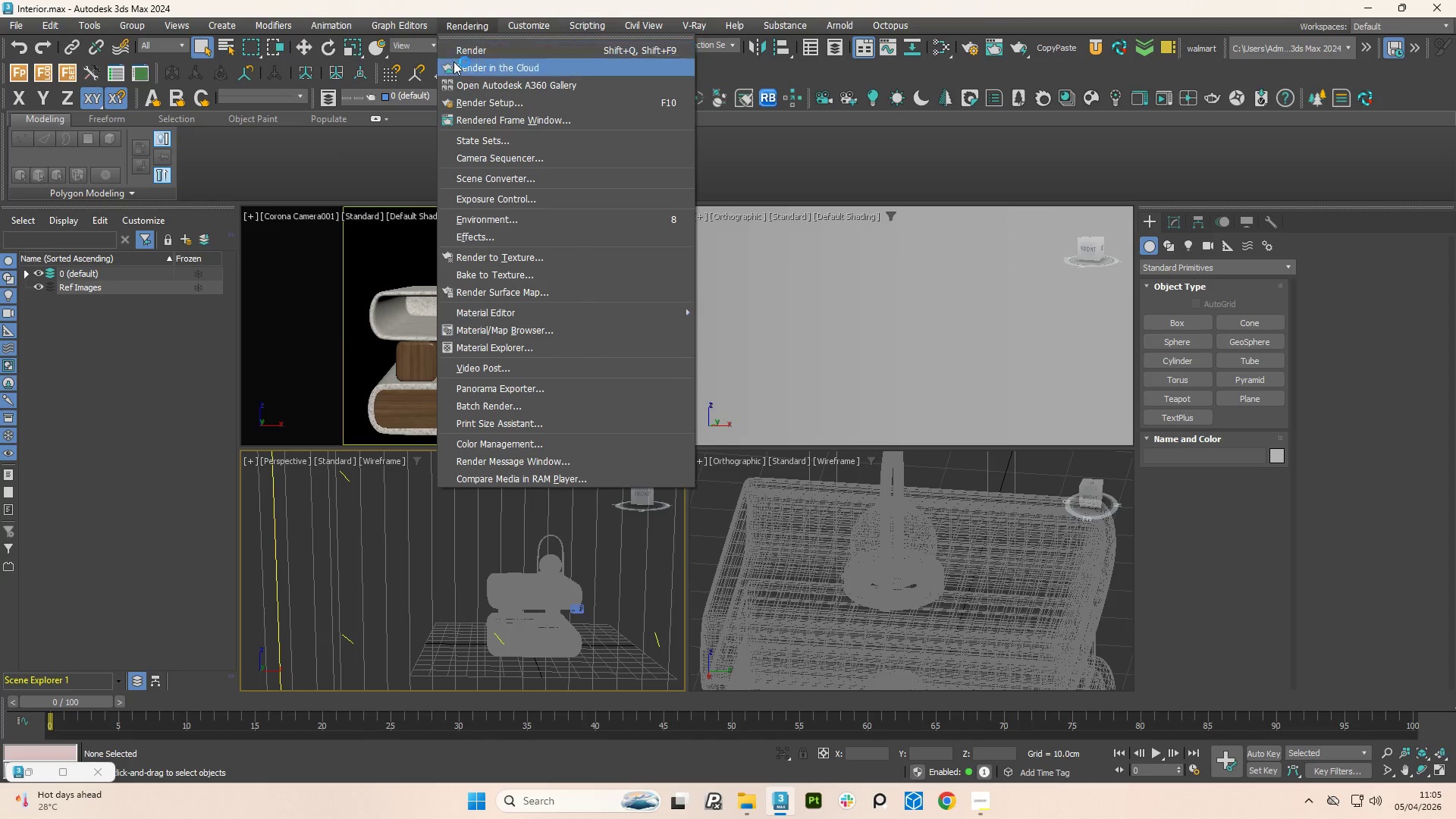 
left_click([492, 105])
 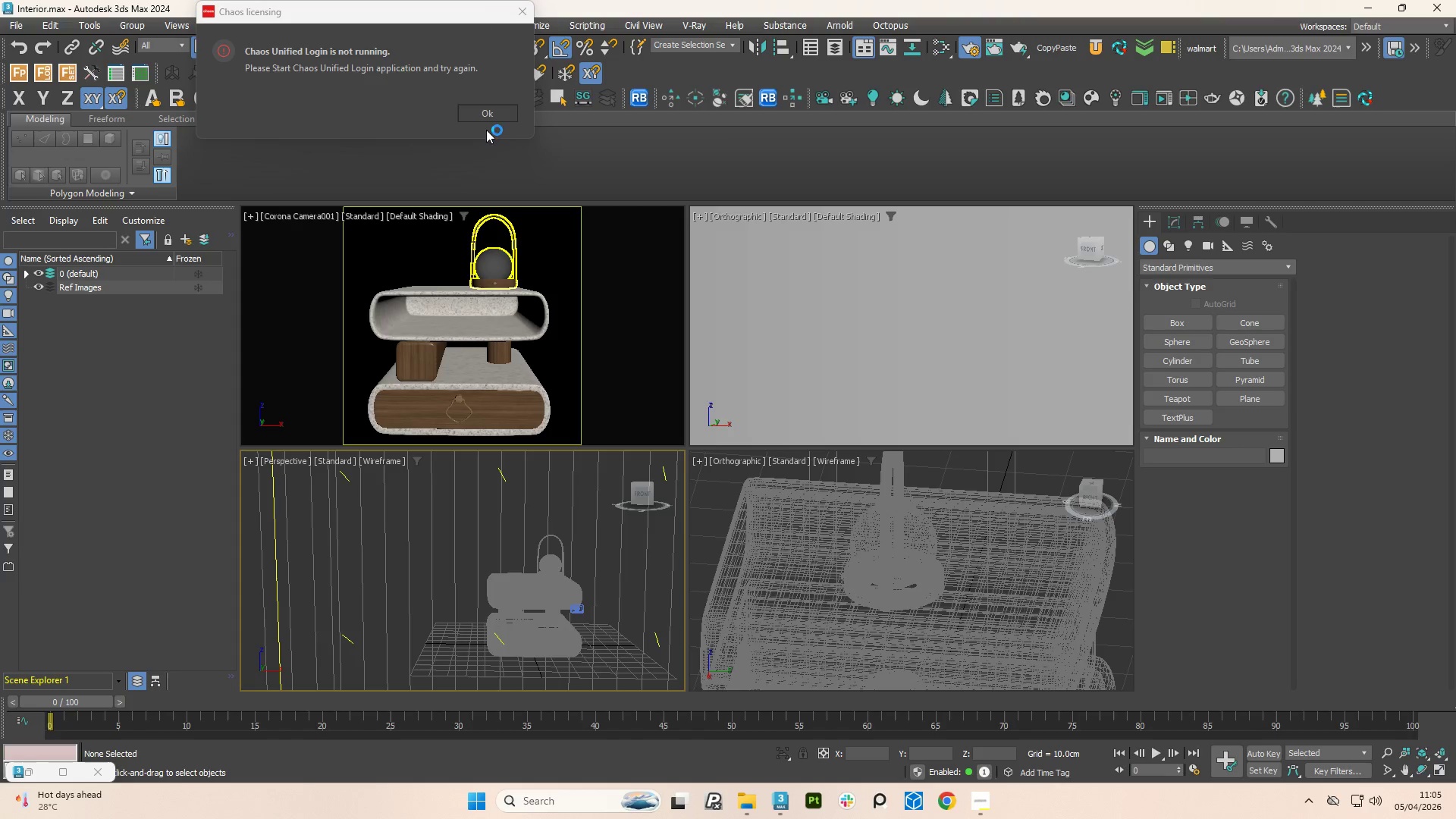 
left_click([499, 115])
 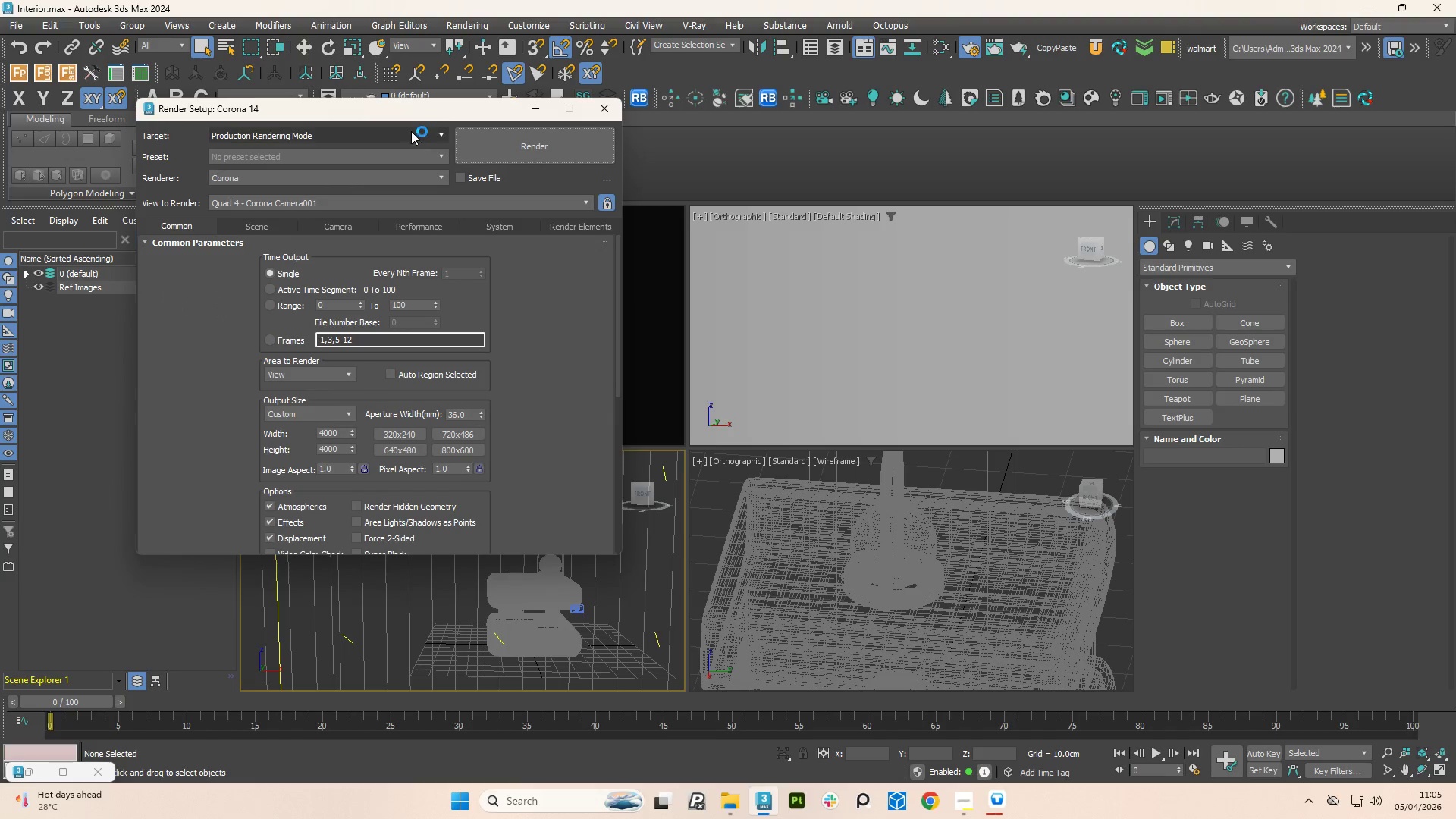 
left_click_drag(start_coordinate=[408, 110], to_coordinate=[341, 85])
 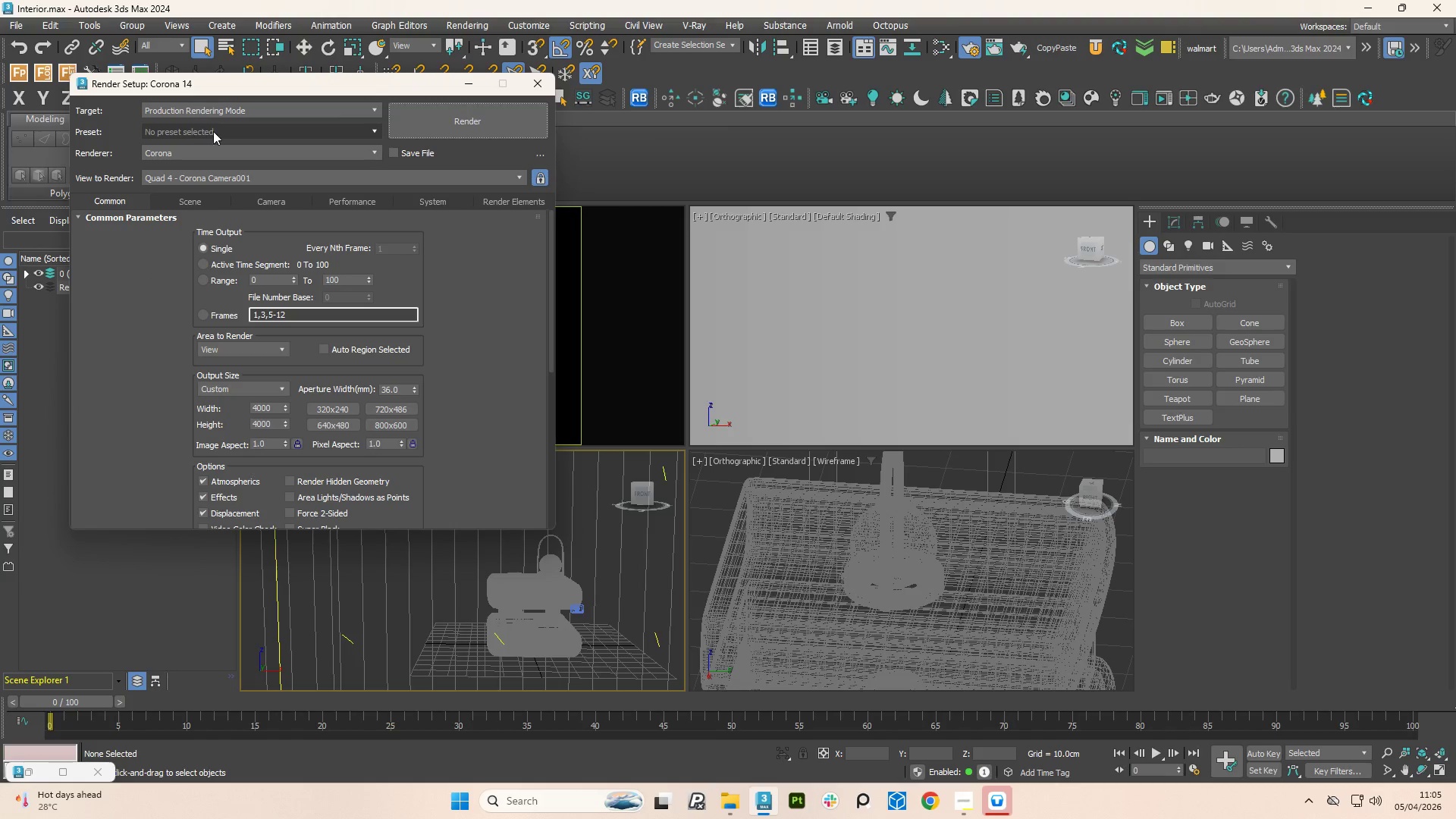 
wait(5.45)
 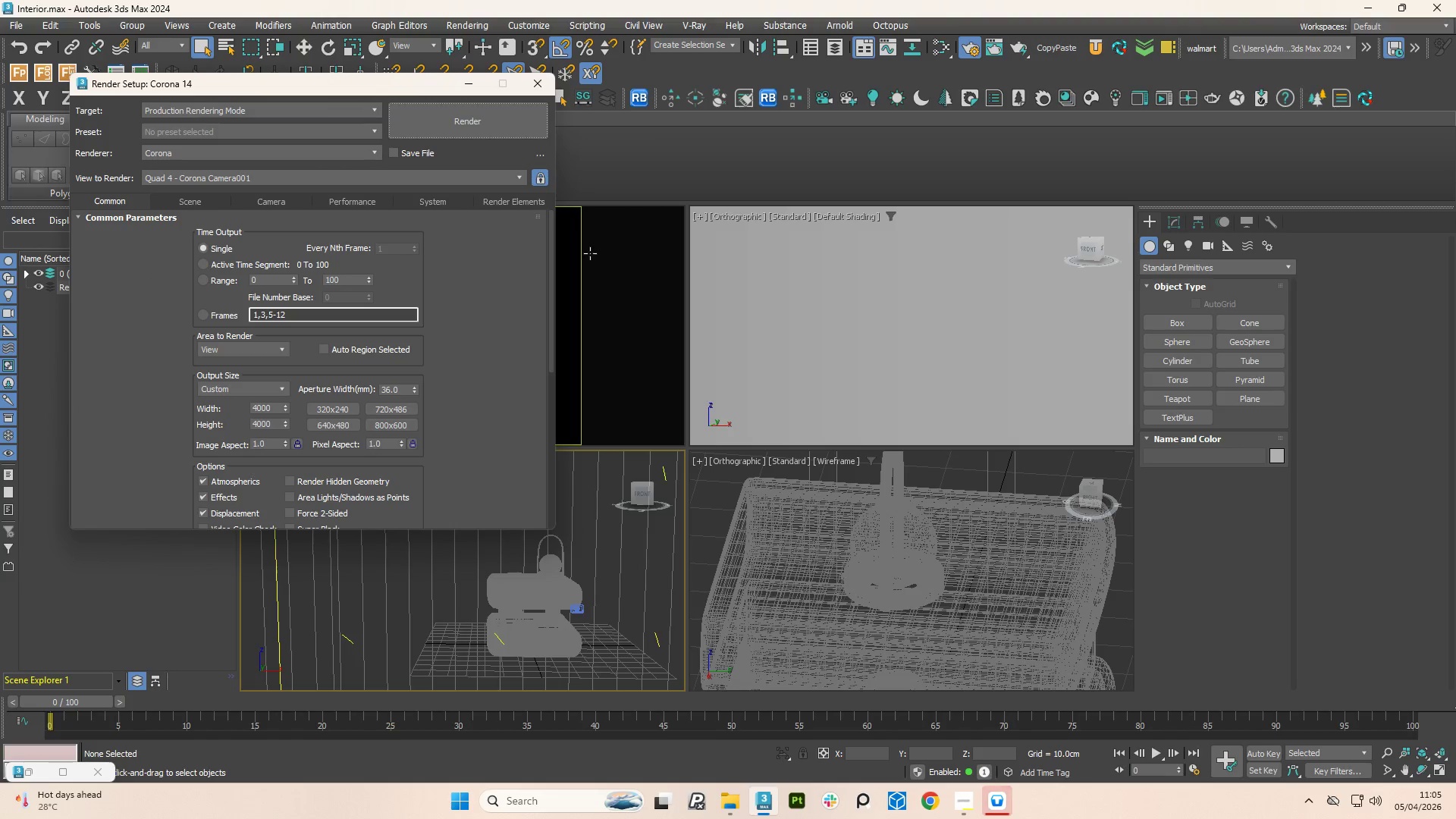 
left_click([403, 126])
 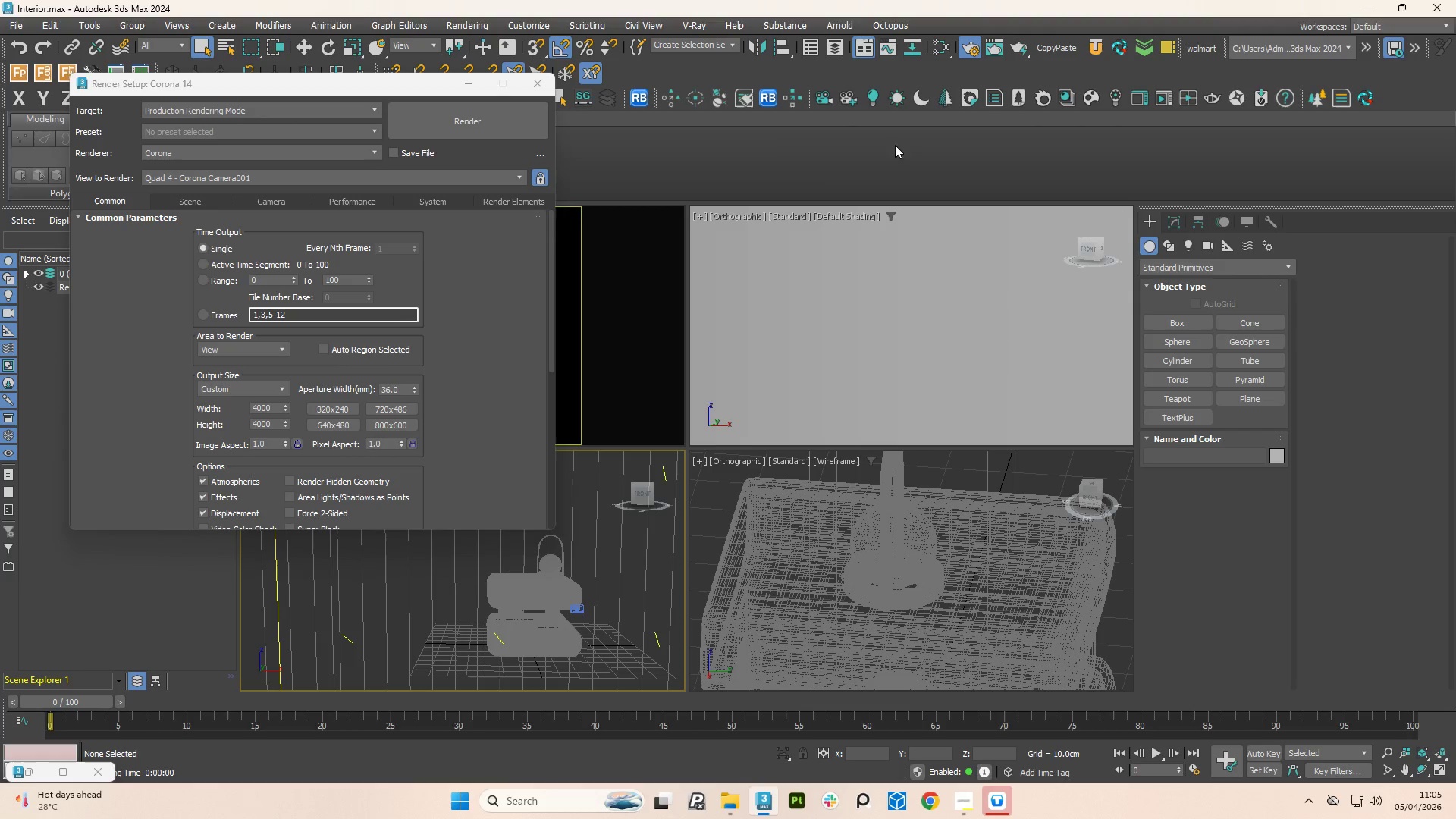 
left_click([536, 88])
 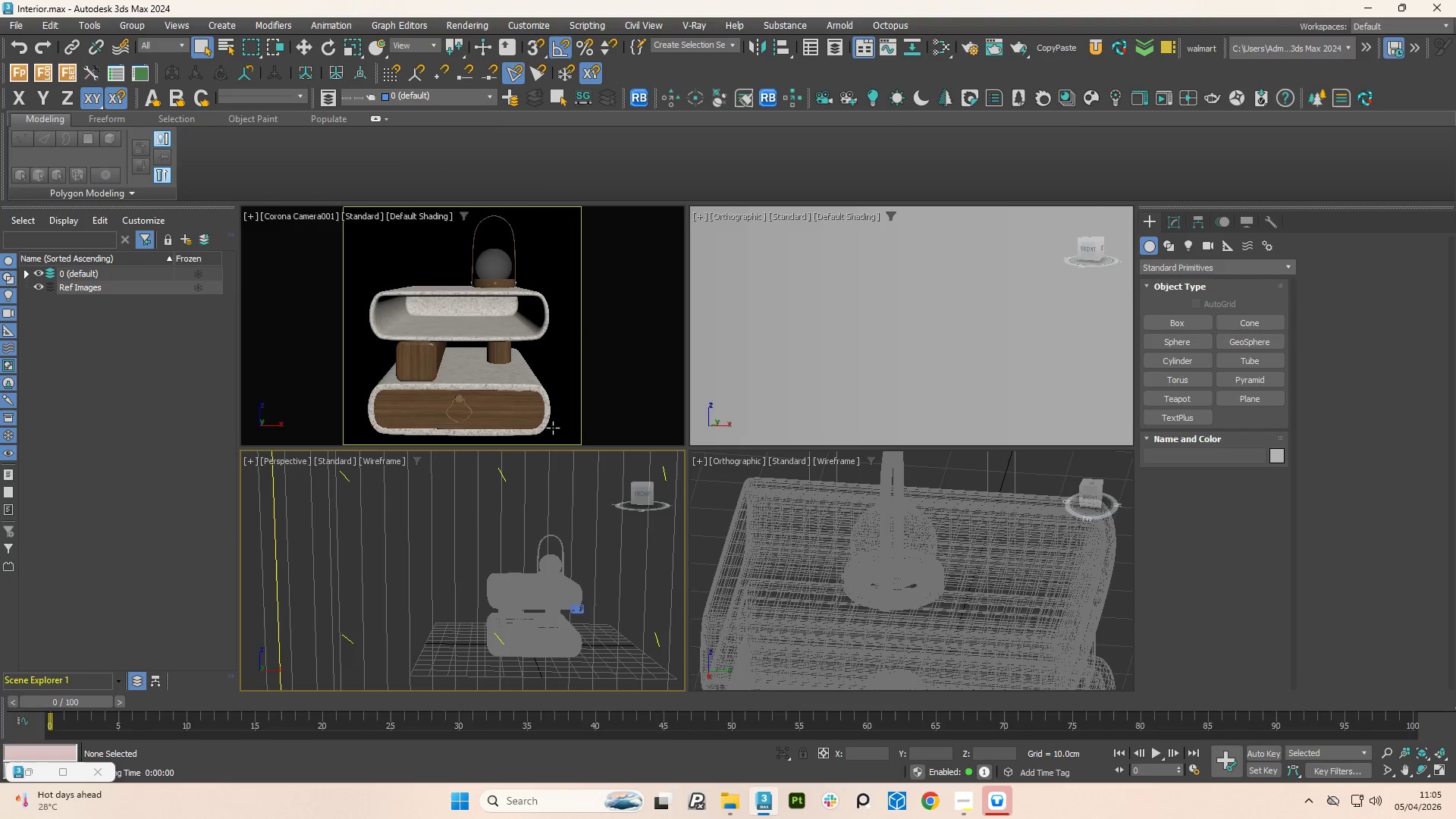 
hold_key(key=ControlLeft, duration=0.91)
 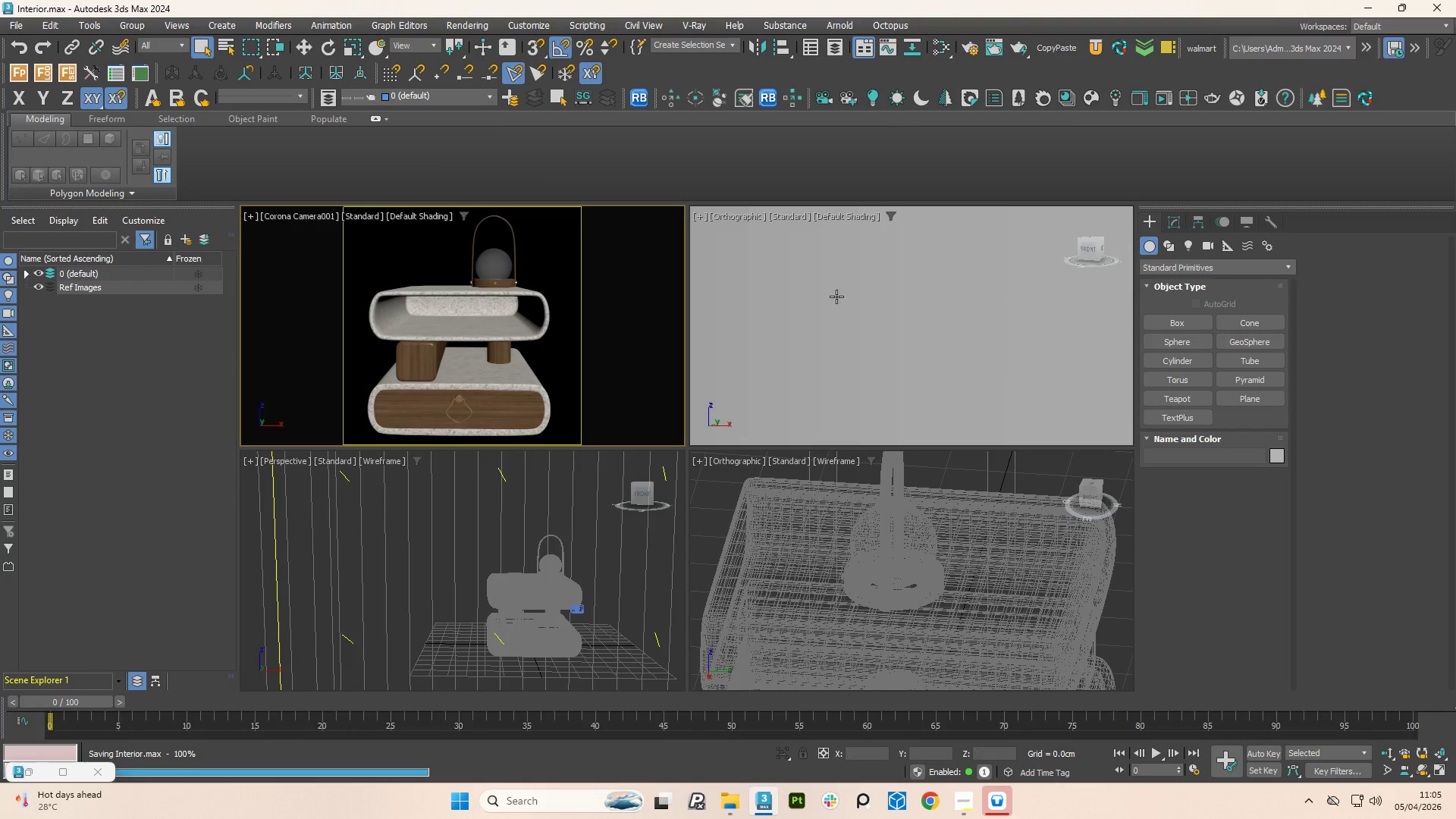 
hold_key(key=S, duration=0.34)
 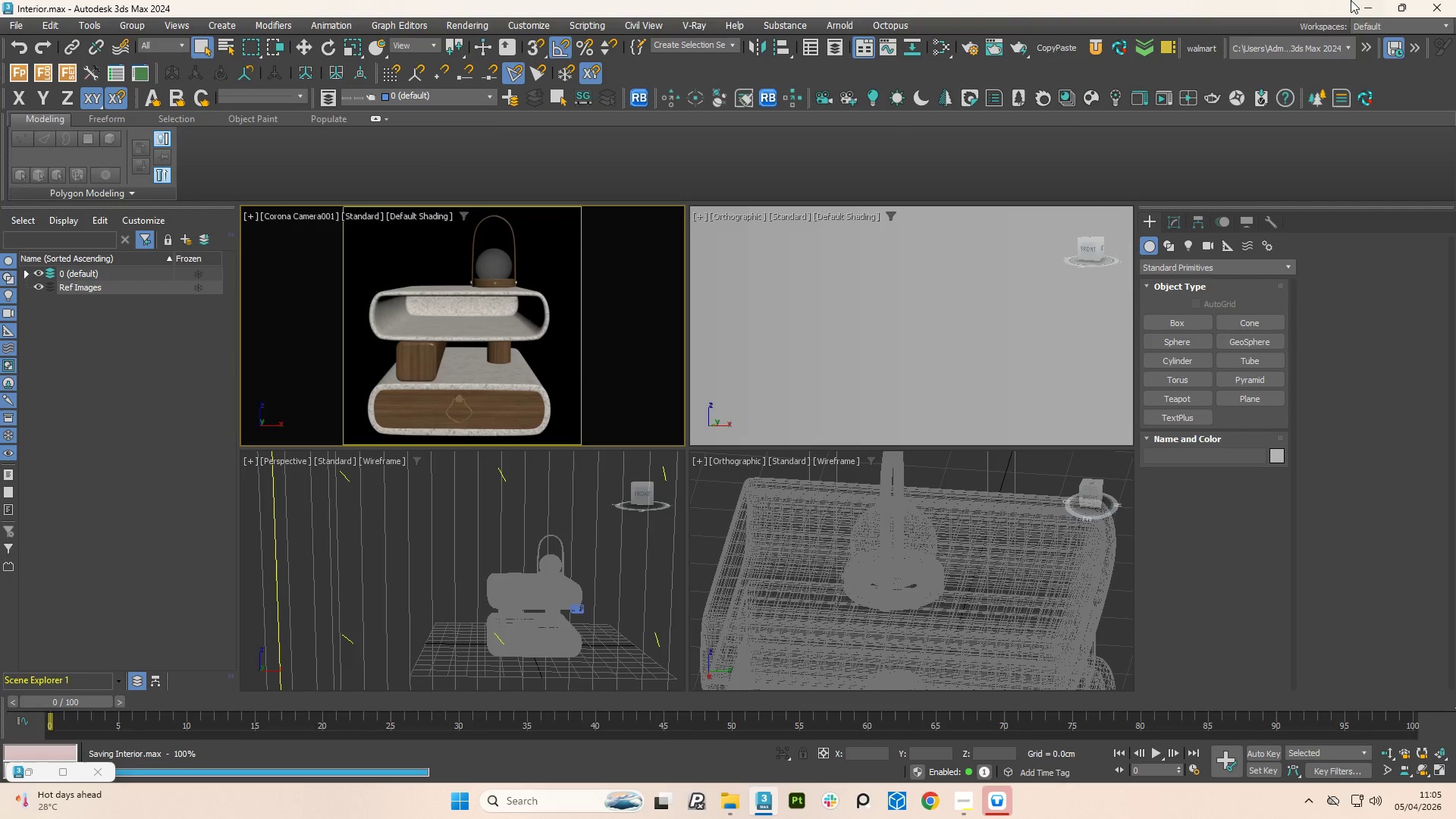 
mouse_move([1389, 18])
 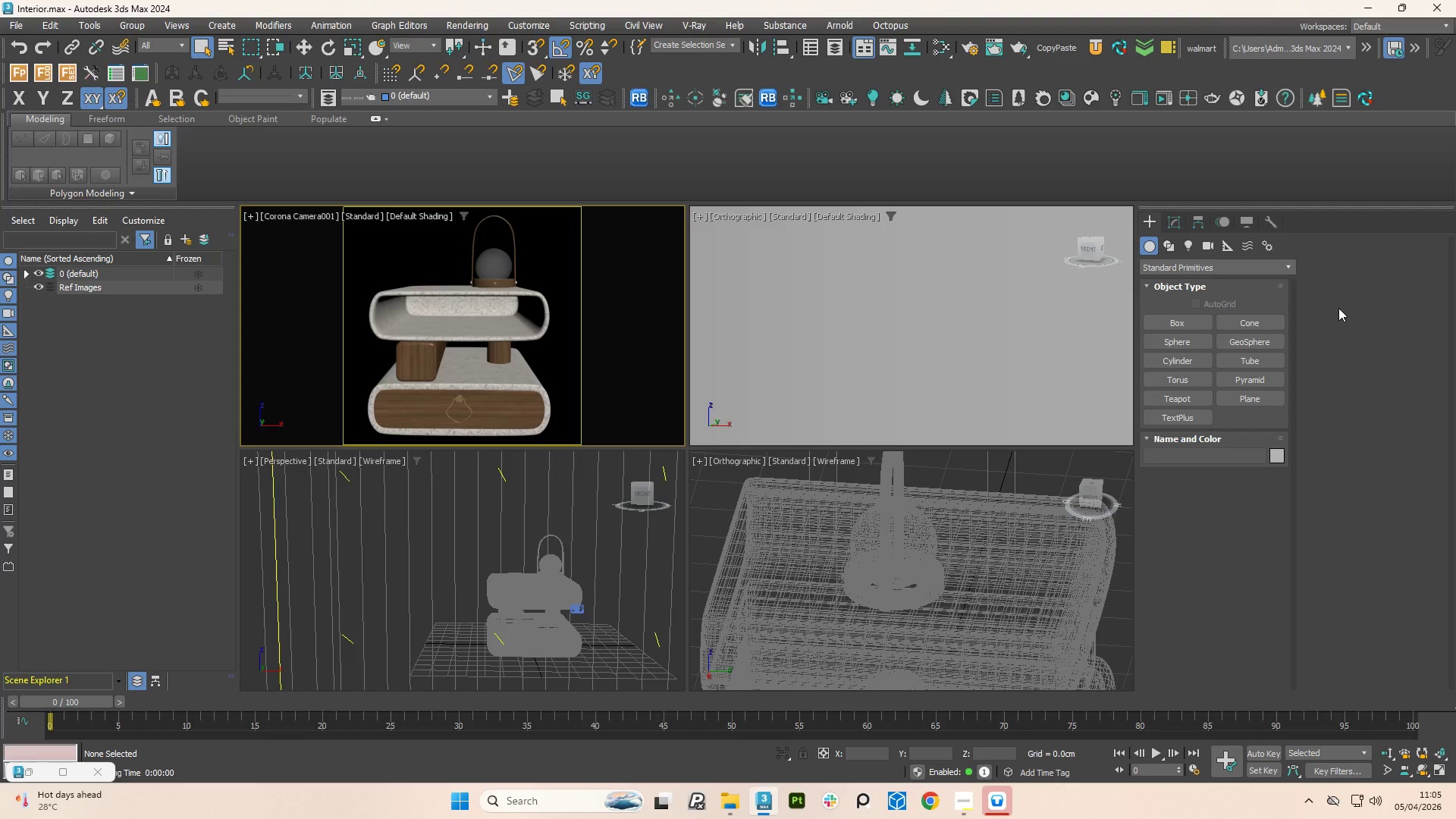 
wait(17.71)
 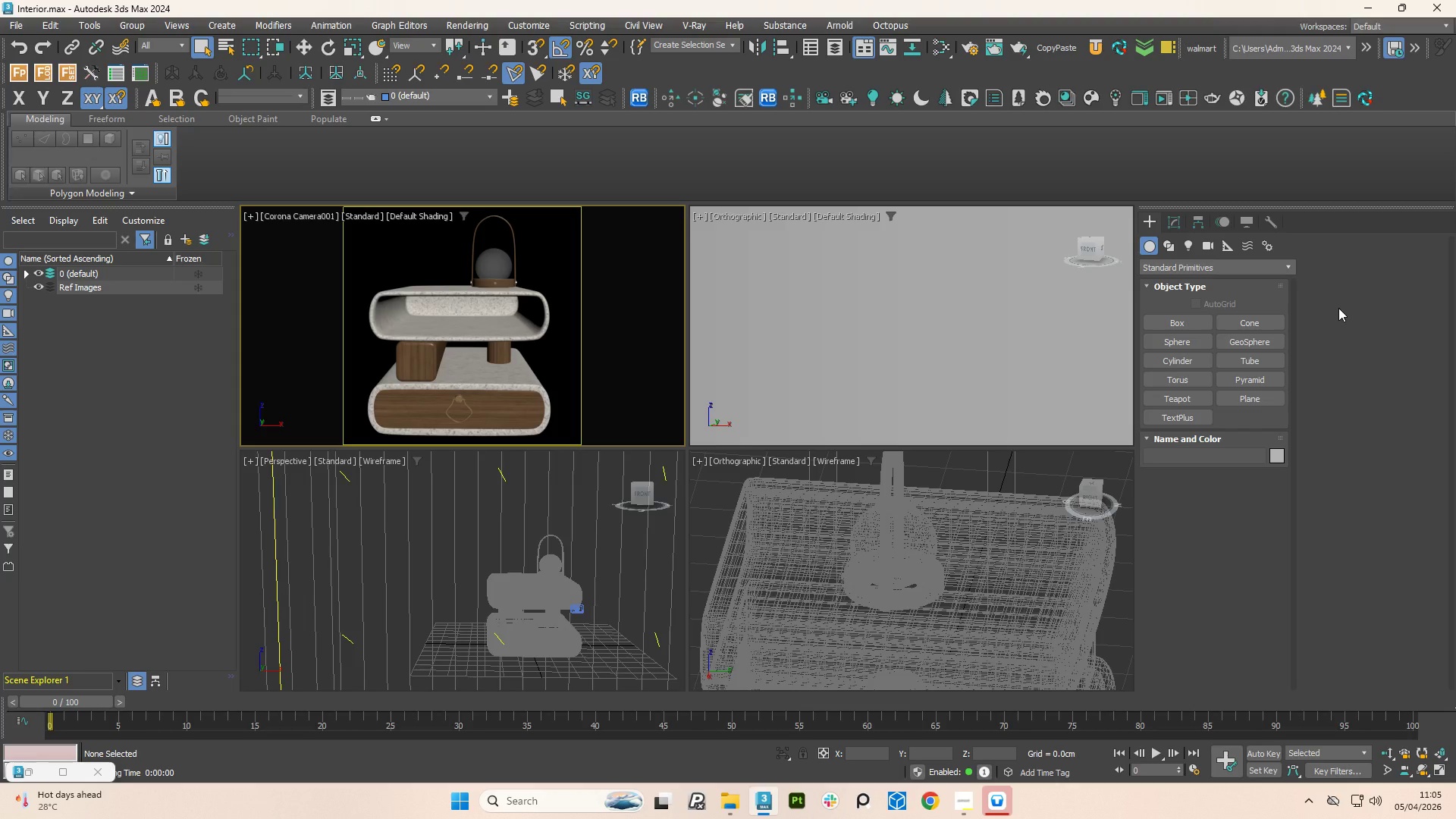 
scroll: coordinate [470, 406], scroll_direction: down, amount: 1.0
 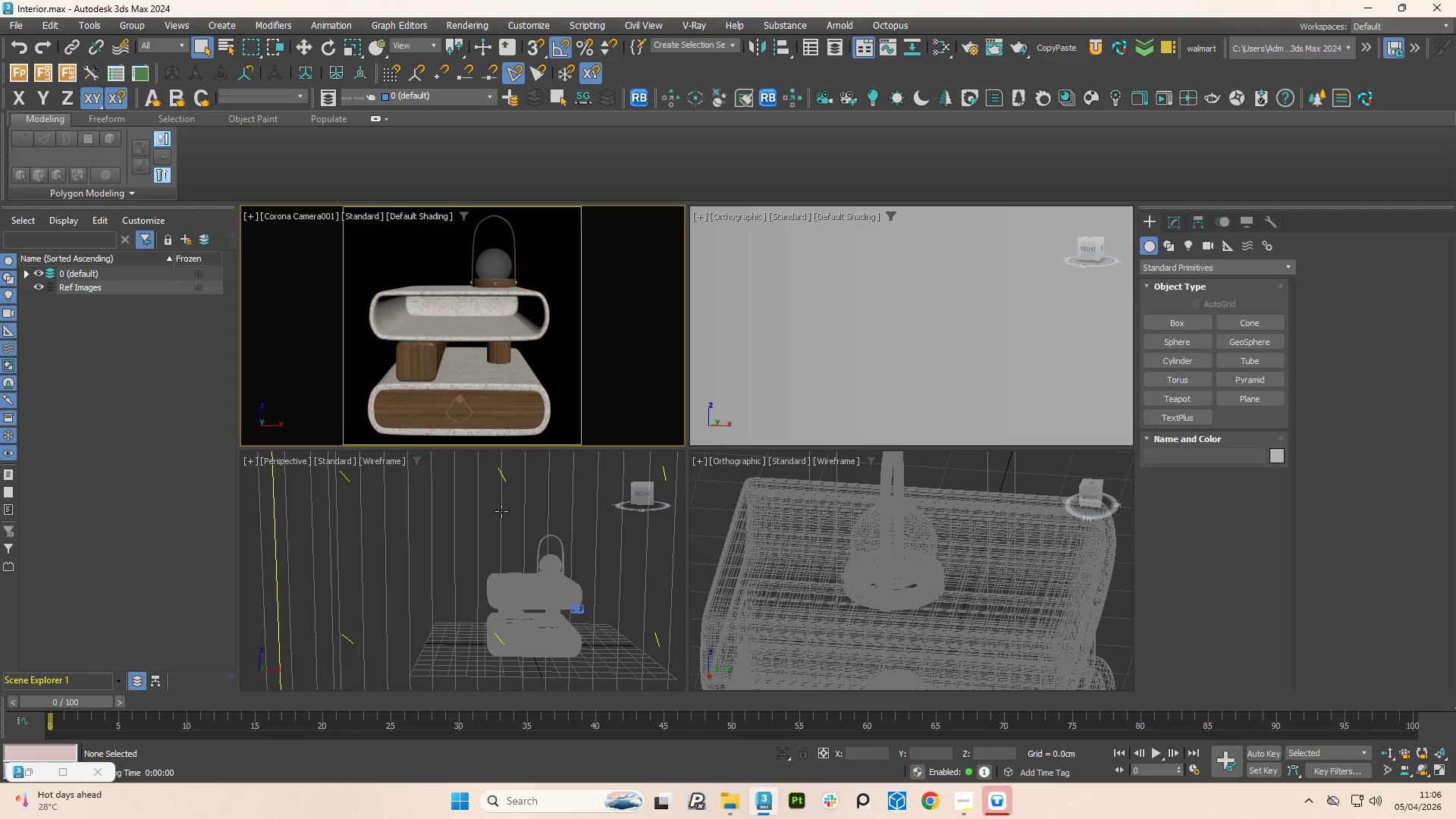 
scroll: coordinate [912, 523], scroll_direction: none, amount: 0.0
 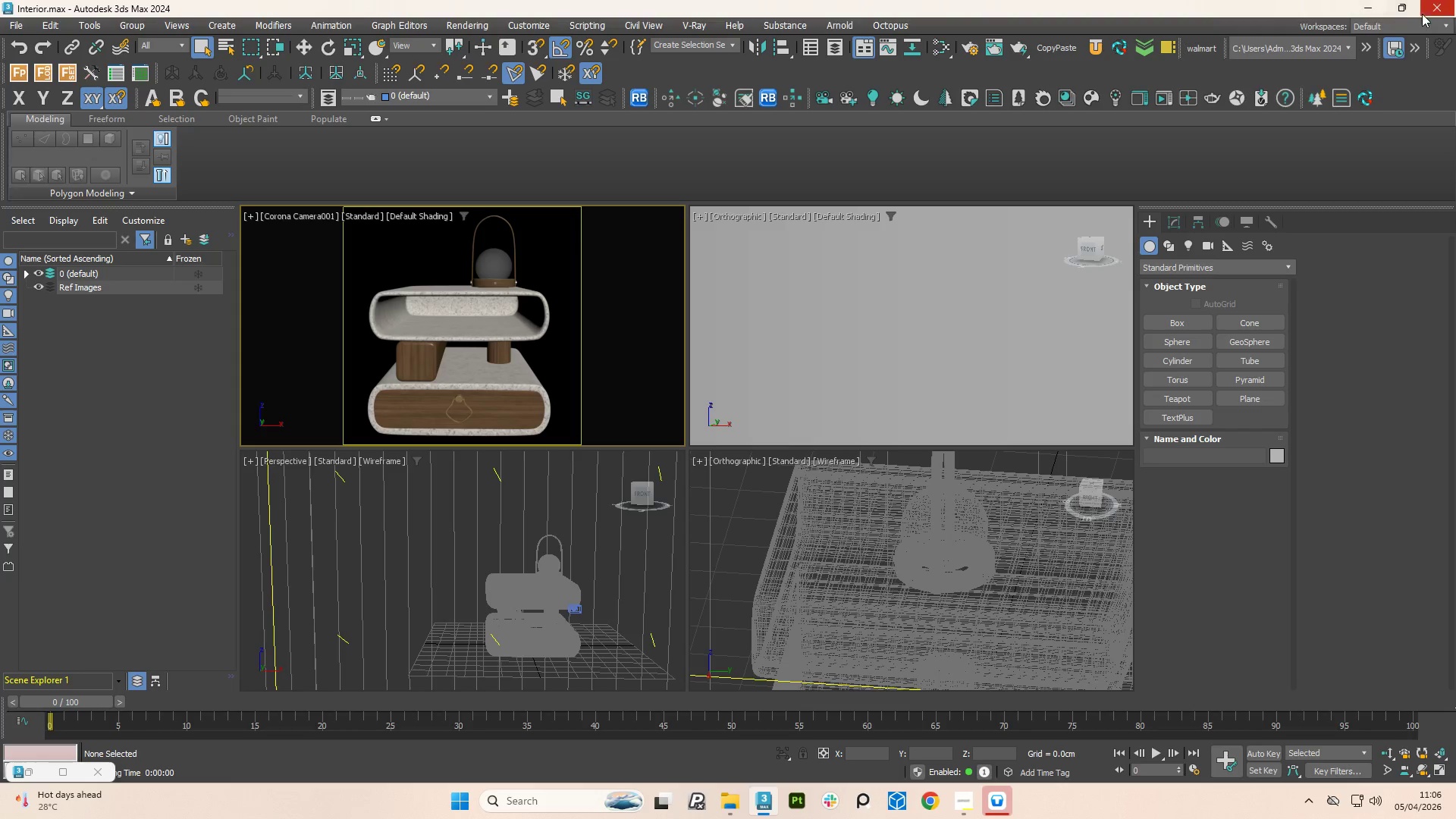 
wait(6.99)
 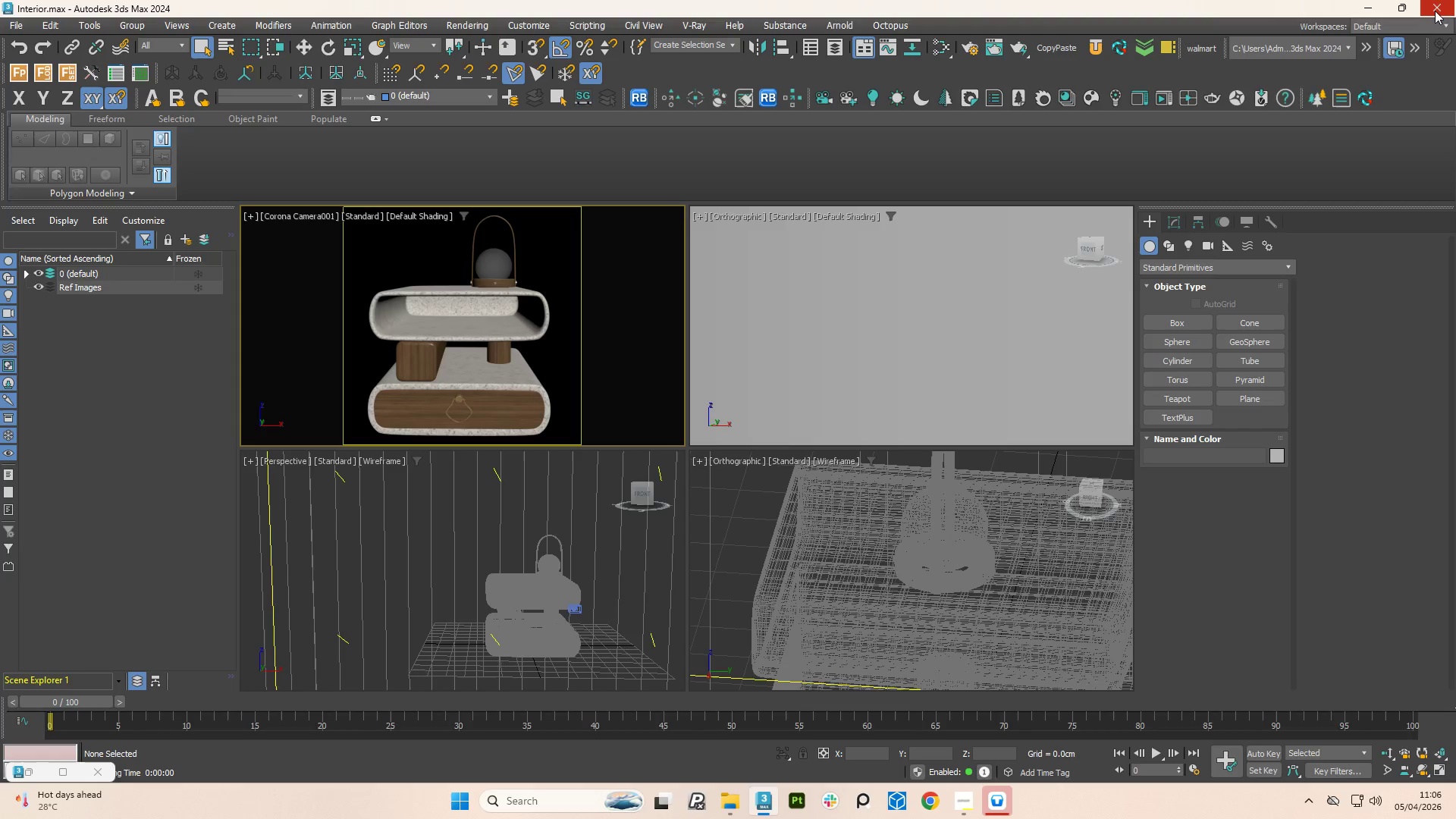 
scroll: coordinate [481, 378], scroll_direction: down, amount: 1.0
 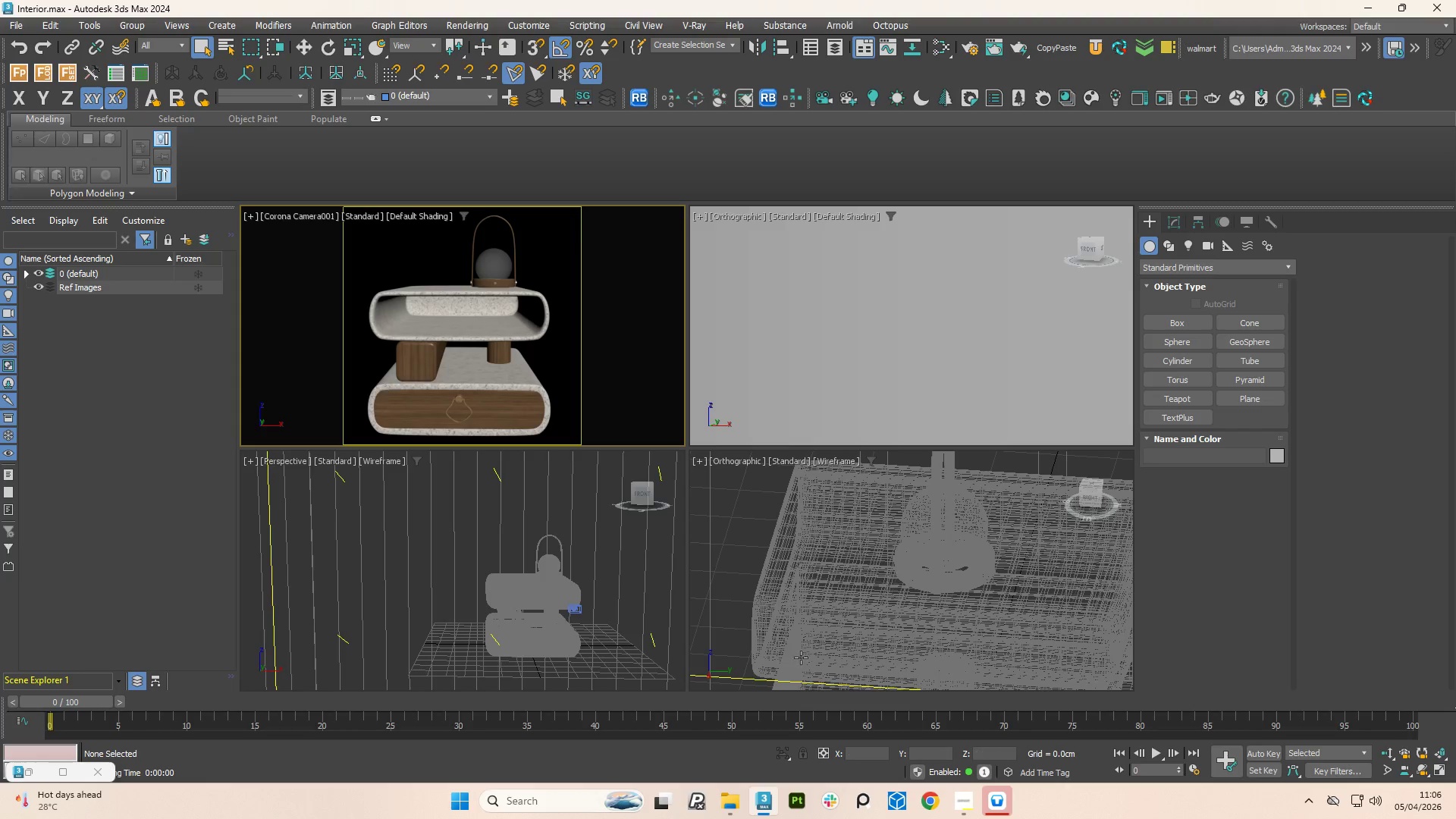 
left_click([944, 563])
 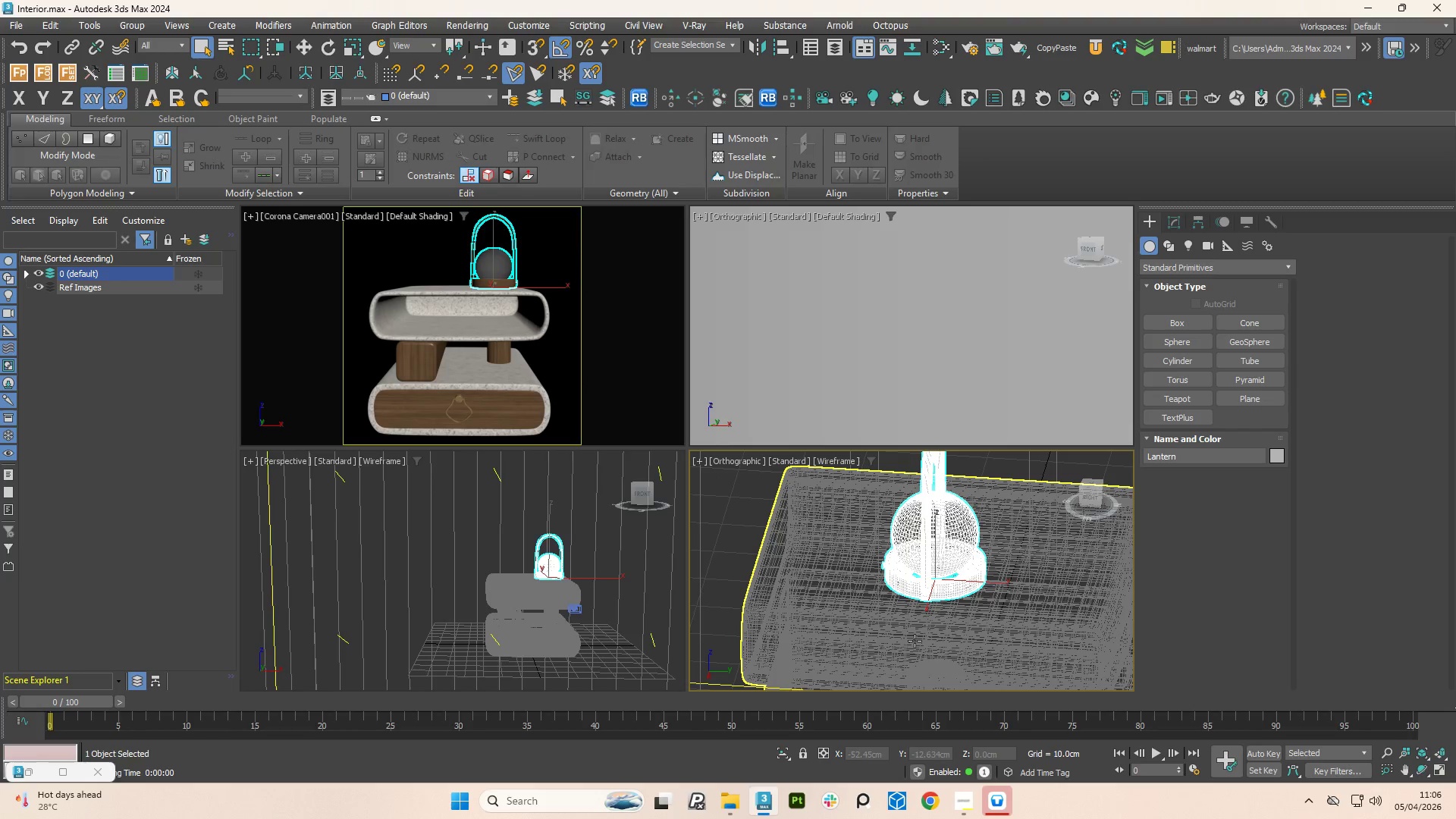 
scroll: coordinate [944, 563], scroll_direction: none, amount: 0.0
 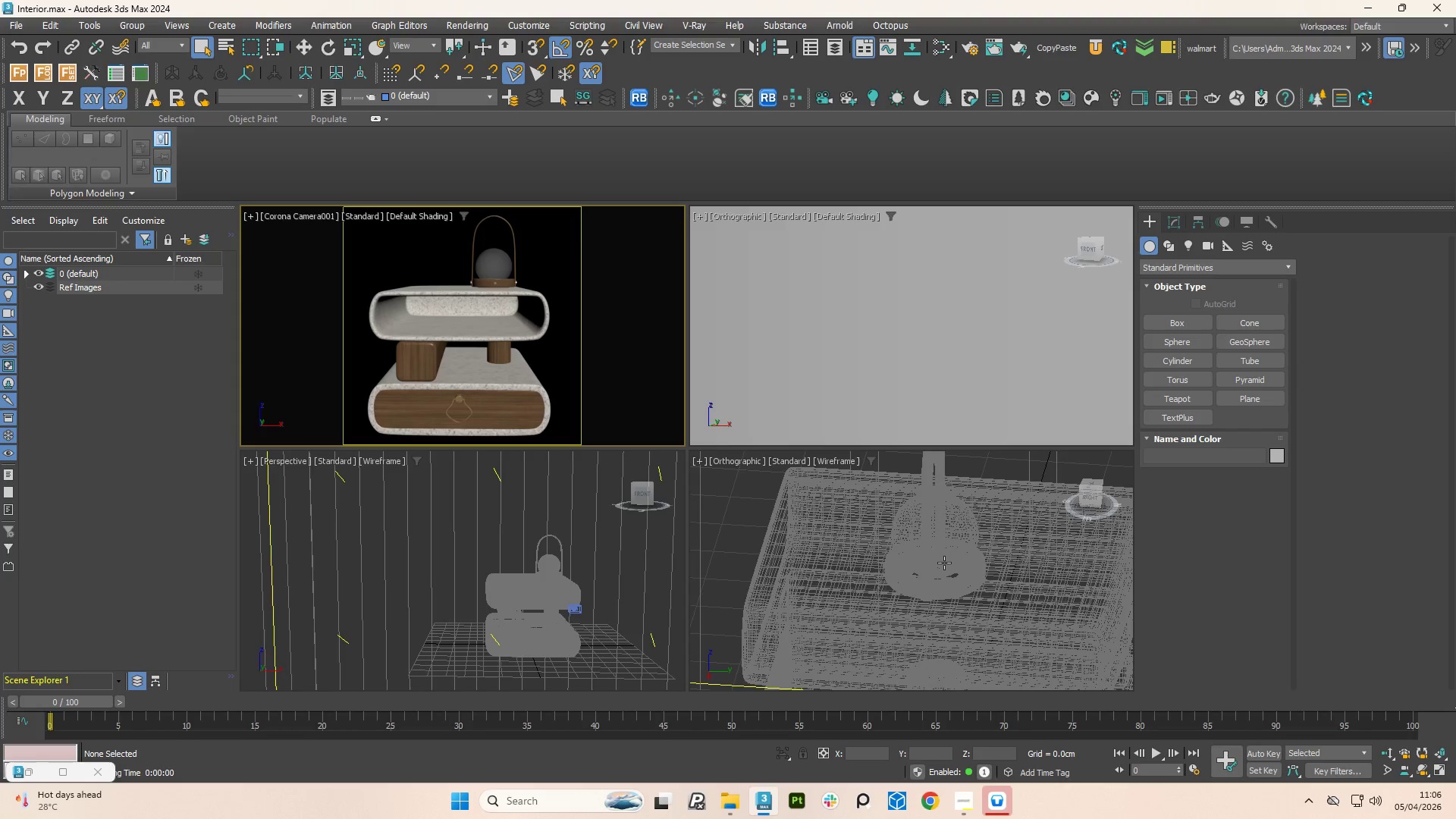 
key(Alt+W)
 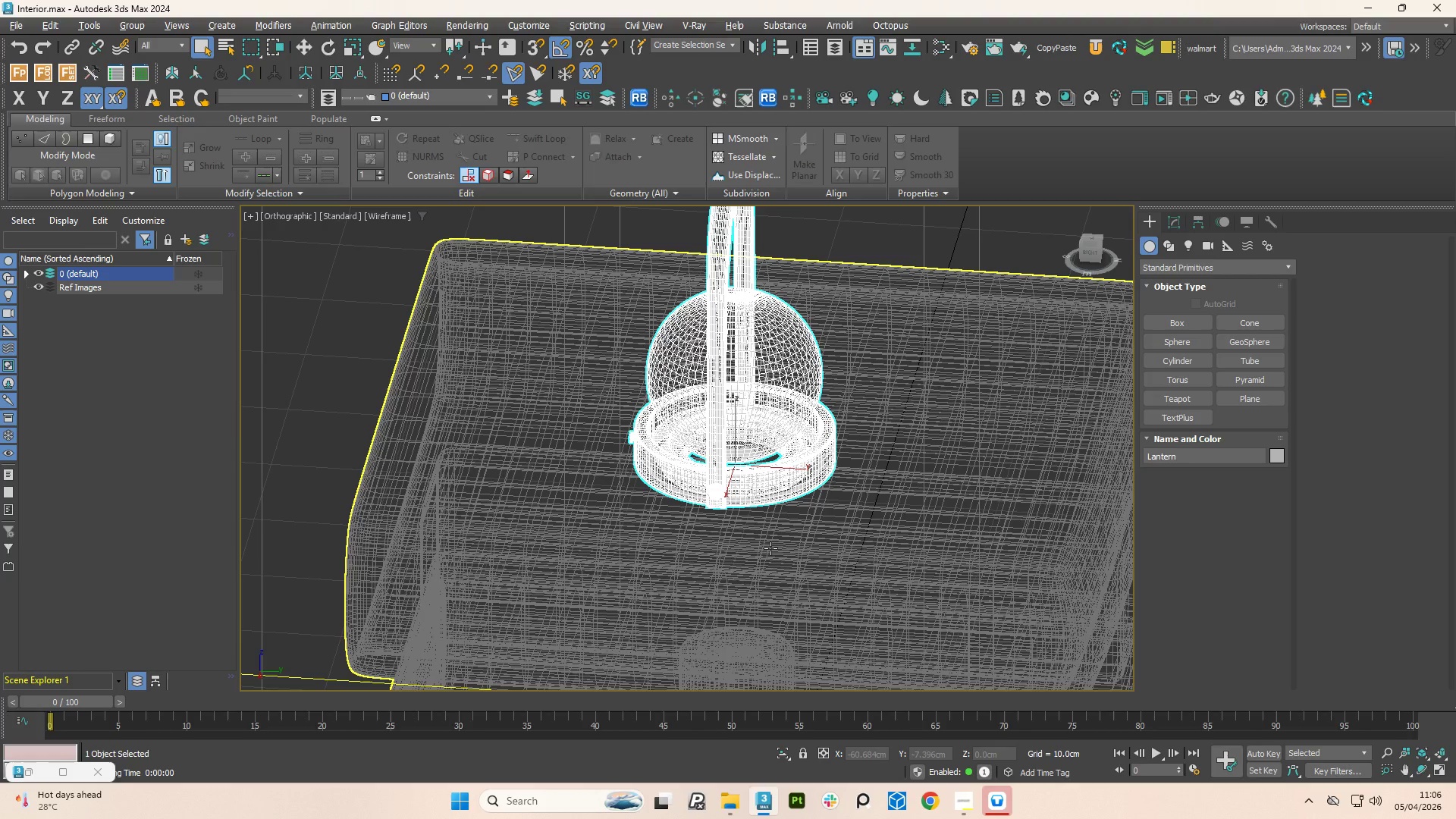 
key(F3)
 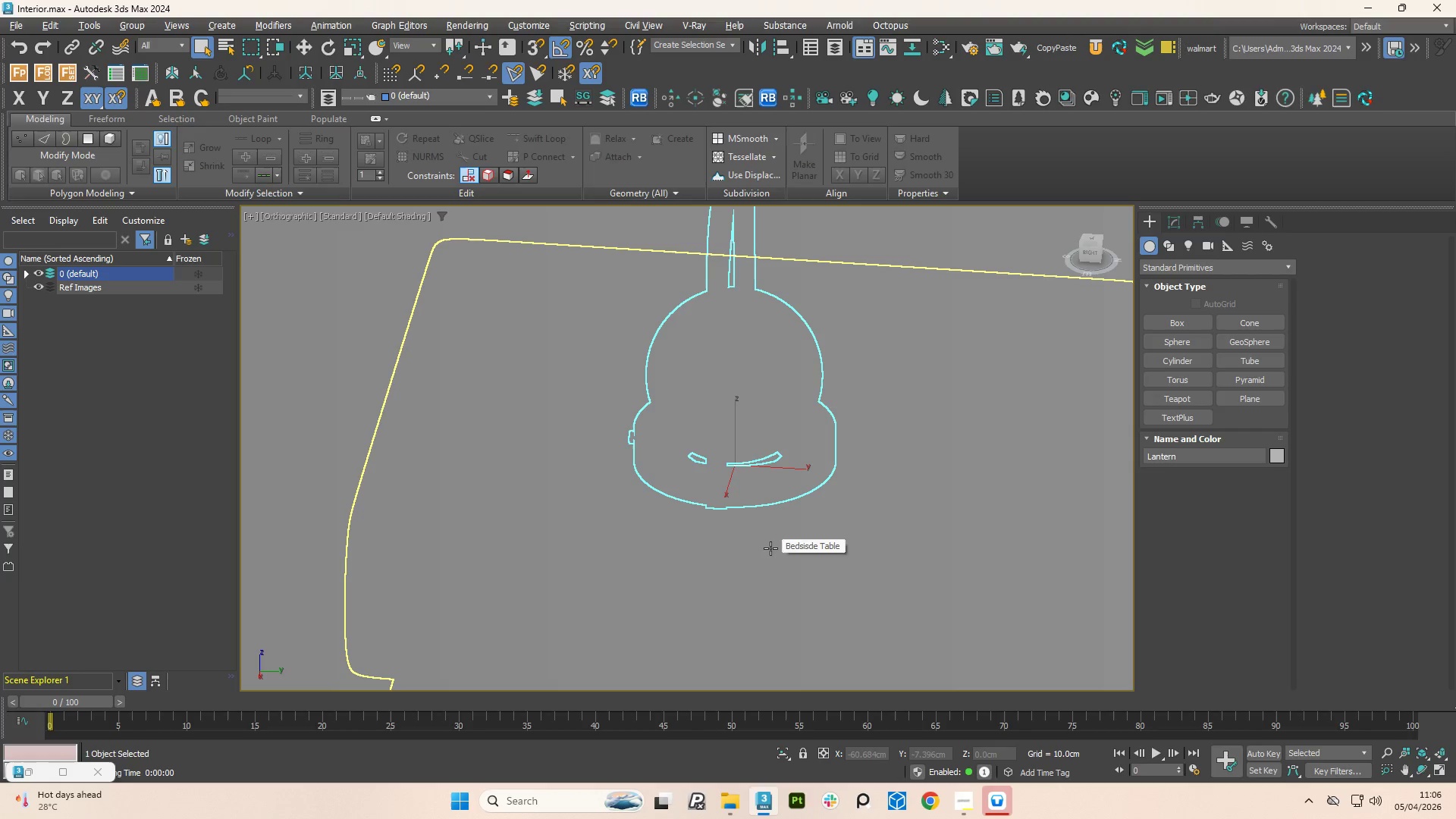 
key(F4)
 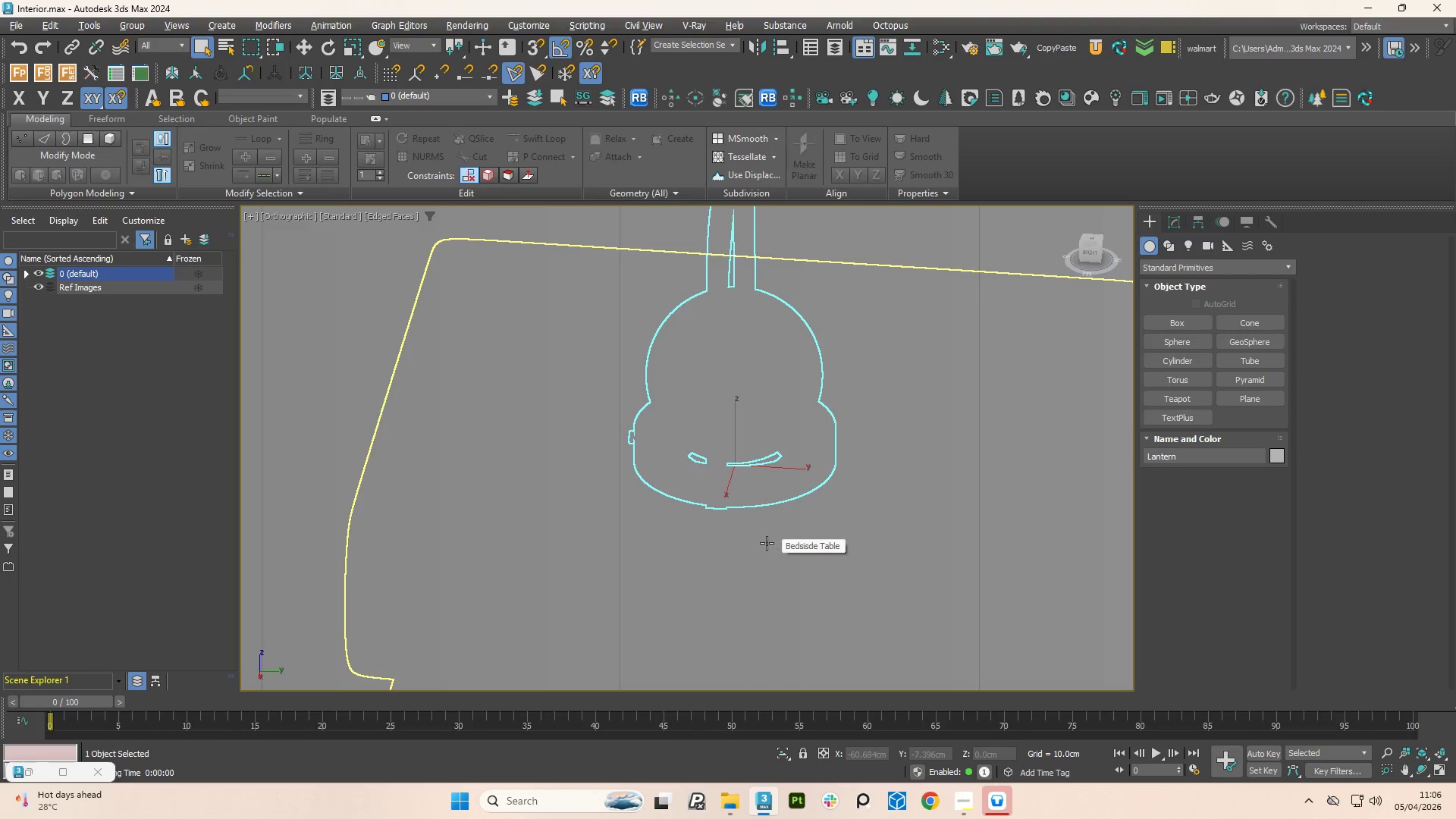 
scroll: coordinate [759, 586], scroll_direction: down, amount: 4.0
 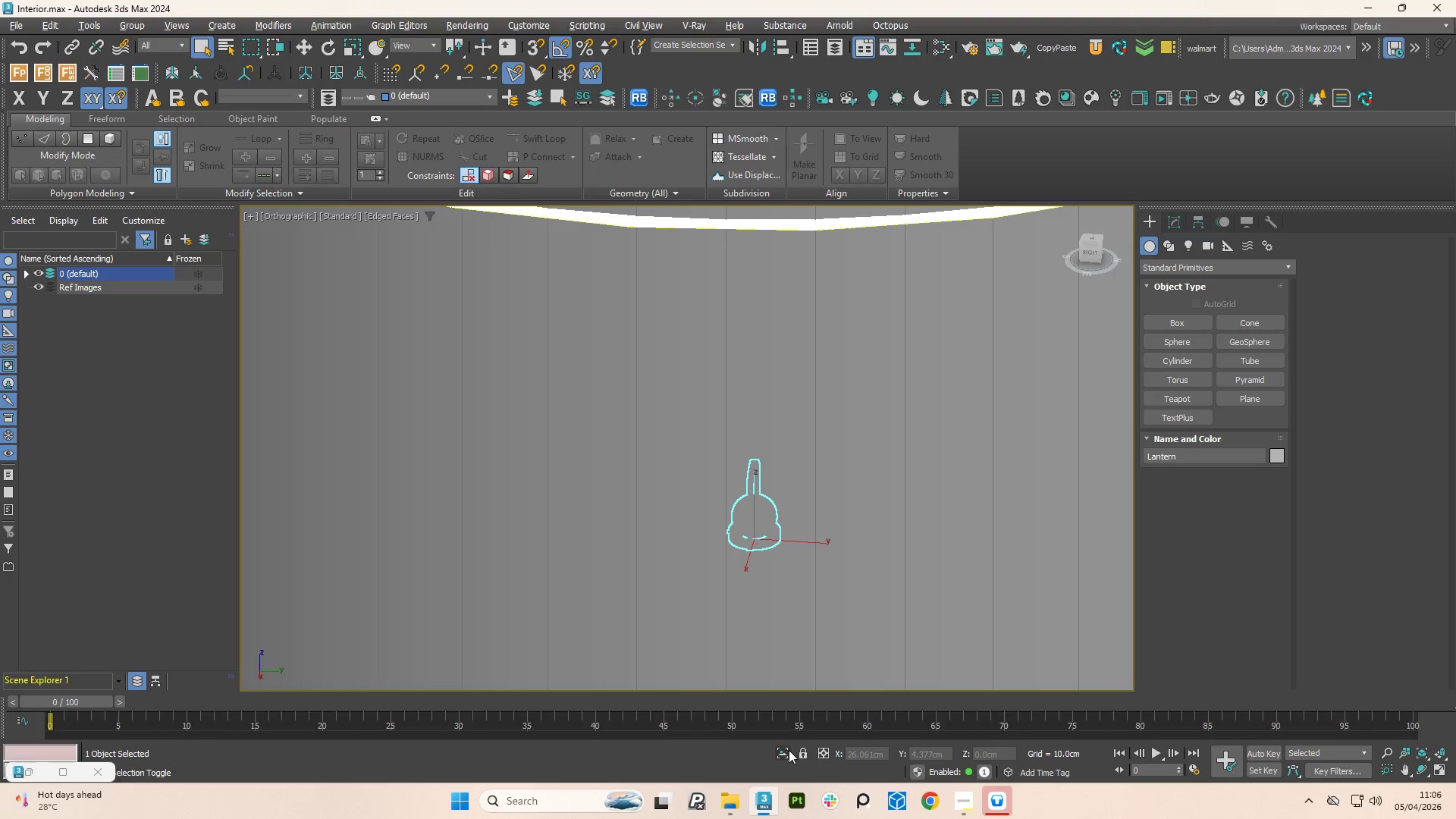 
left_click([783, 750])
 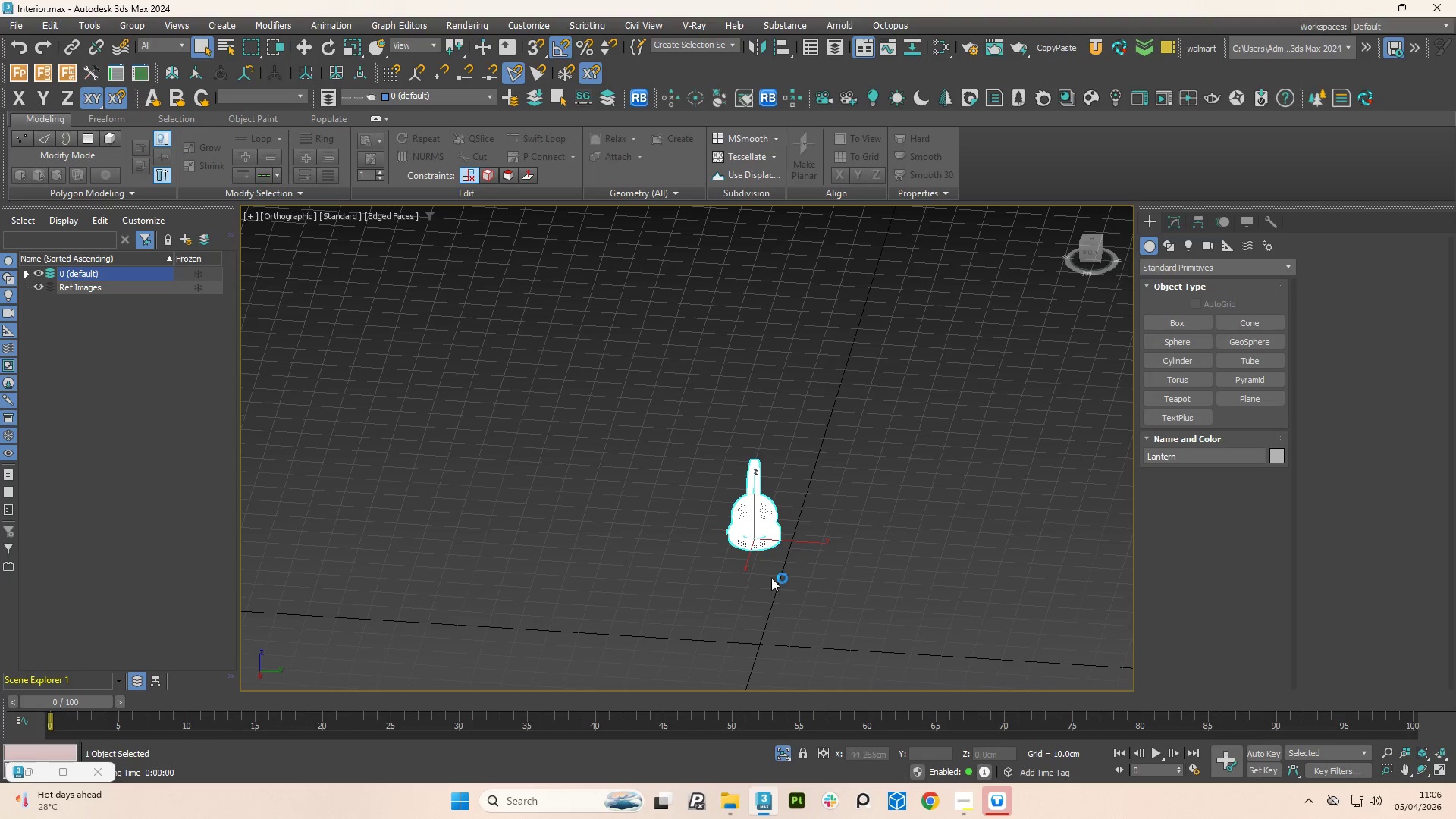 
key(F4)
 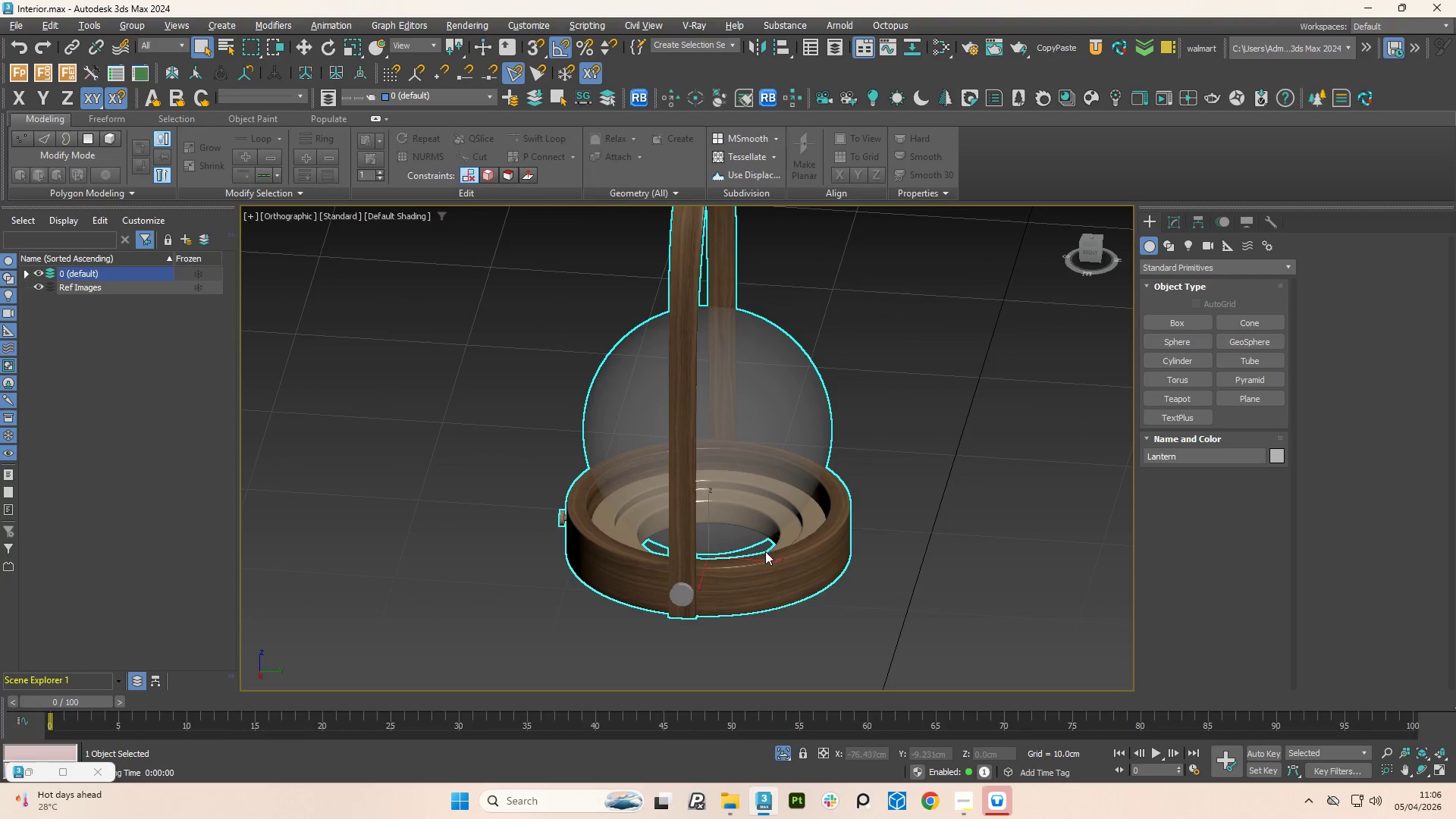 
scroll: coordinate [764, 546], scroll_direction: up, amount: 5.0
 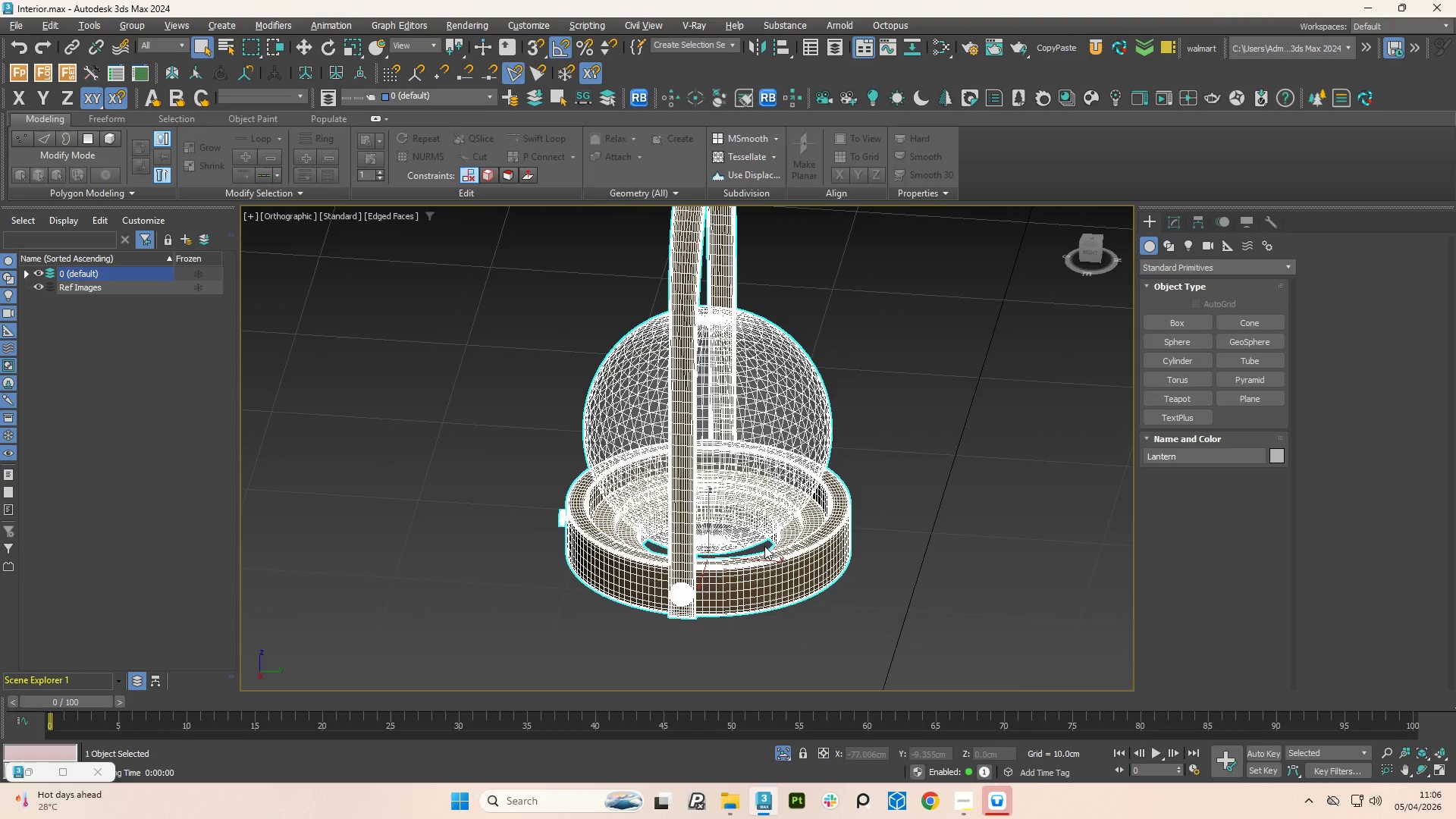 
key(F3)
 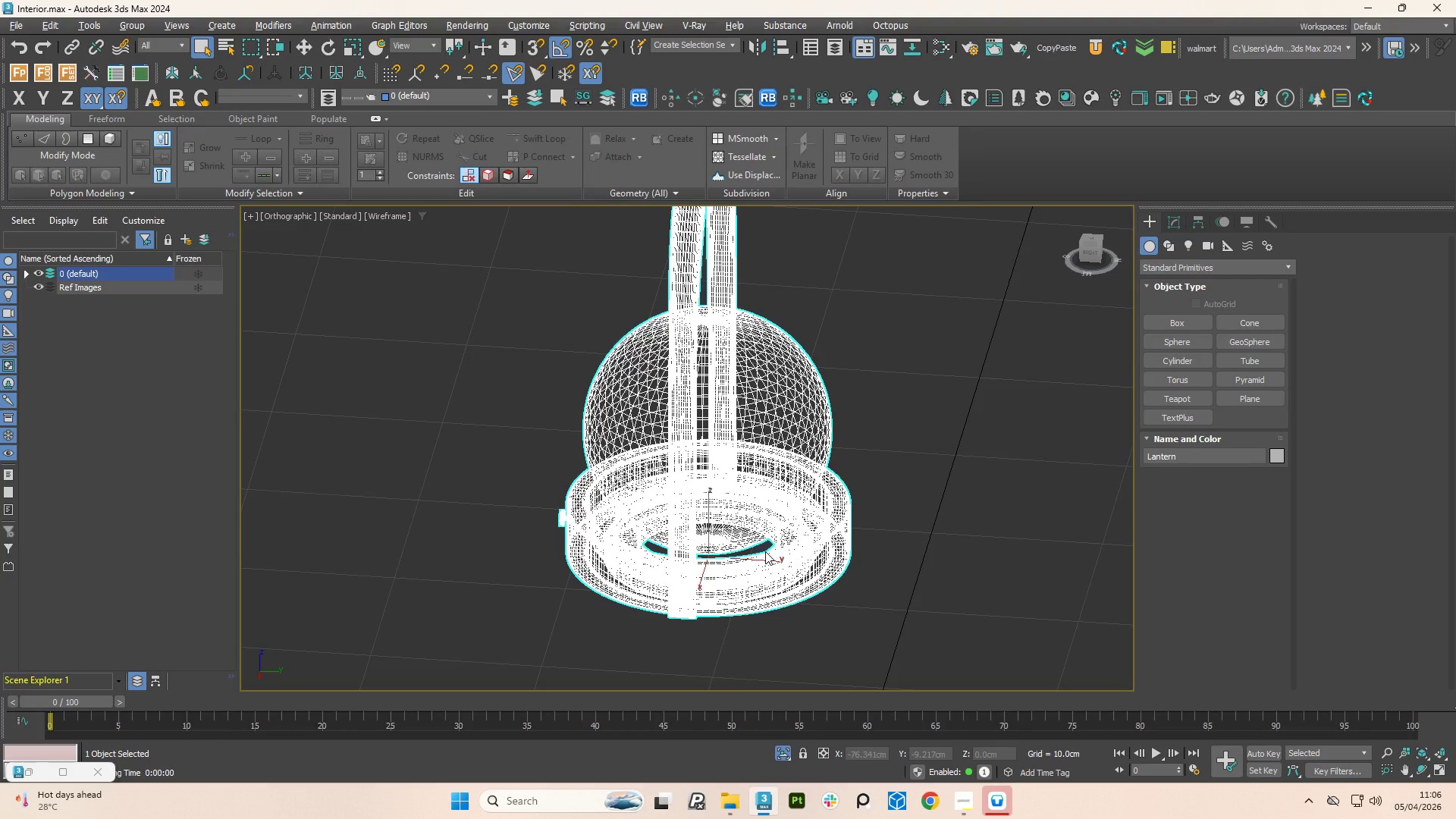 
key(F3)
 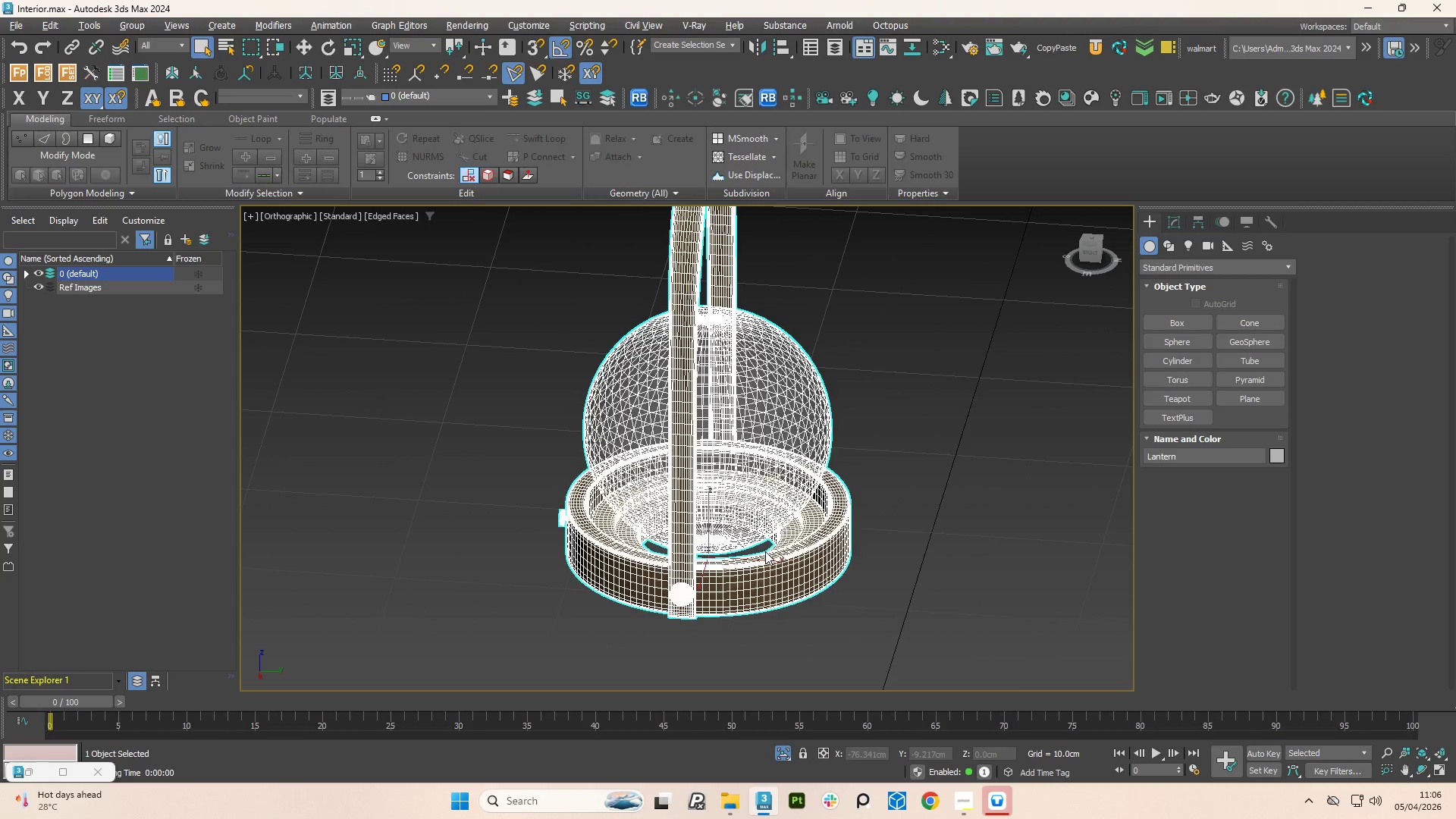 
key(F4)
 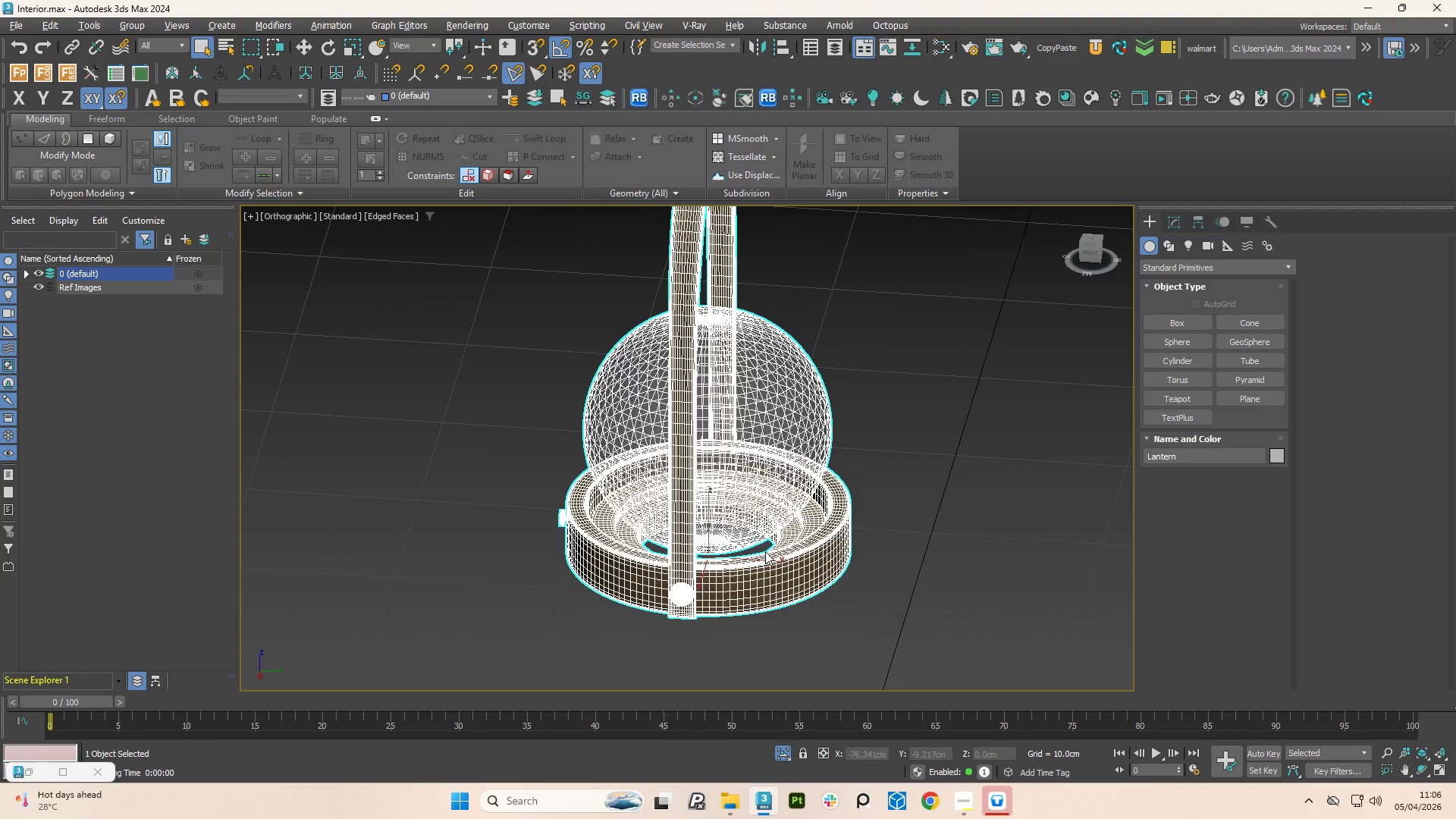 
key(F4)
 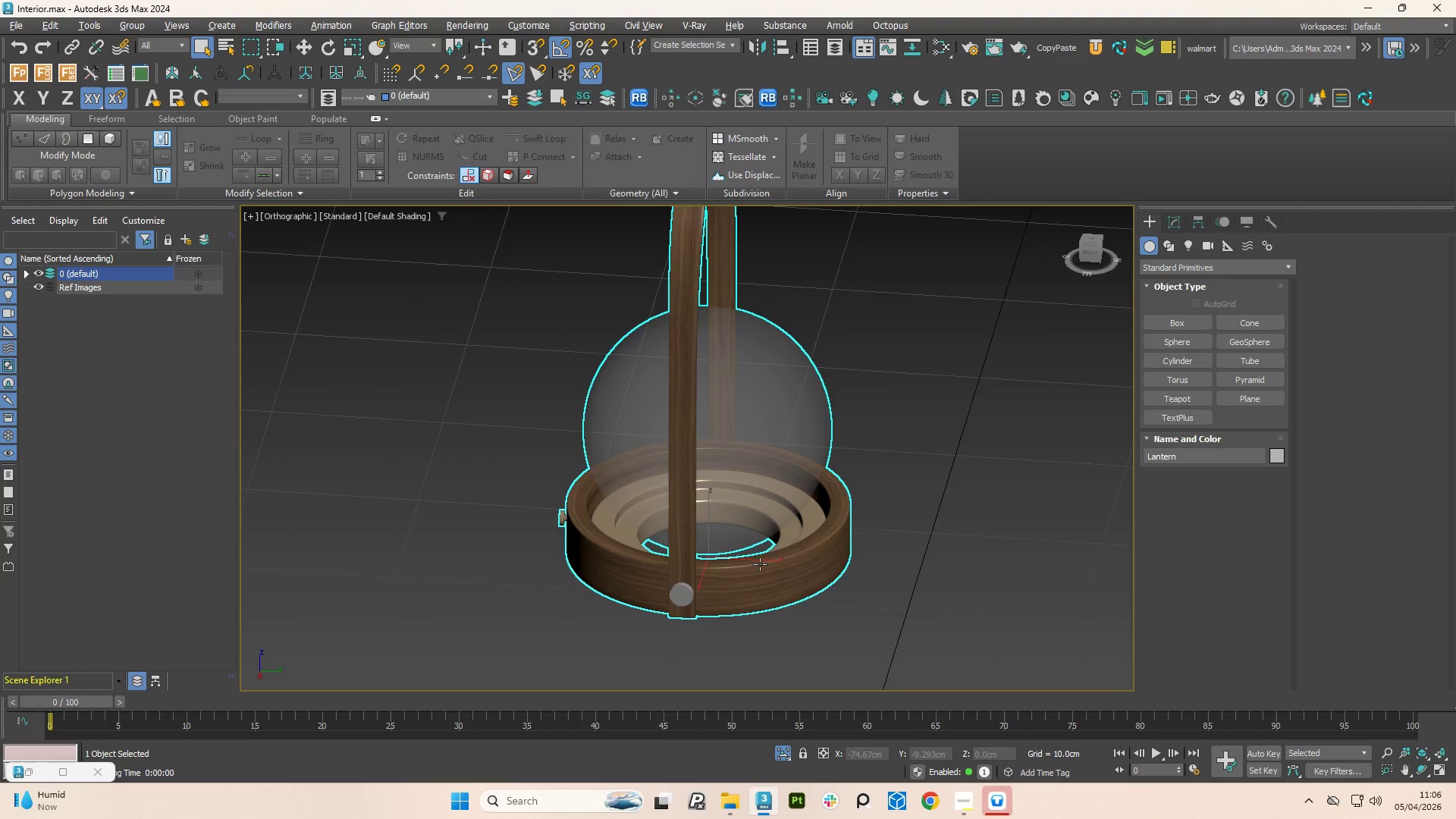 
hold_key(key=AltLeft, duration=0.95)
 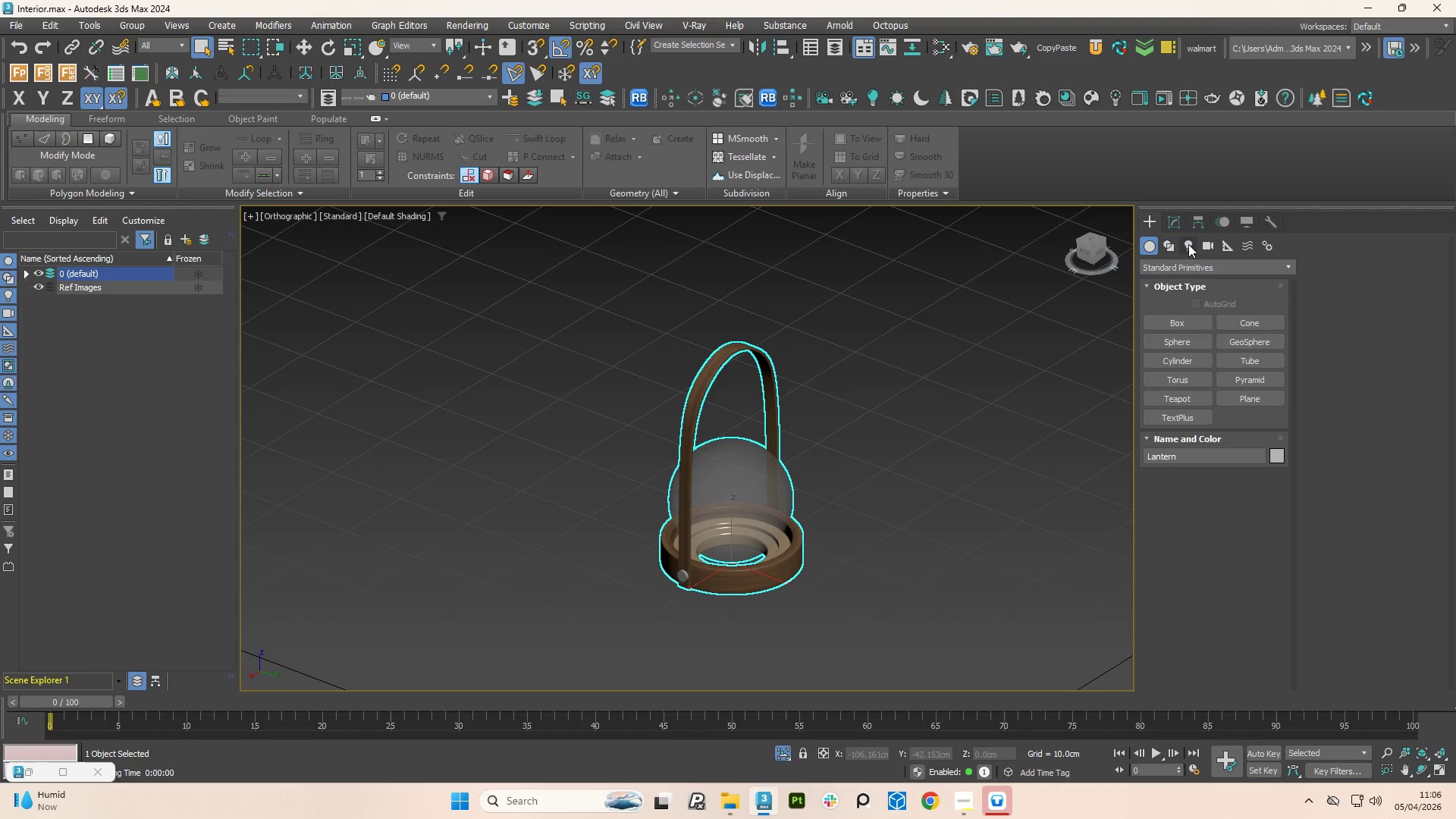 
scroll: coordinate [757, 570], scroll_direction: down, amount: 2.0
 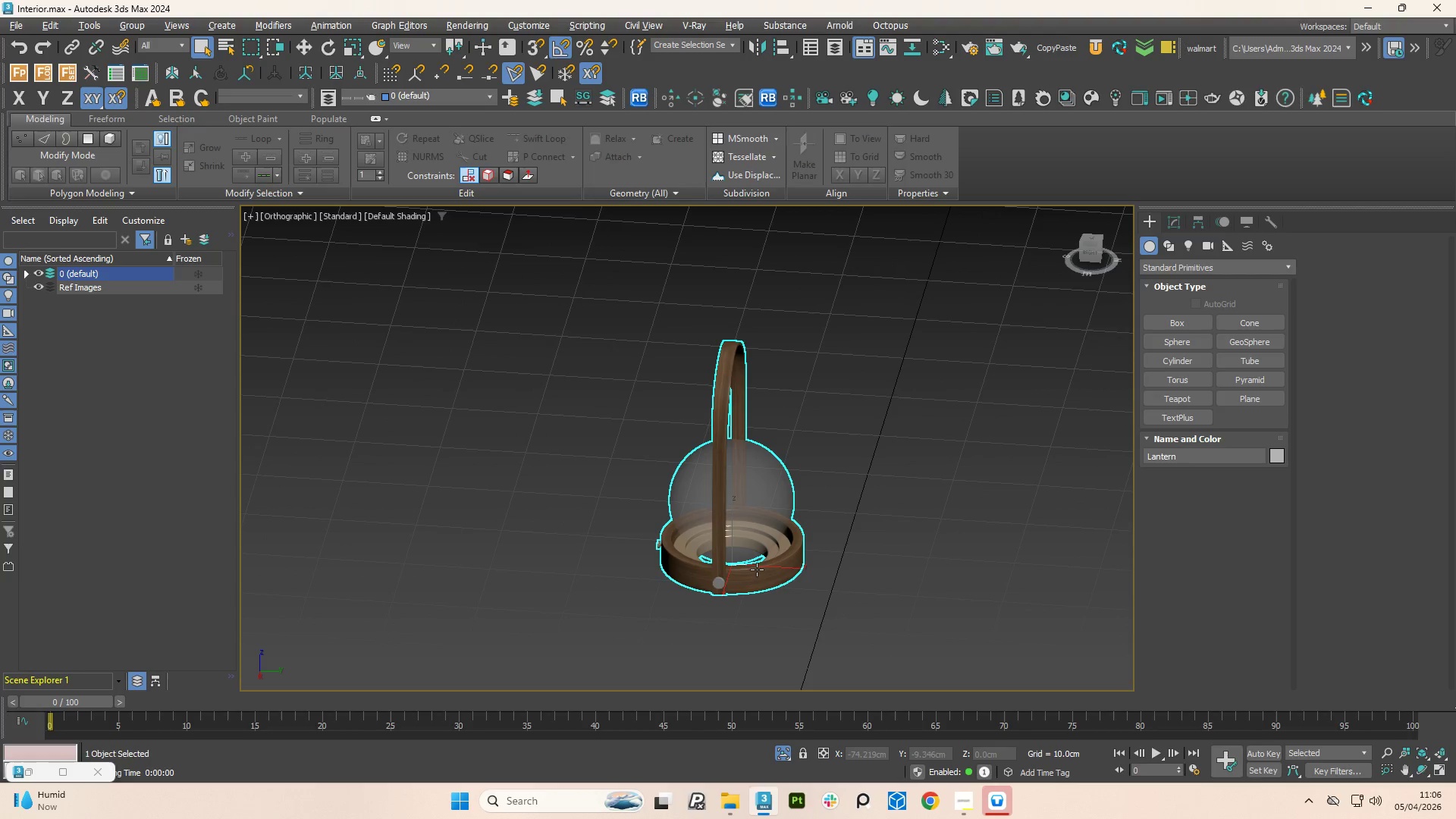 
left_click([1184, 245])
 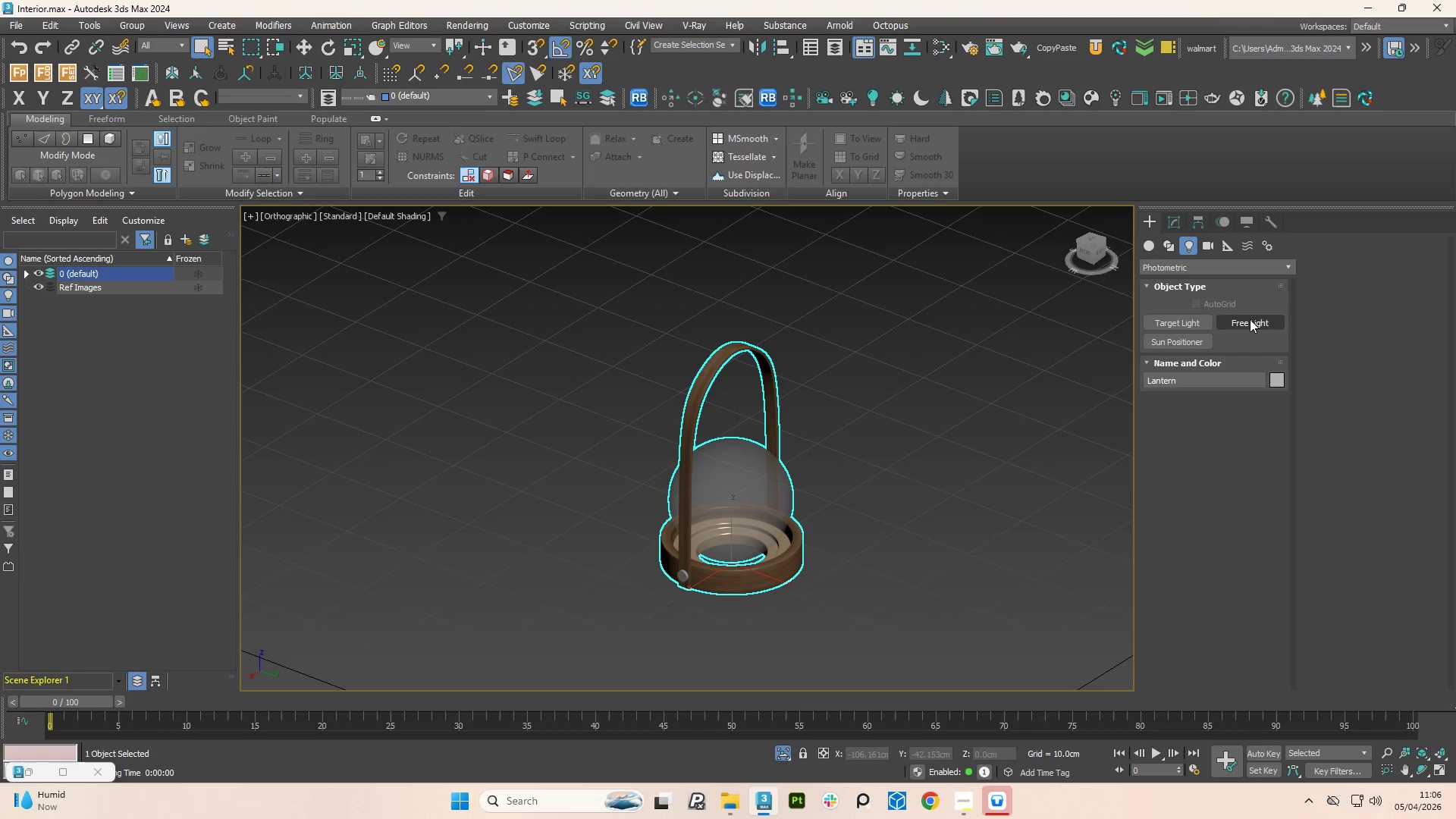 
left_click([1191, 268])
 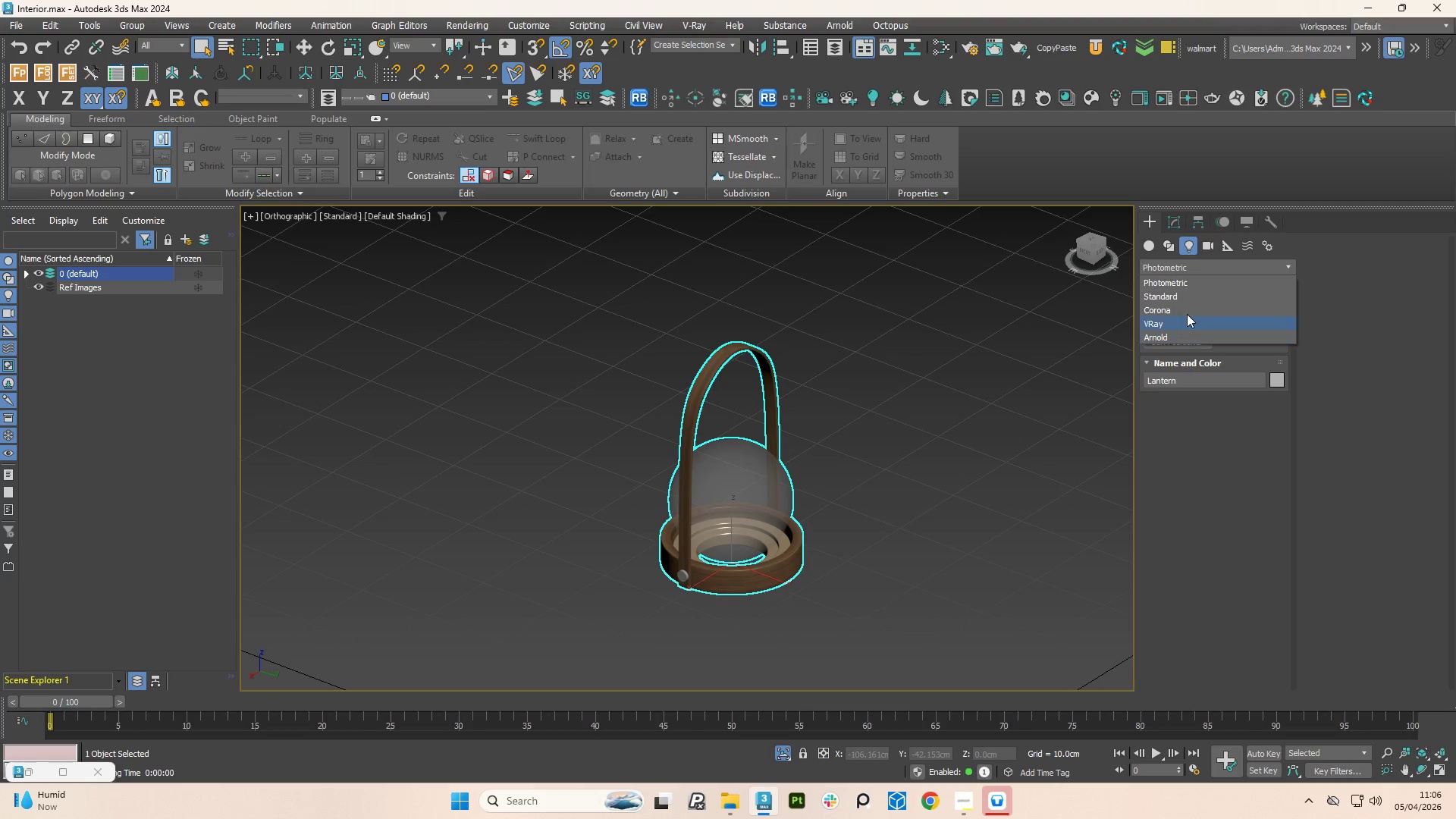 
left_click([1185, 303])
 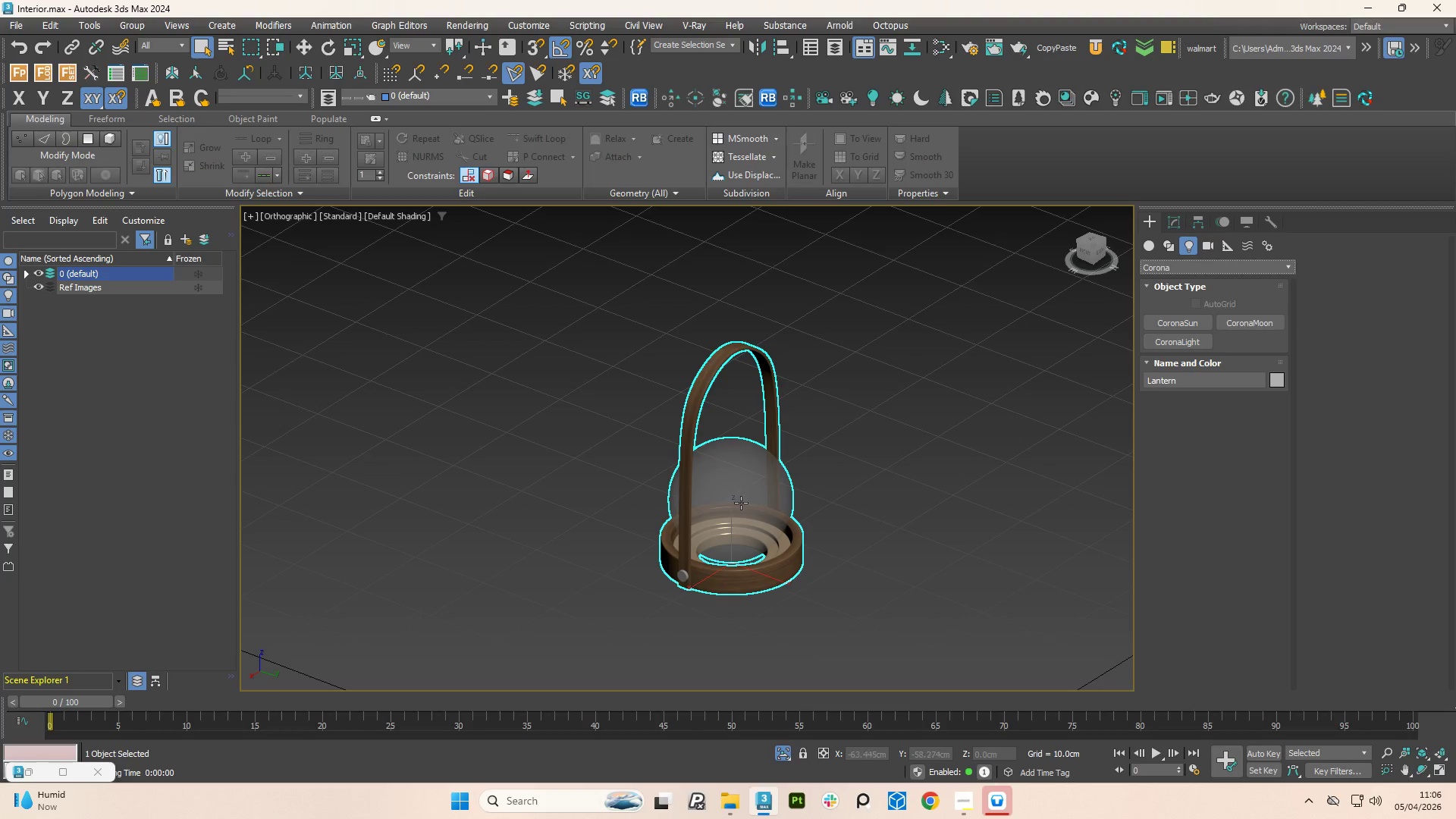 
left_click_drag(start_coordinate=[730, 503], to_coordinate=[752, 534])
 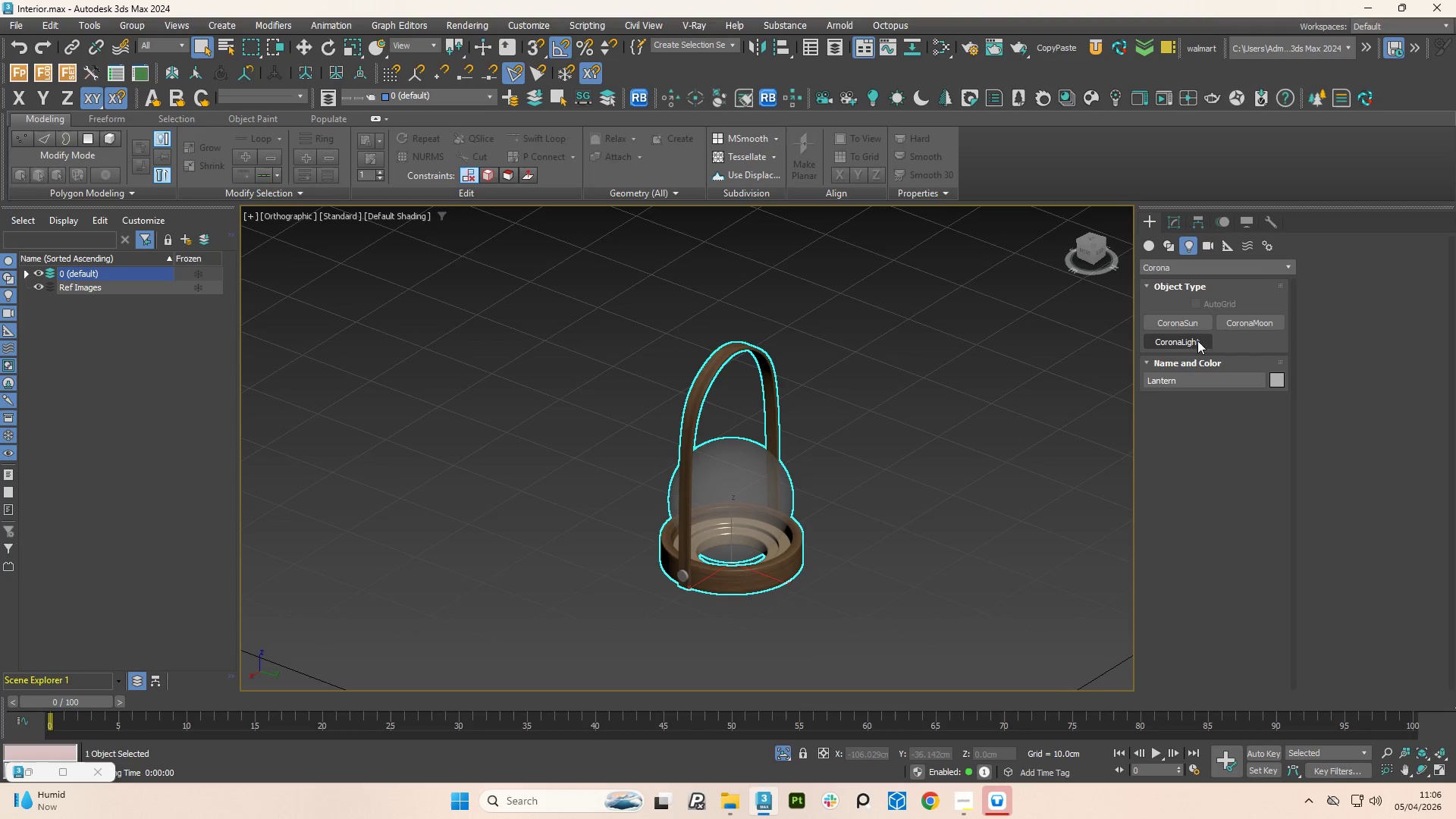 
left_click([1190, 340])
 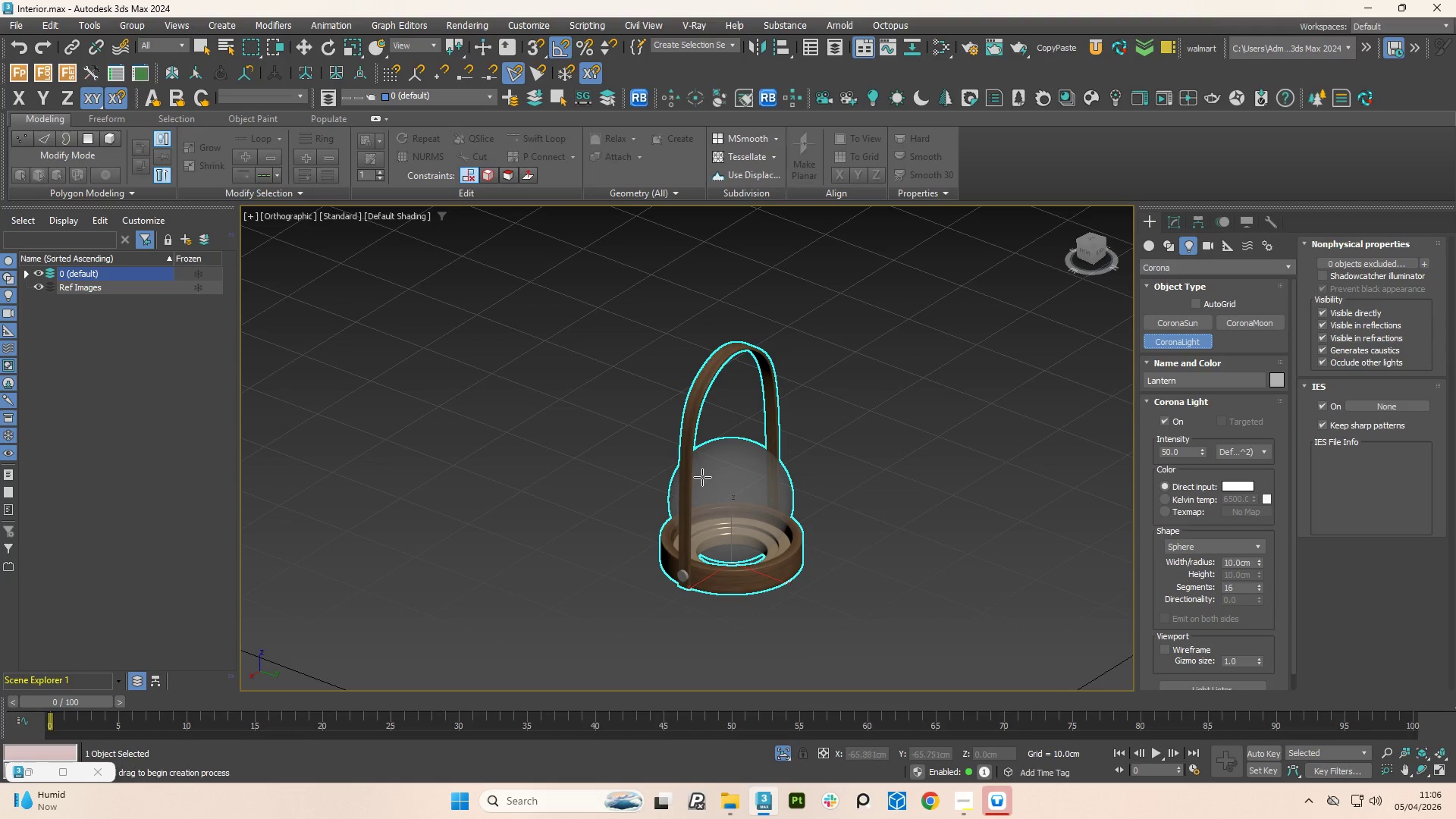 
left_click_drag(start_coordinate=[729, 494], to_coordinate=[753, 519])
 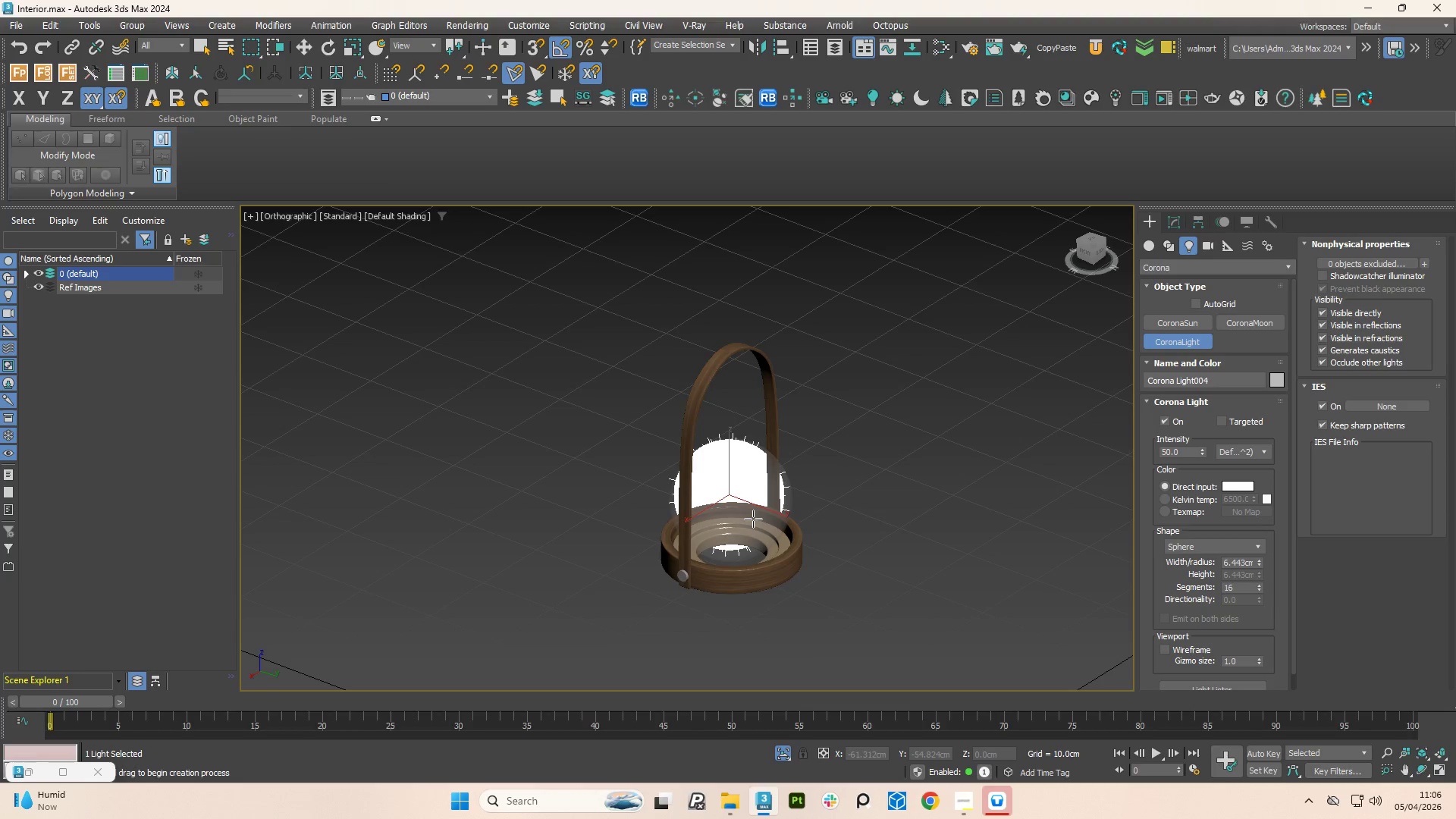 
left_click([753, 519])
 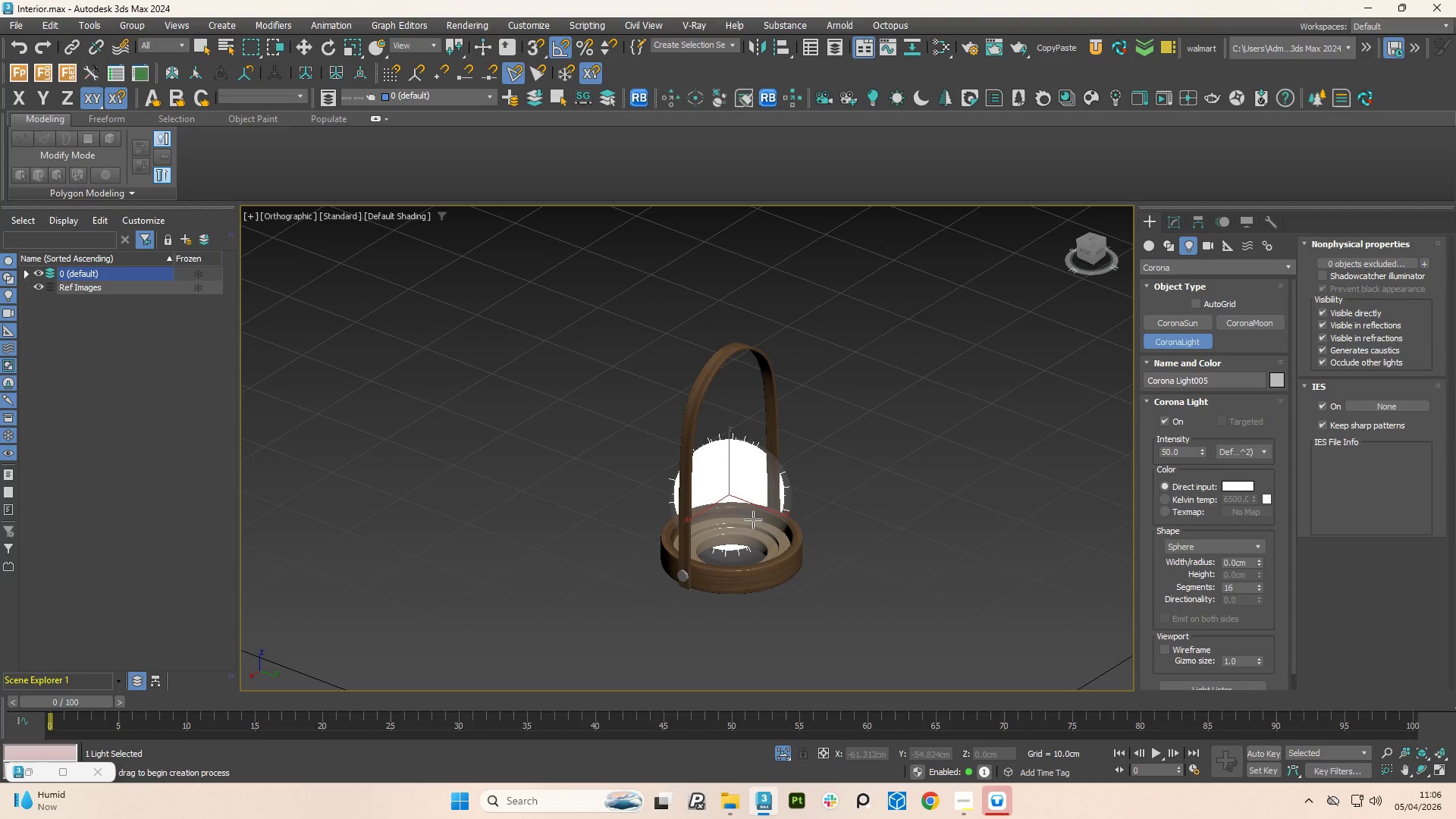 
right_click([750, 514])
 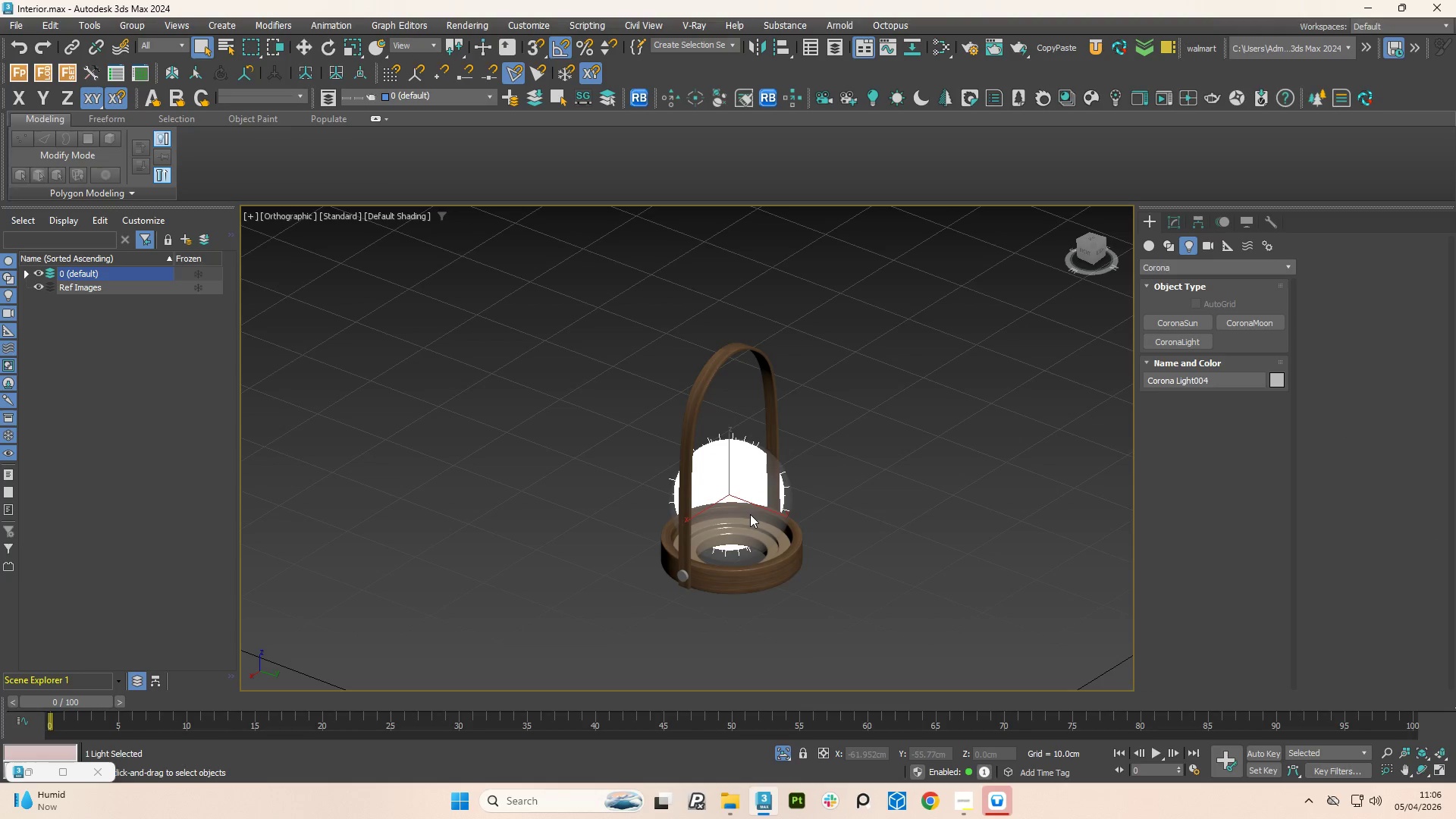 
hold_key(key=AltLeft, duration=1.01)
 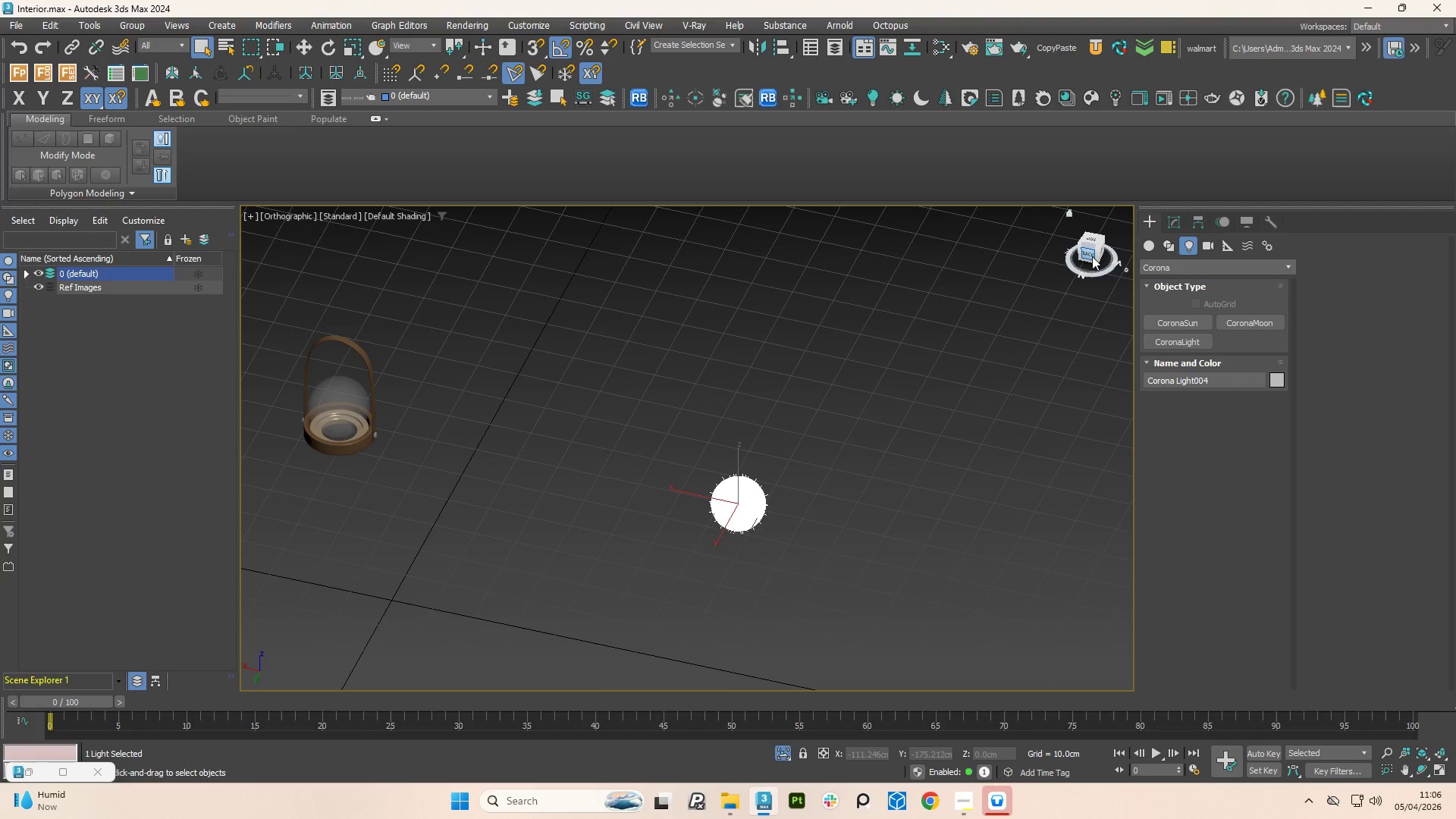 
scroll: coordinate [748, 513], scroll_direction: down, amount: 2.0
 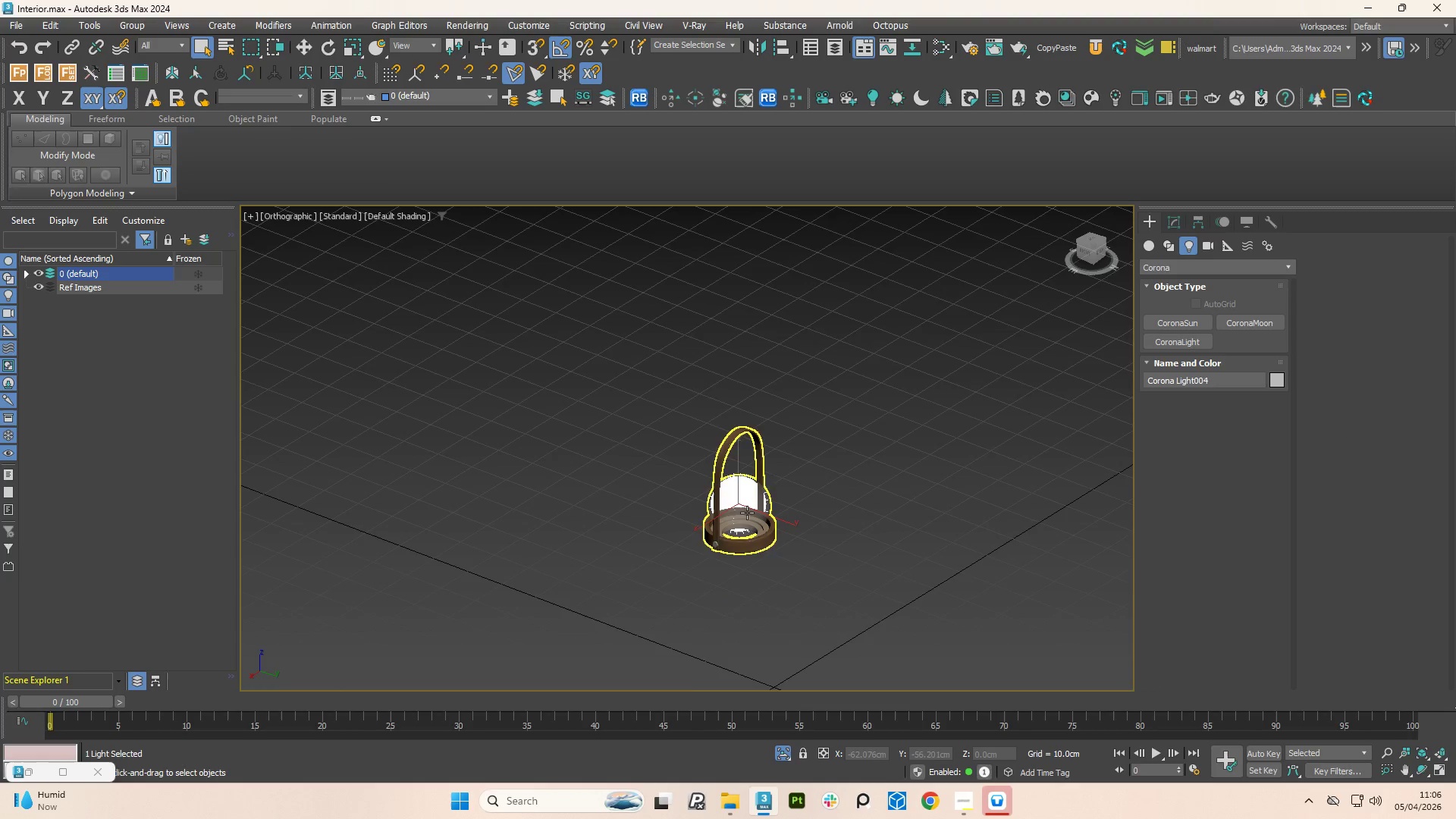 
left_click([1092, 256])
 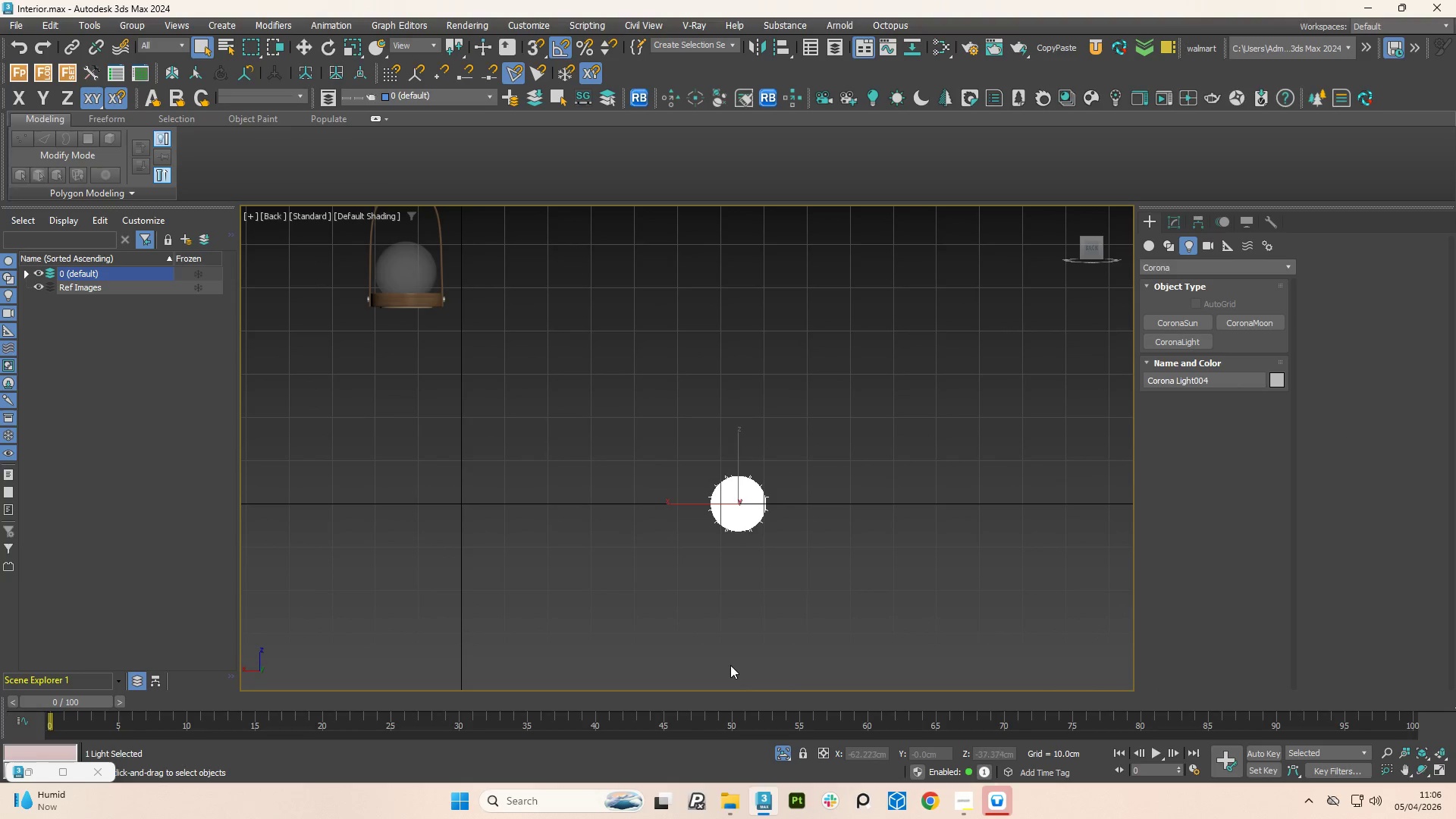 
key(W)
 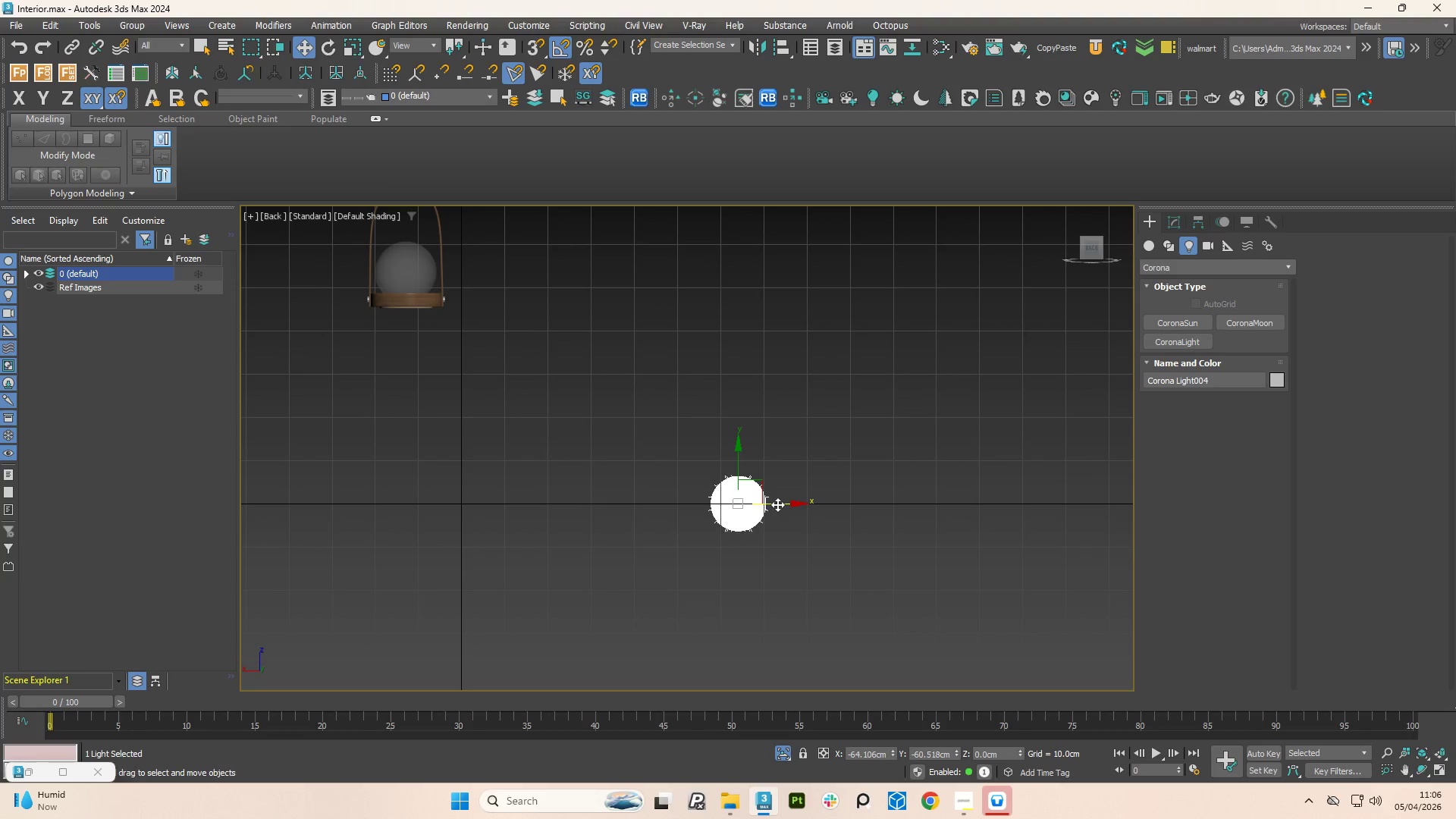 
left_click_drag(start_coordinate=[777, 504], to_coordinate=[434, 408])
 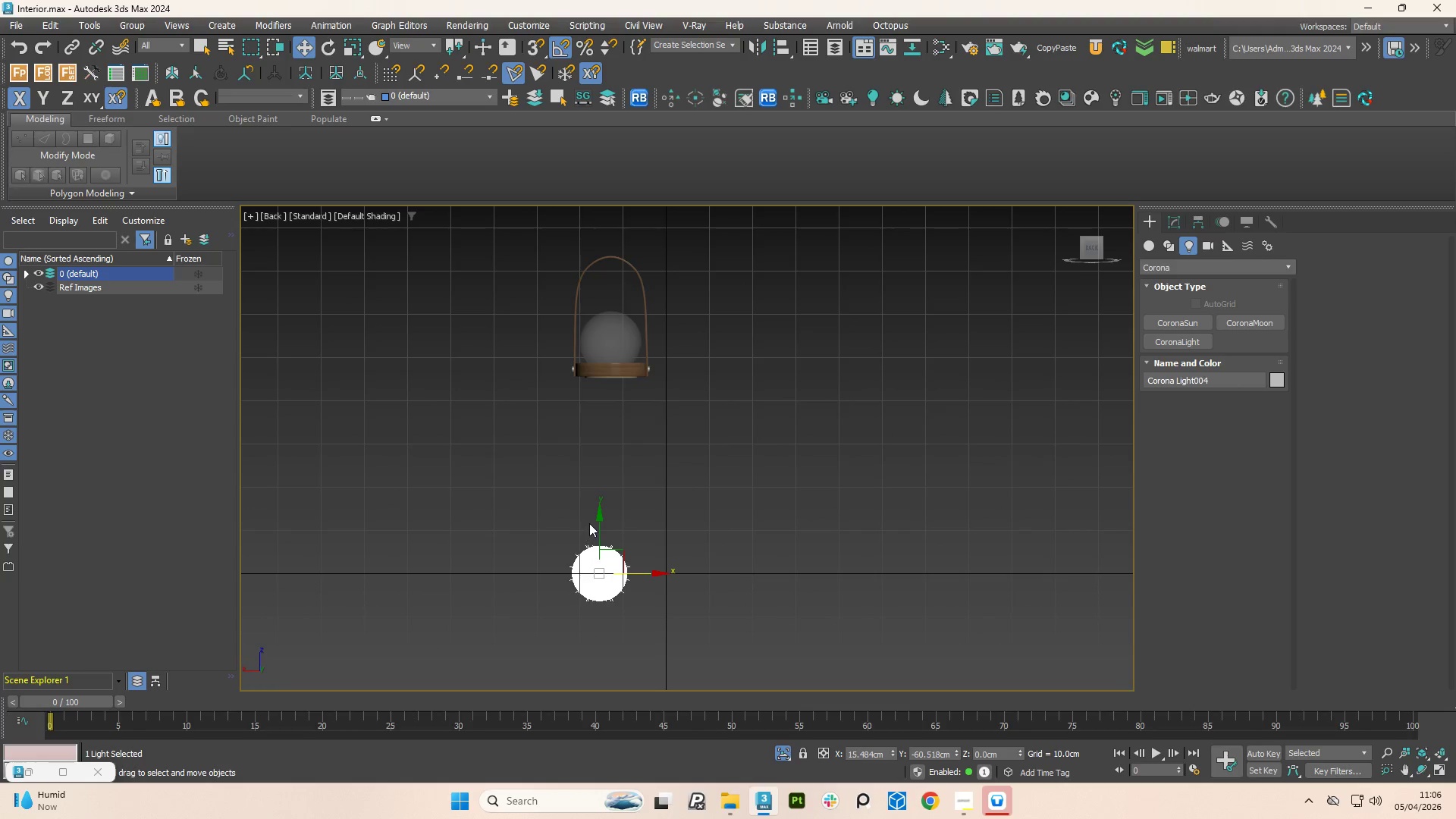 
left_click_drag(start_coordinate=[597, 519], to_coordinate=[613, 282])
 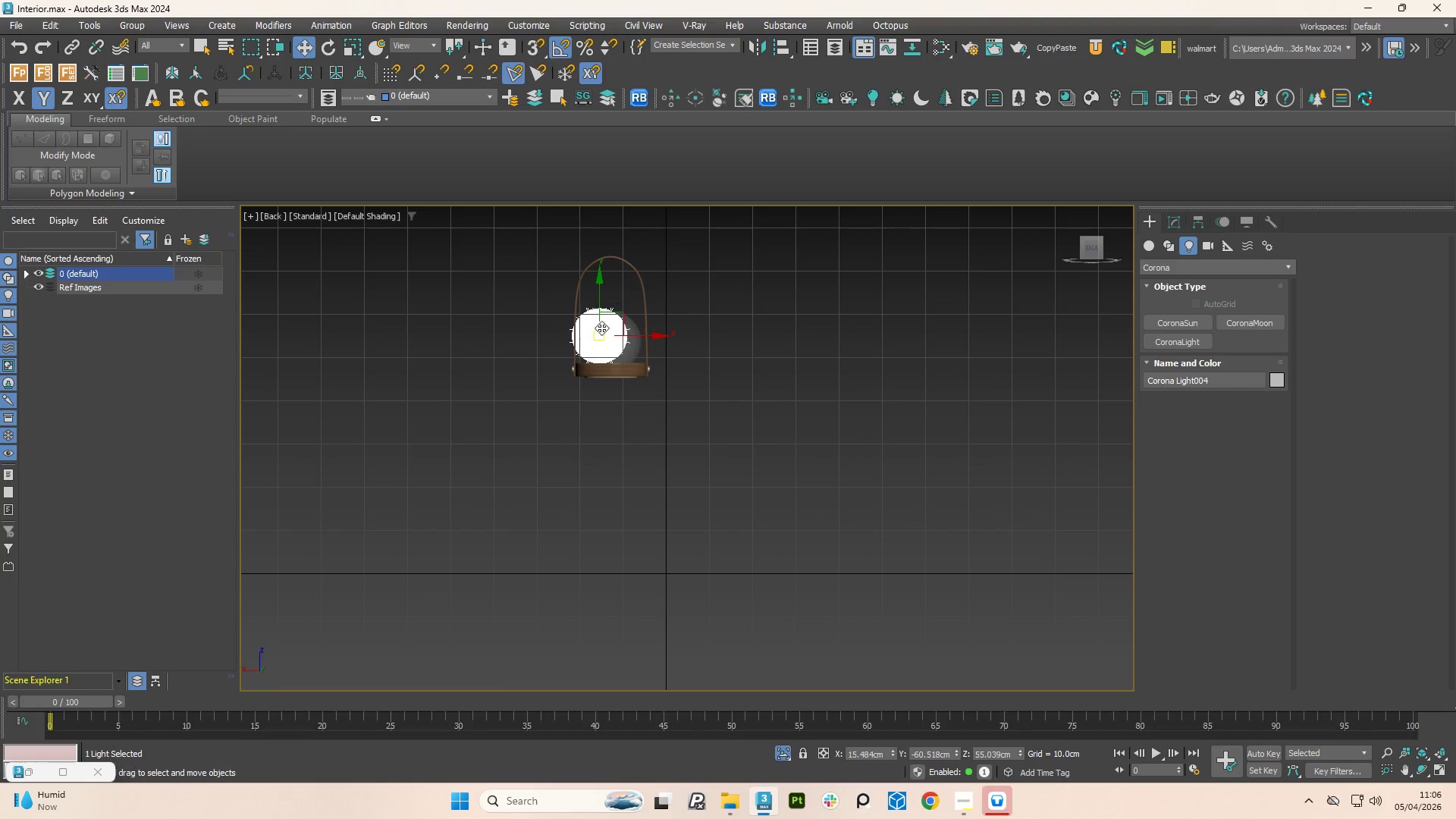 
scroll: coordinate [601, 328], scroll_direction: up, amount: 4.0
 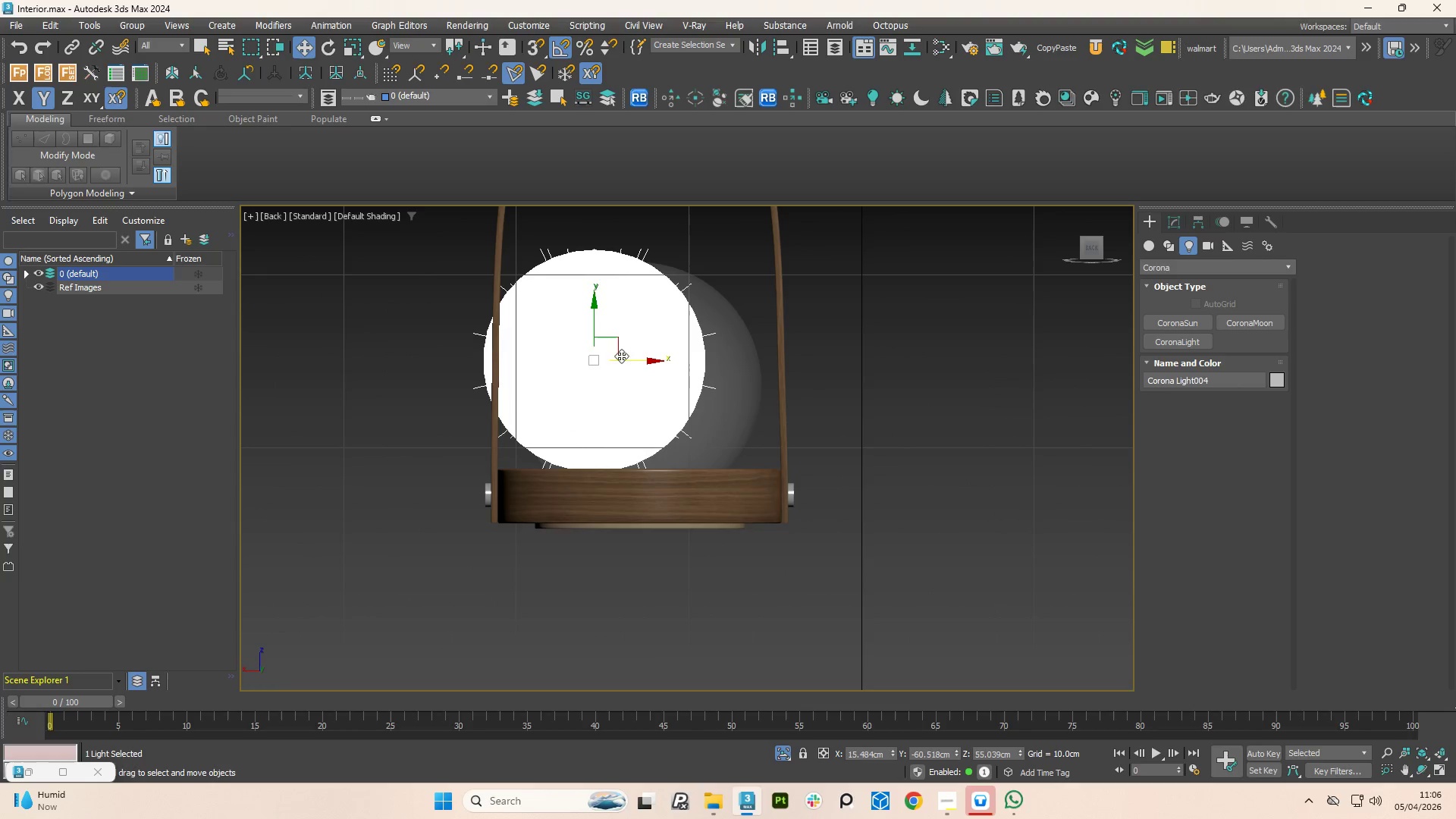 
left_click_drag(start_coordinate=[634, 362], to_coordinate=[686, 362])
 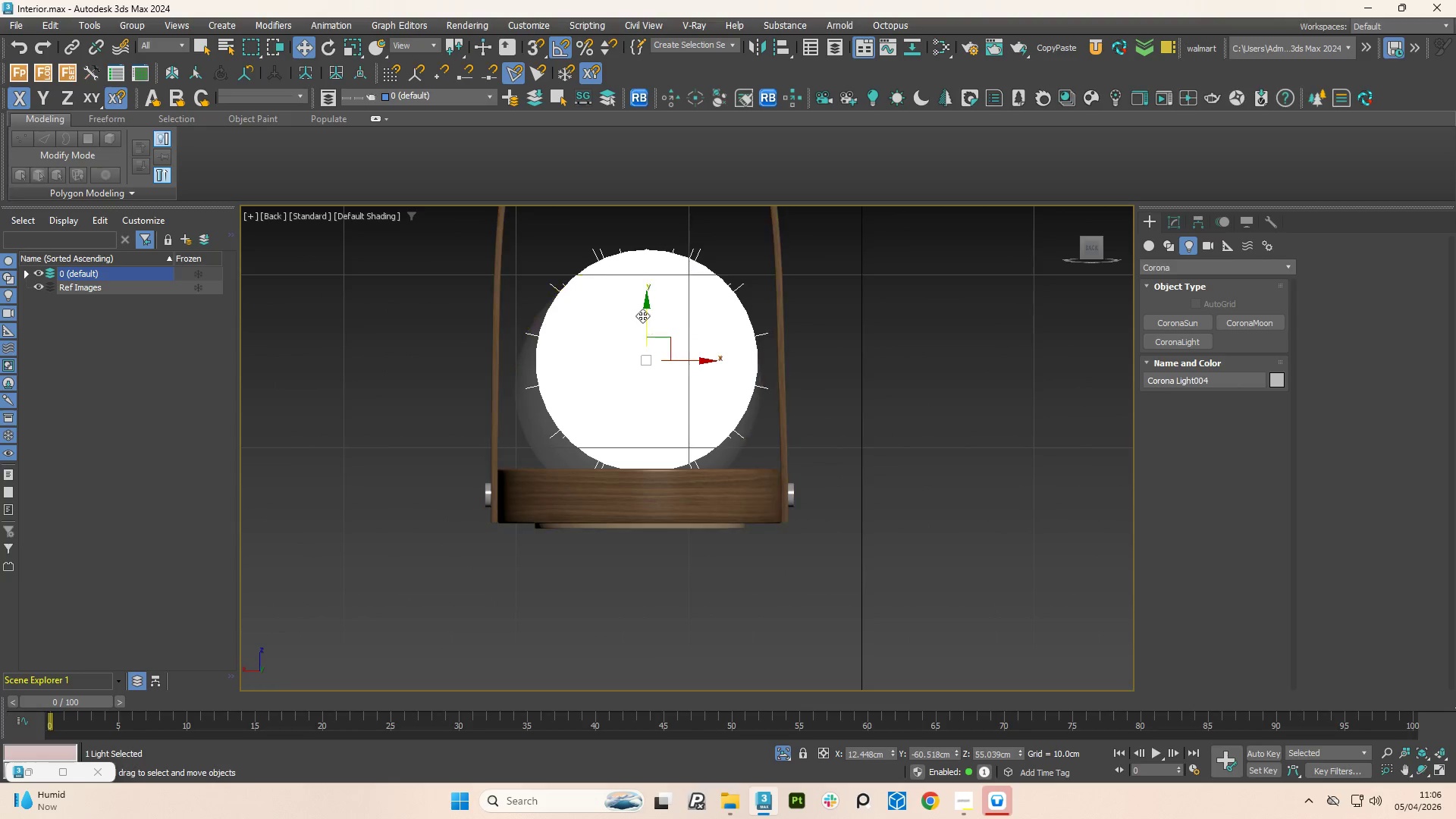 
left_click_drag(start_coordinate=[642, 315], to_coordinate=[641, 339])
 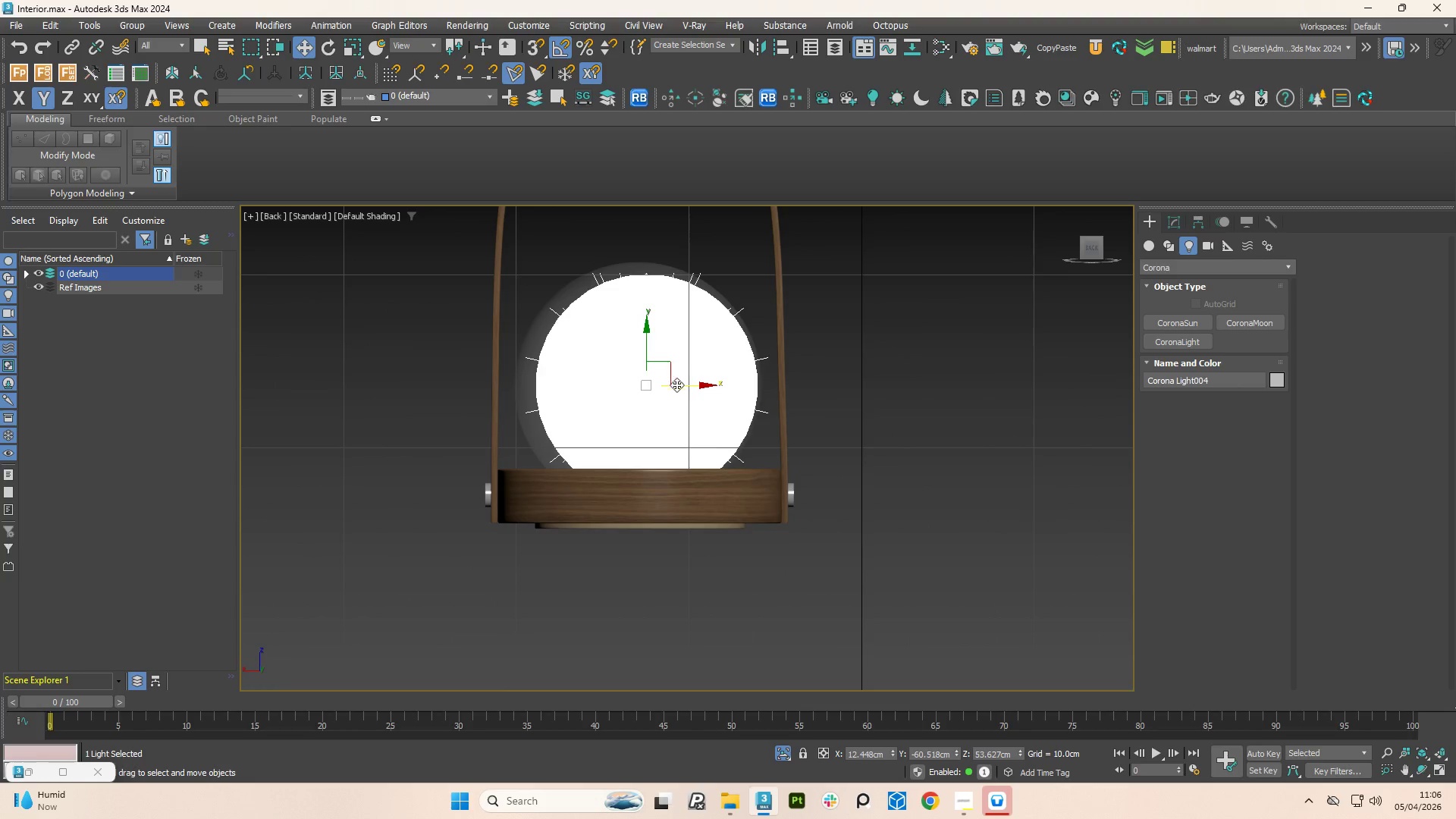 
left_click_drag(start_coordinate=[678, 385], to_coordinate=[670, 385])
 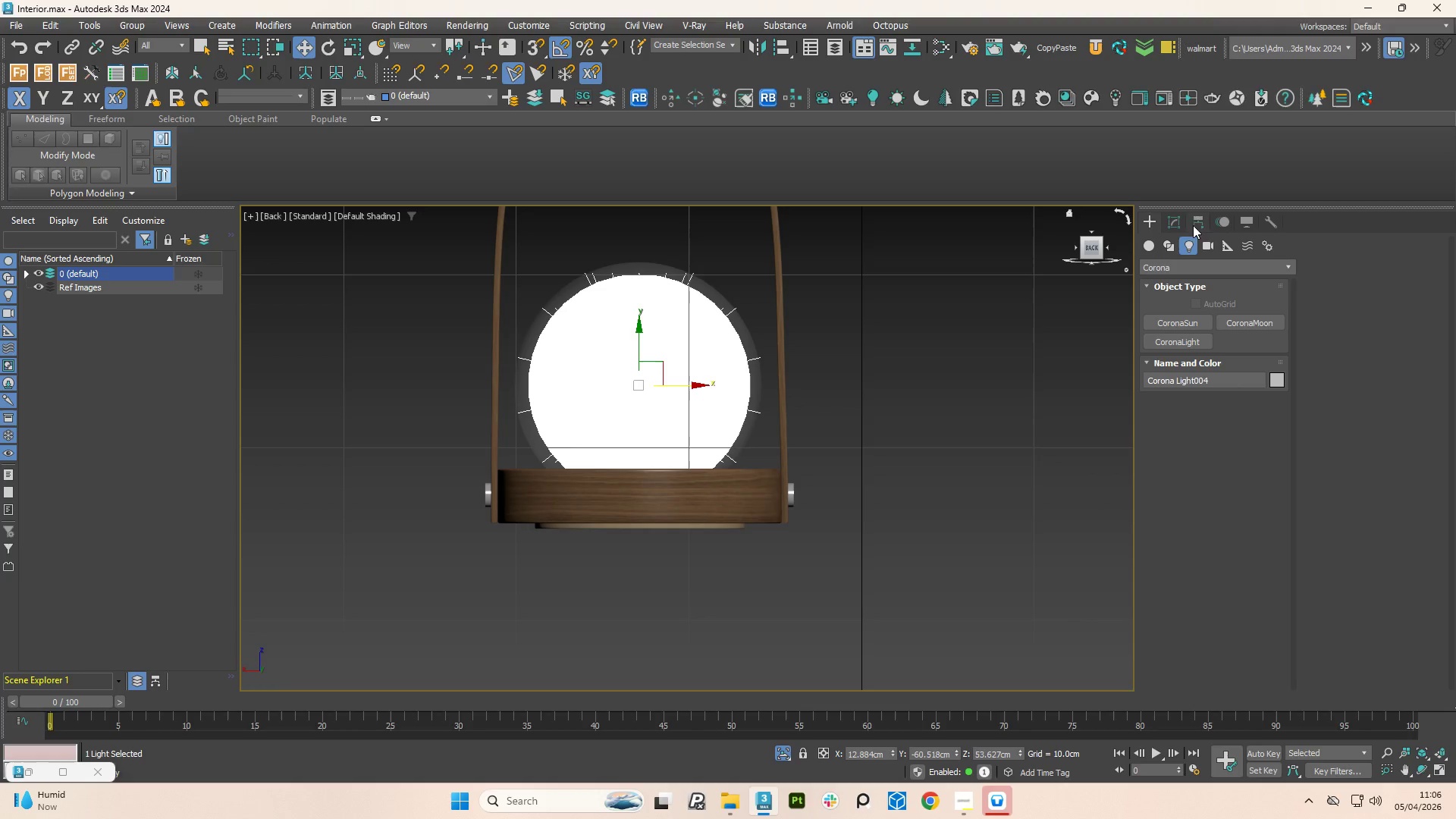 
left_click([1179, 221])
 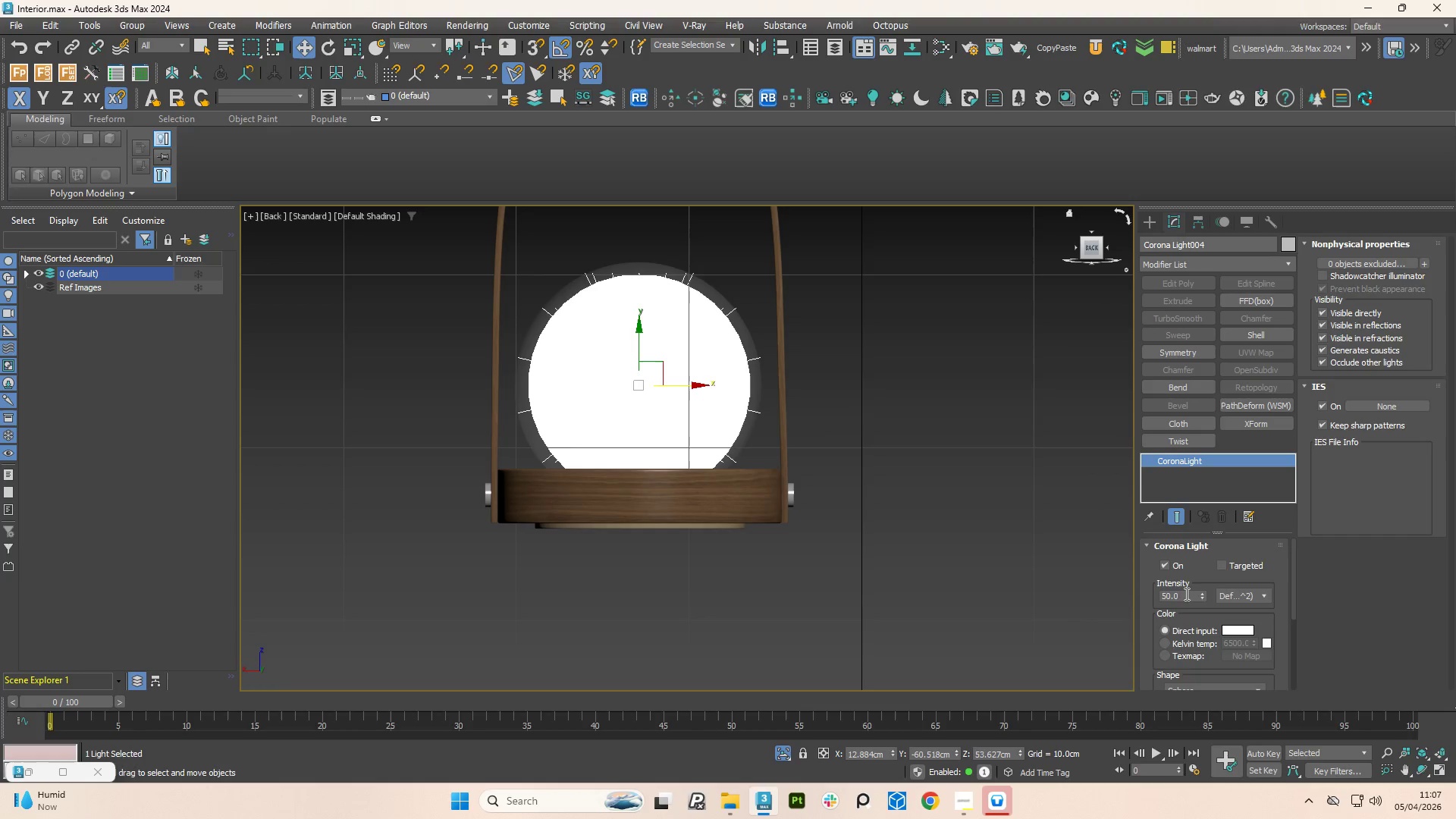 
double_click([1189, 596])
 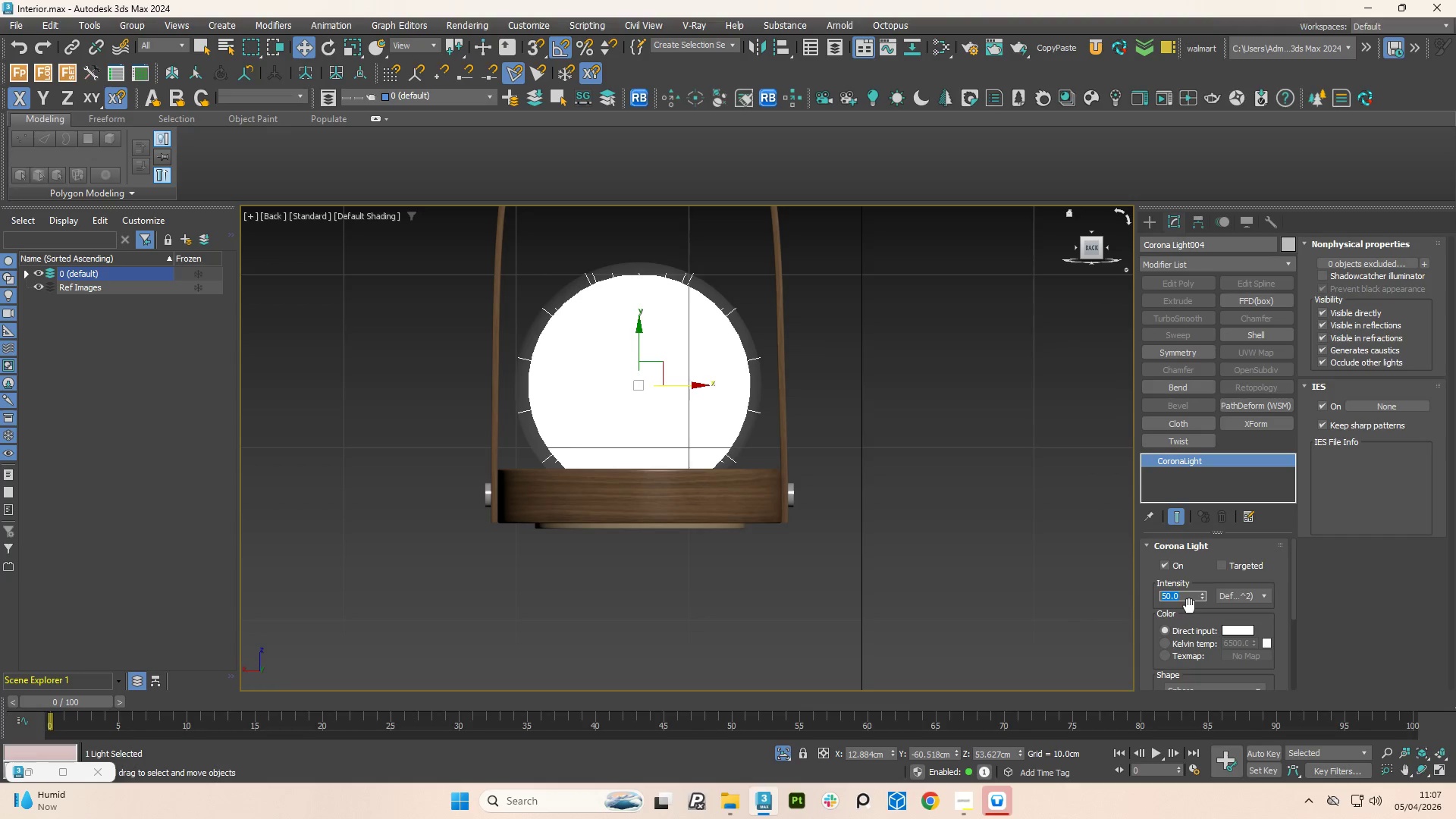 
key(Numpad3)
 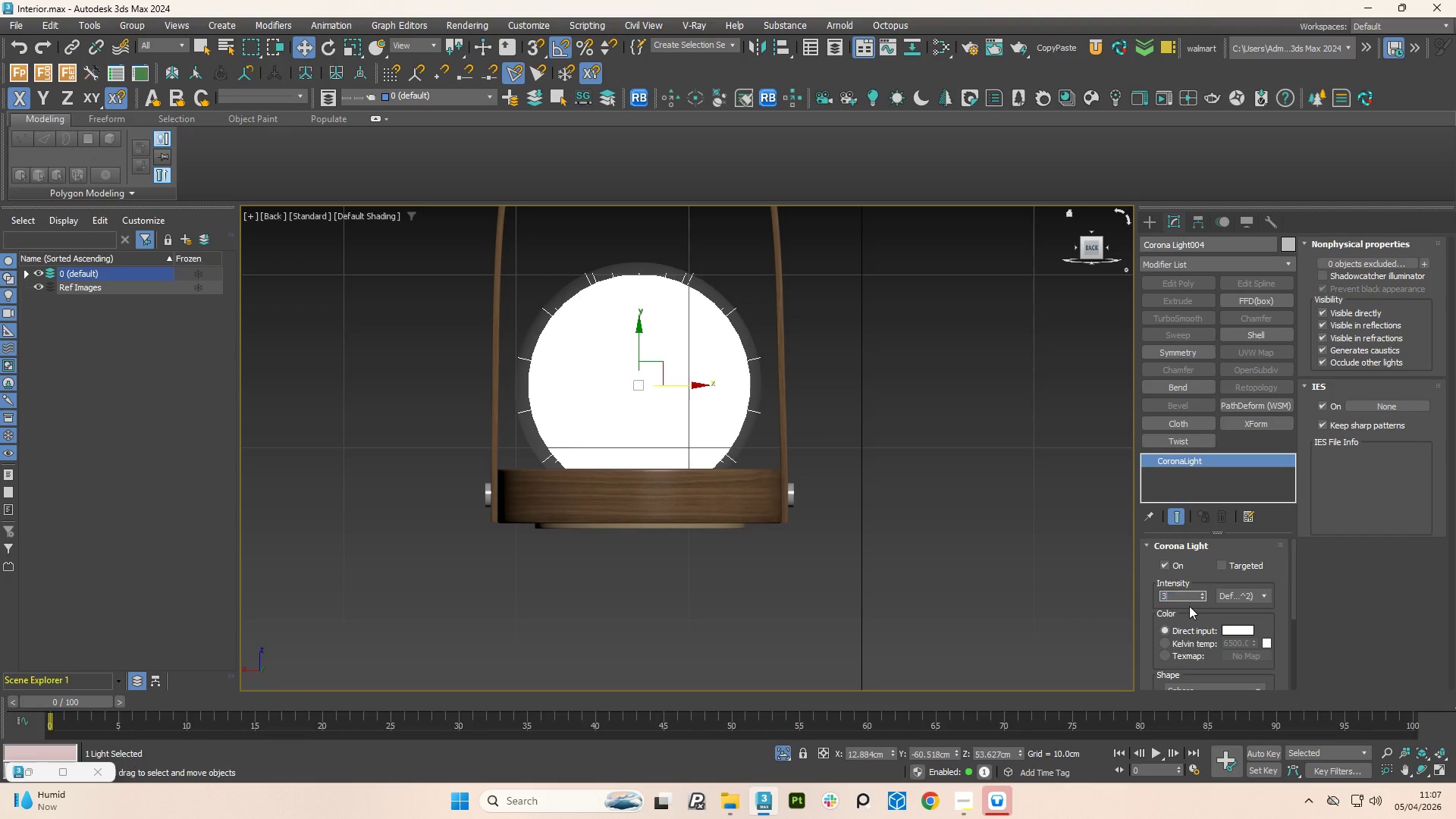 
key(Numpad0)
 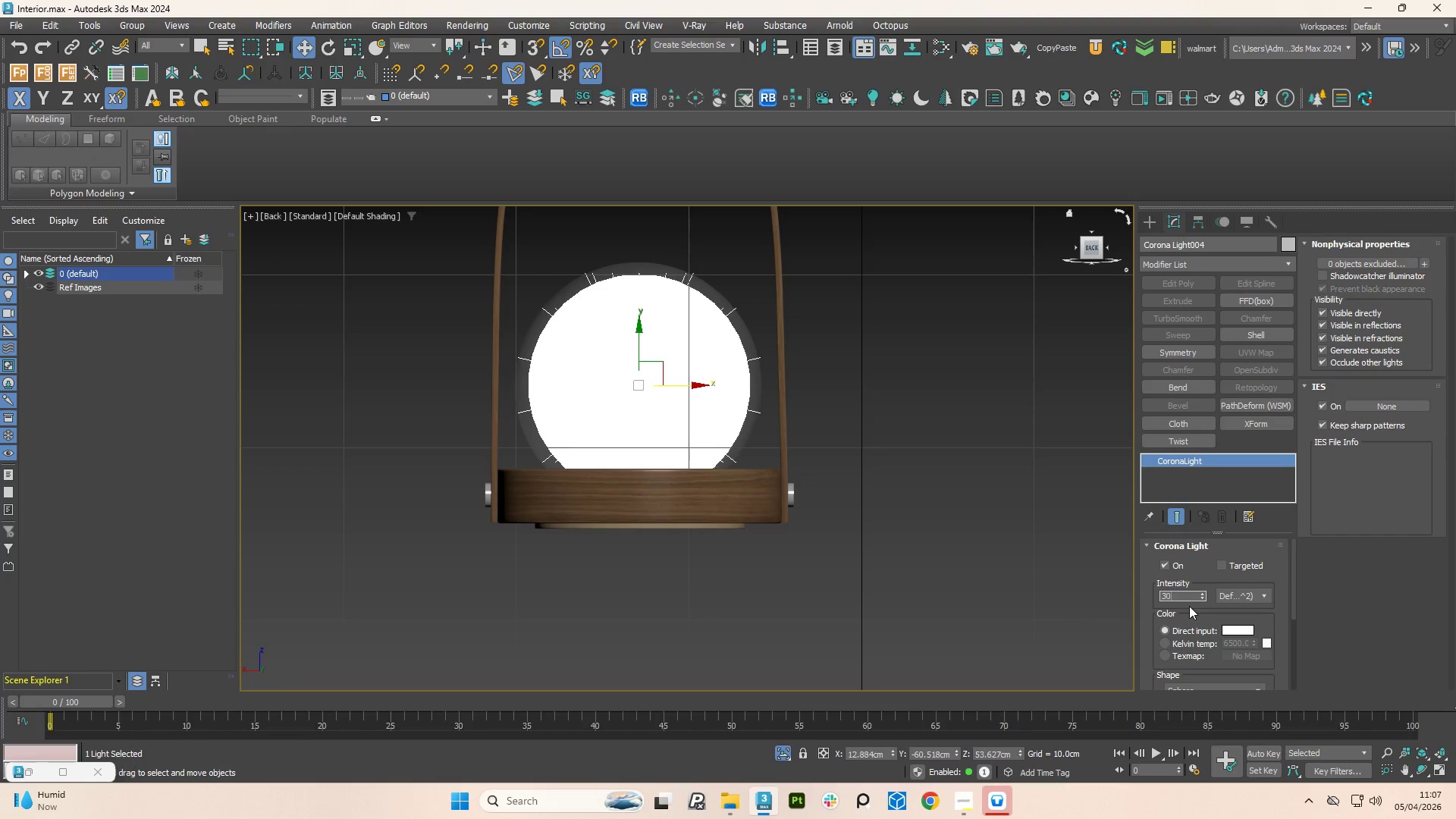 
key(NumpadEnter)
 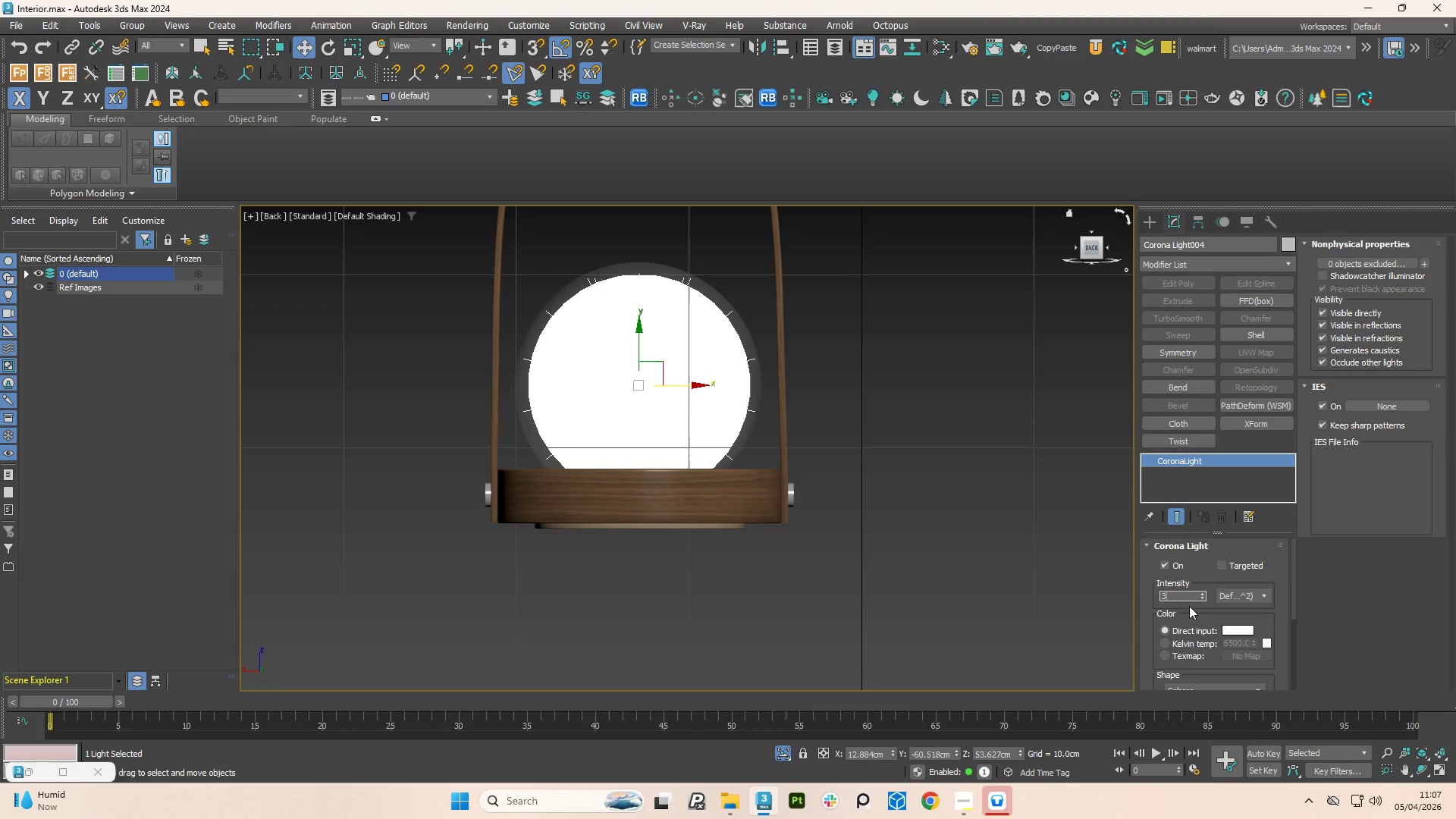 
key(Numpad3)
 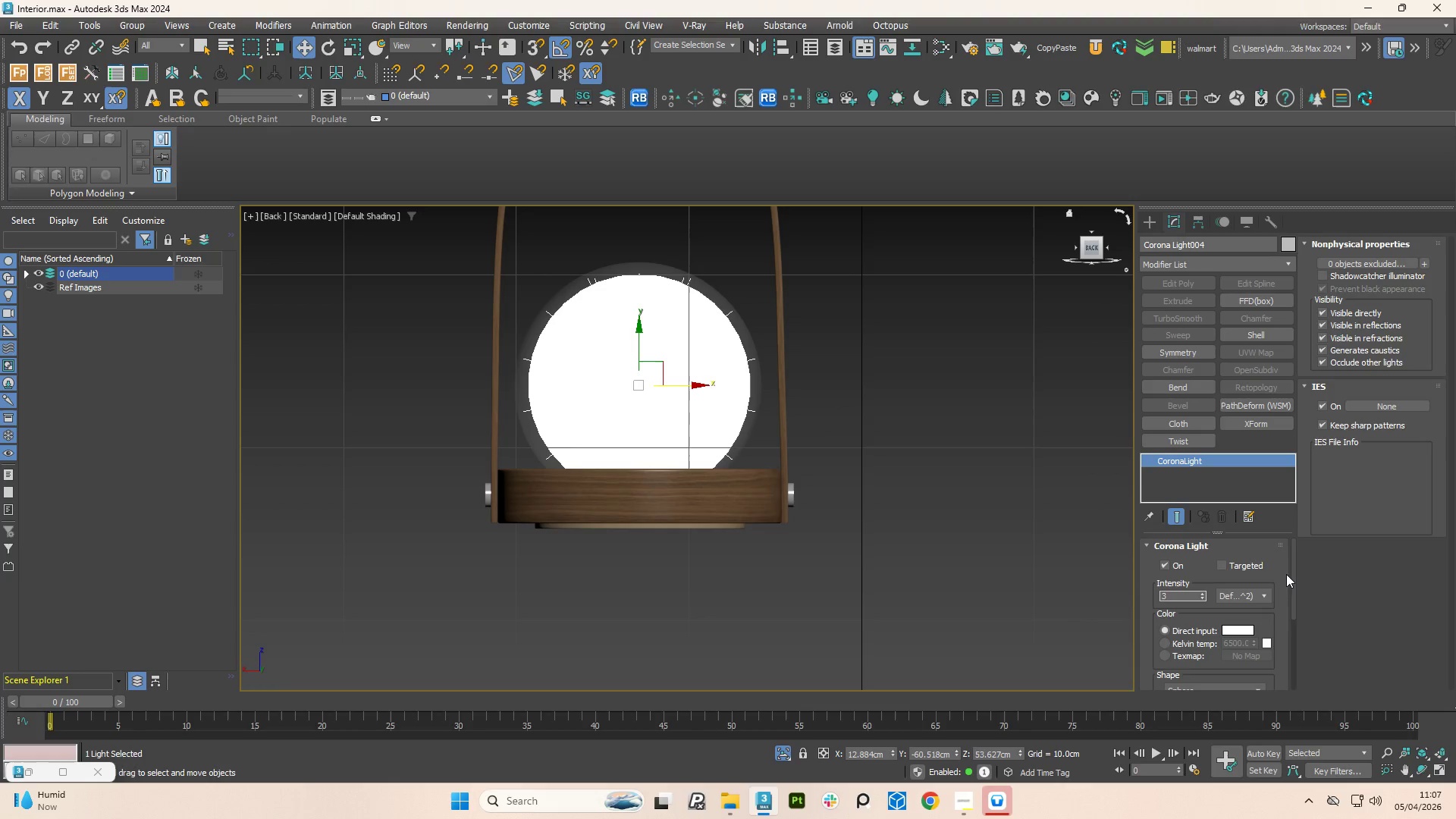 
key(Numpad0)
 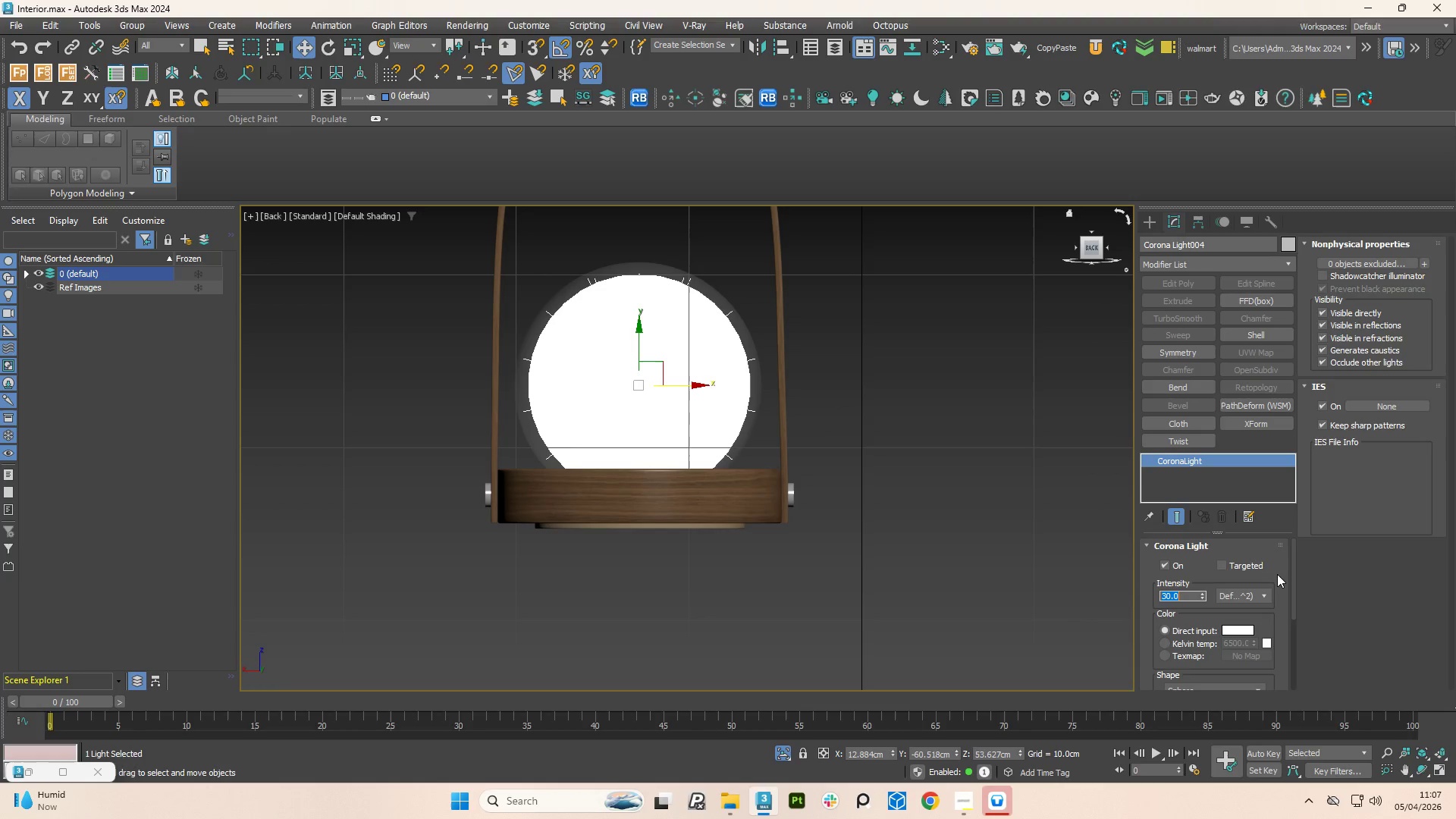 
key(NumpadEnter)
 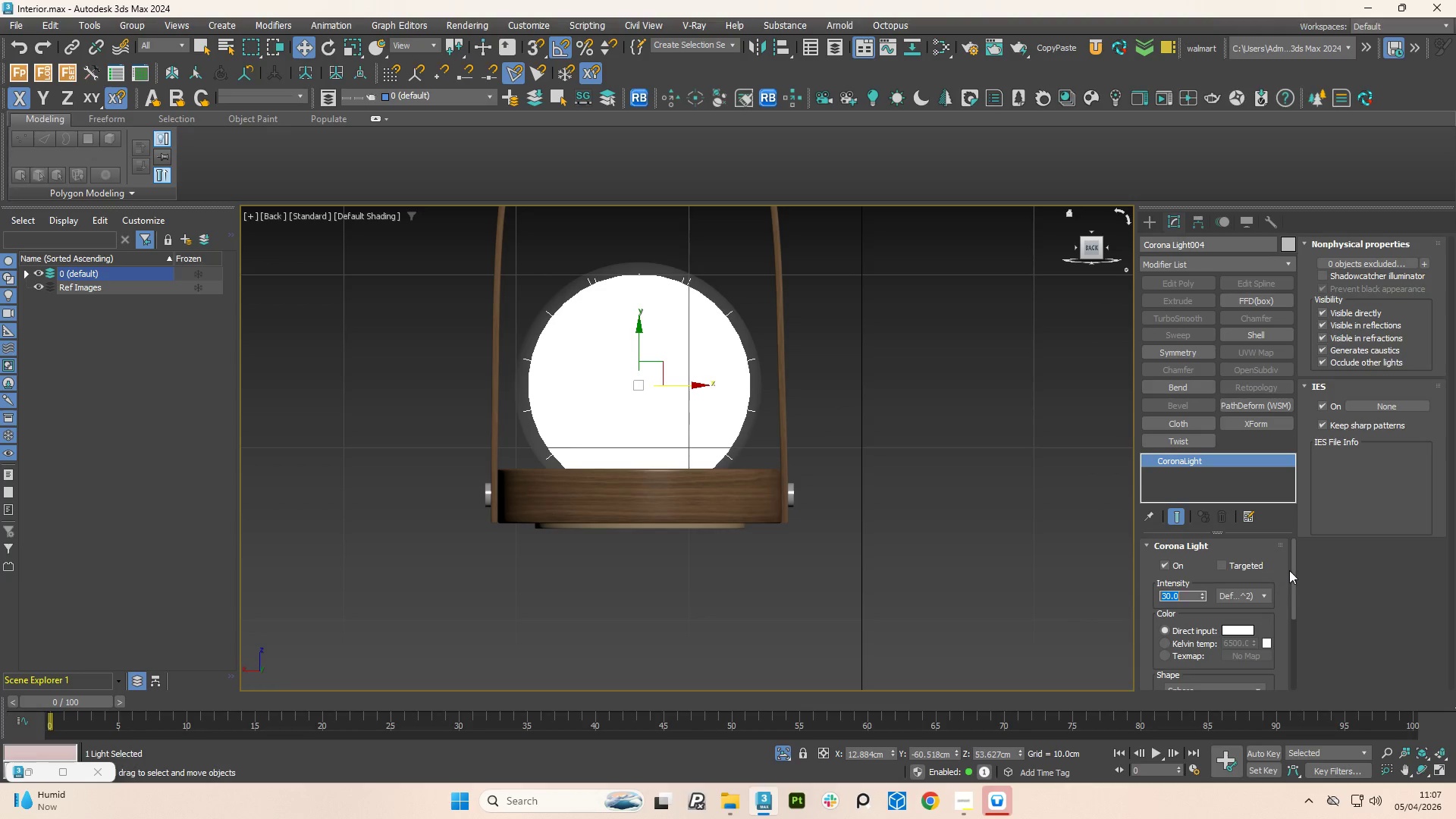 
left_click_drag(start_coordinate=[1291, 570], to_coordinate=[1306, 627])
 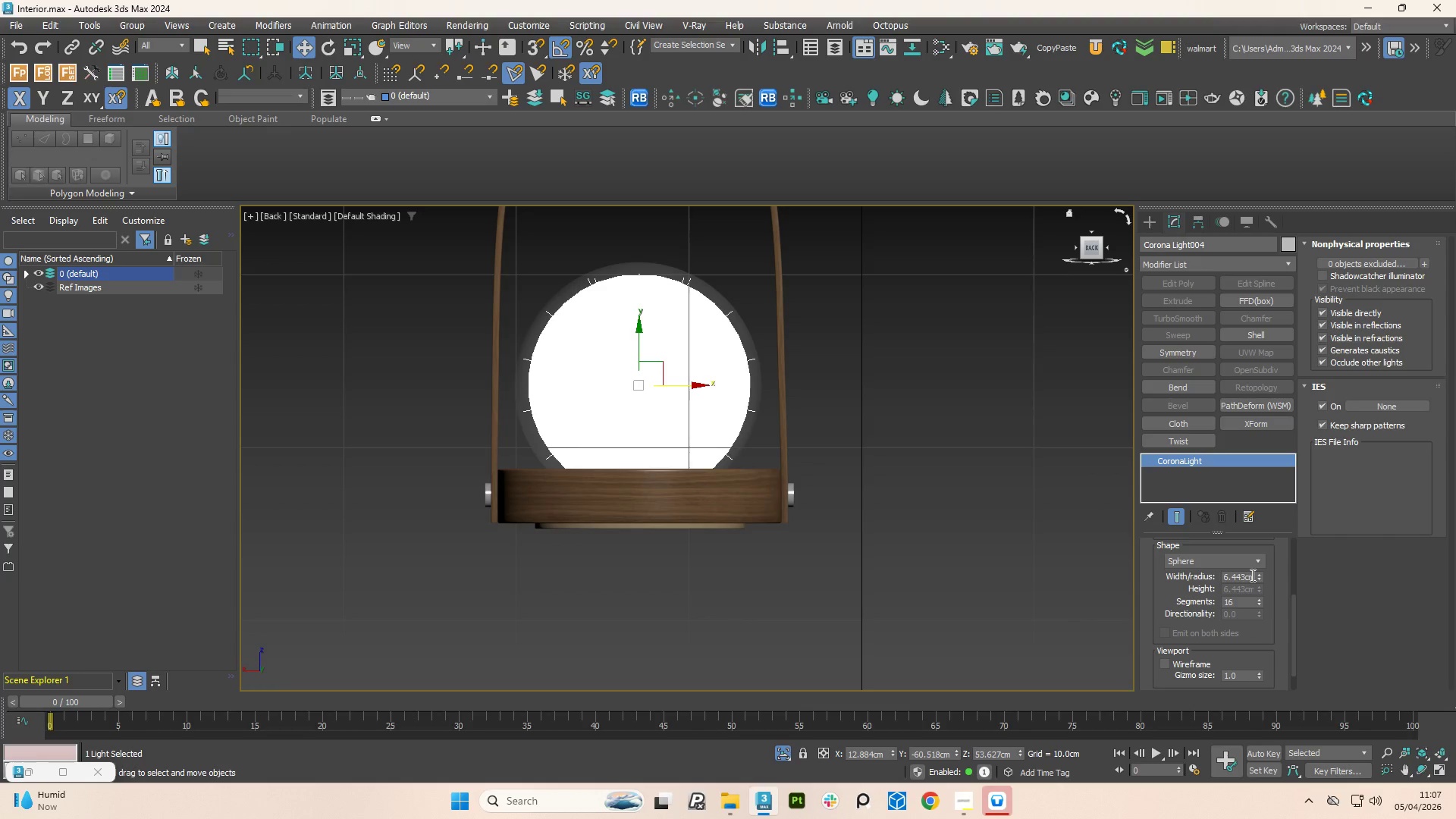 
double_click([1251, 575])
 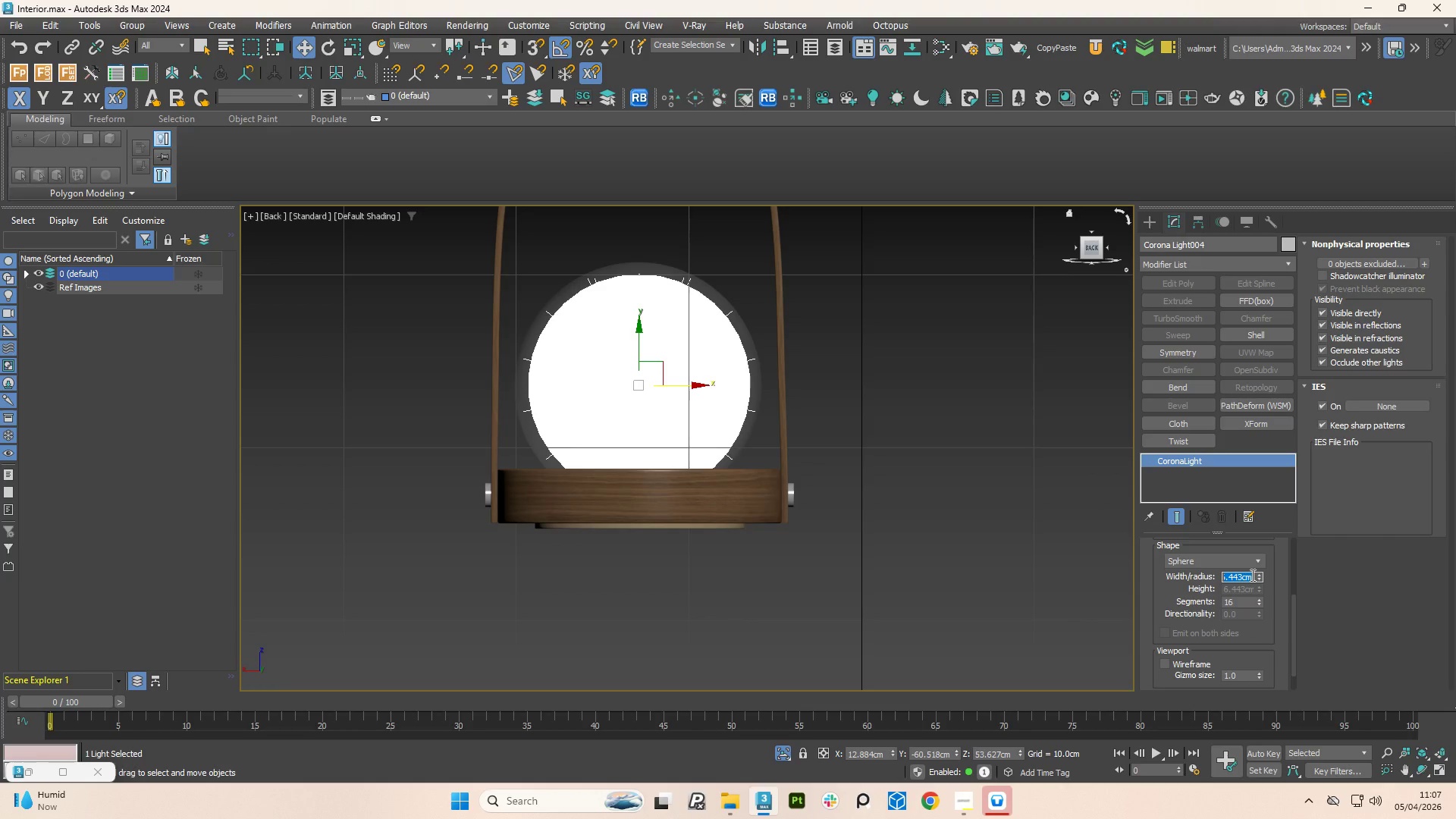 
key(Numpad2)
 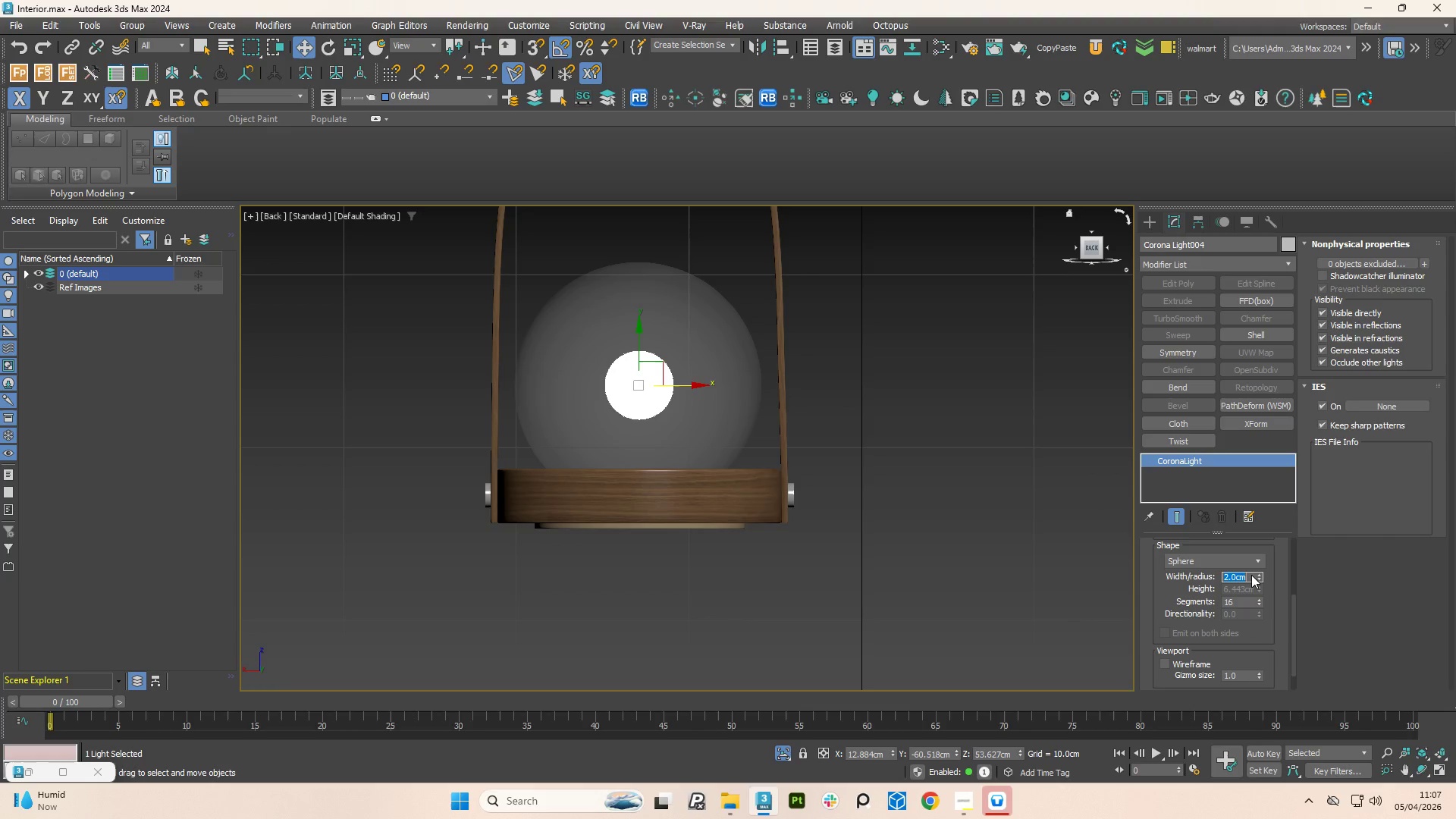 
key(NumpadEnter)
 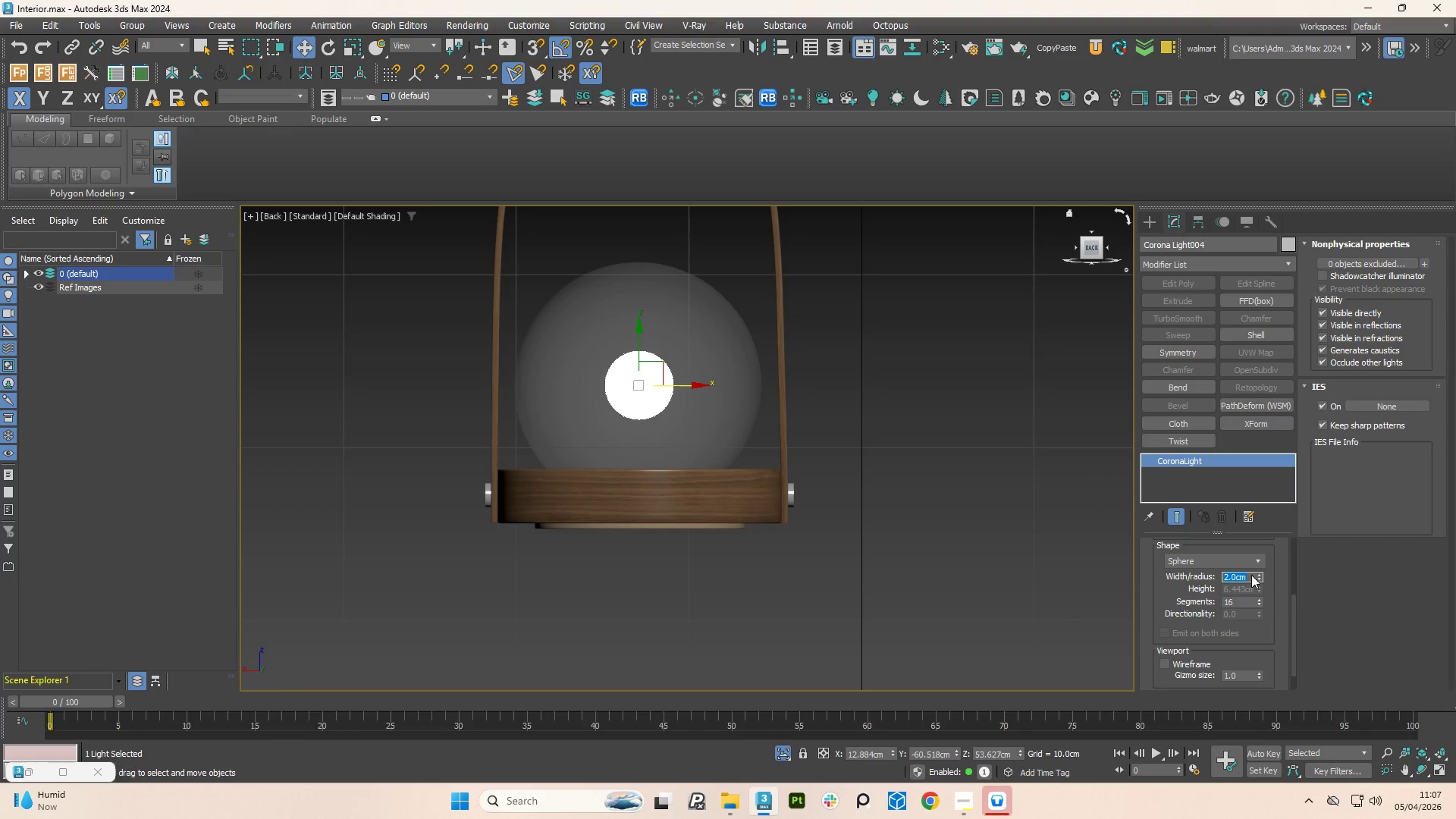 
key(Numpad3)
 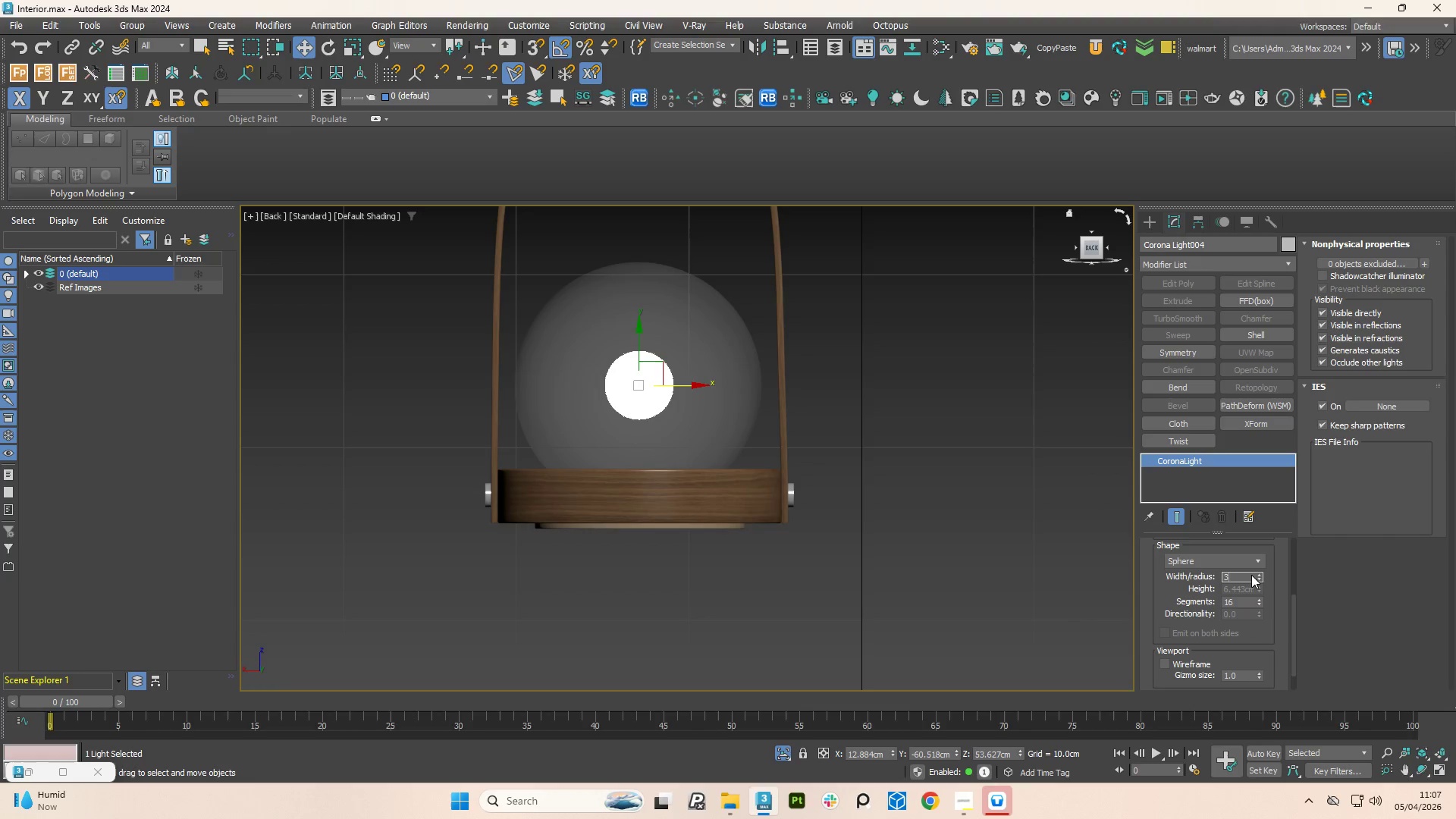 
key(NumpadEnter)
 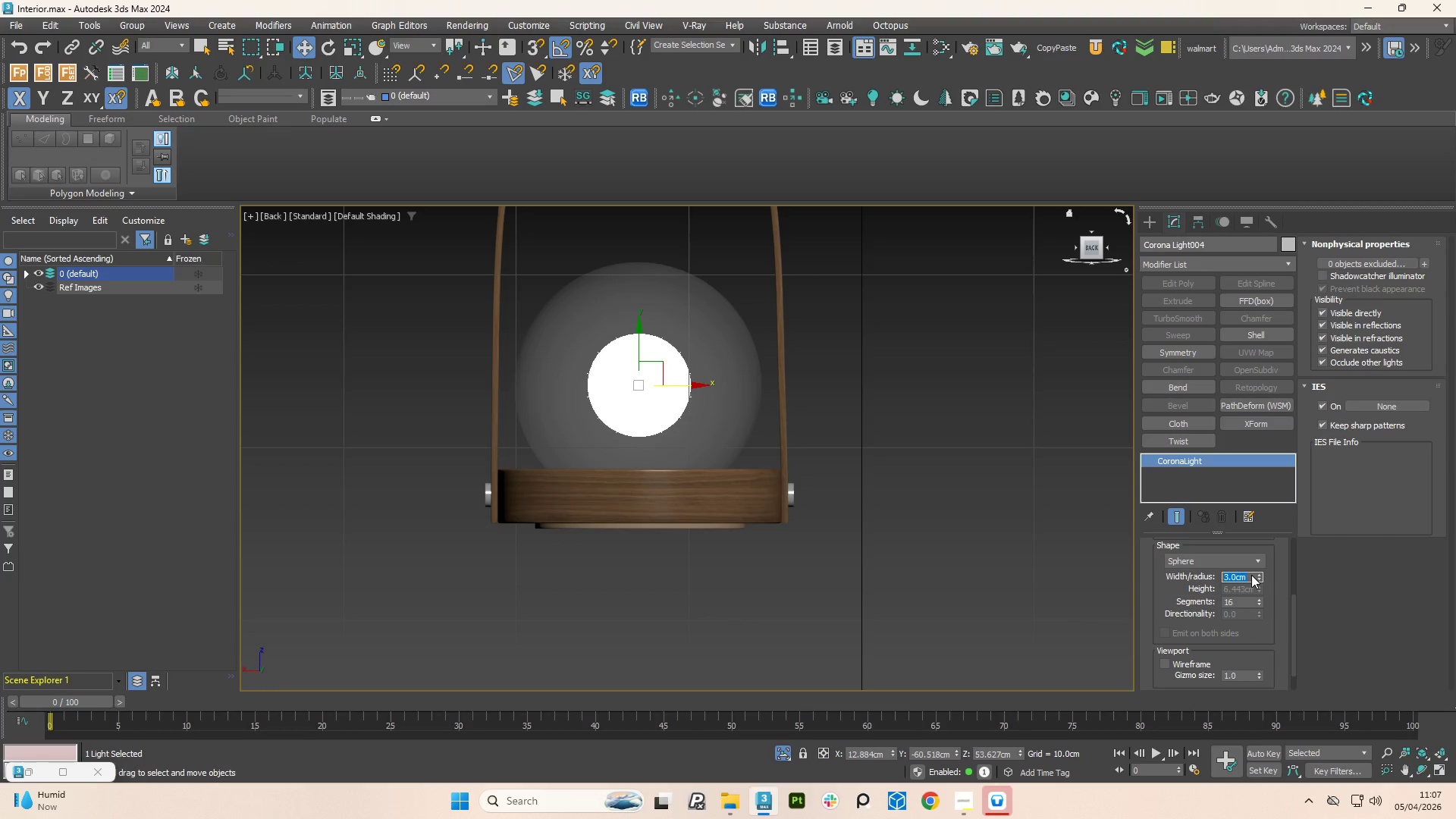 
key(Numpad4)
 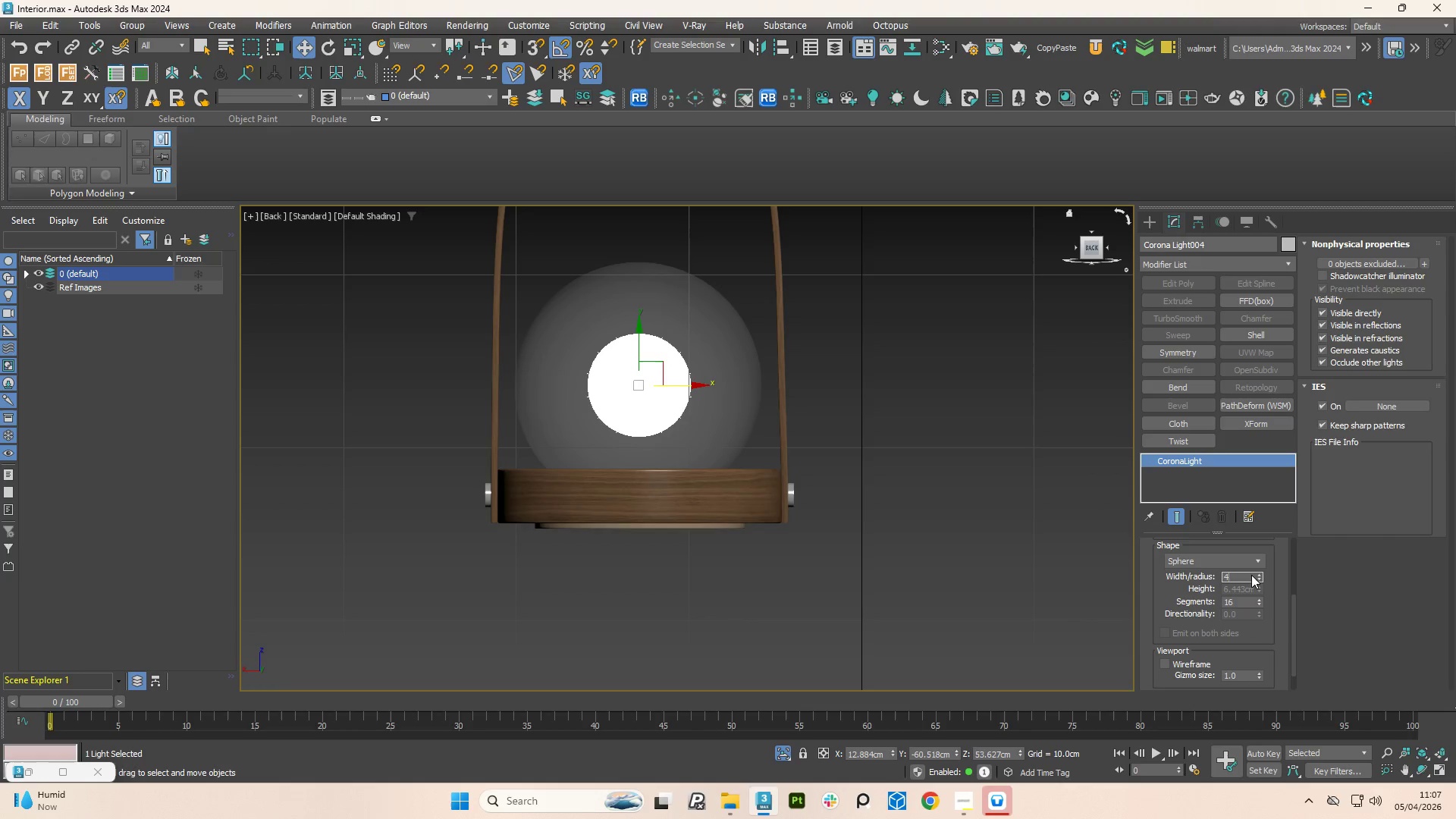 
key(NumpadEnter)
 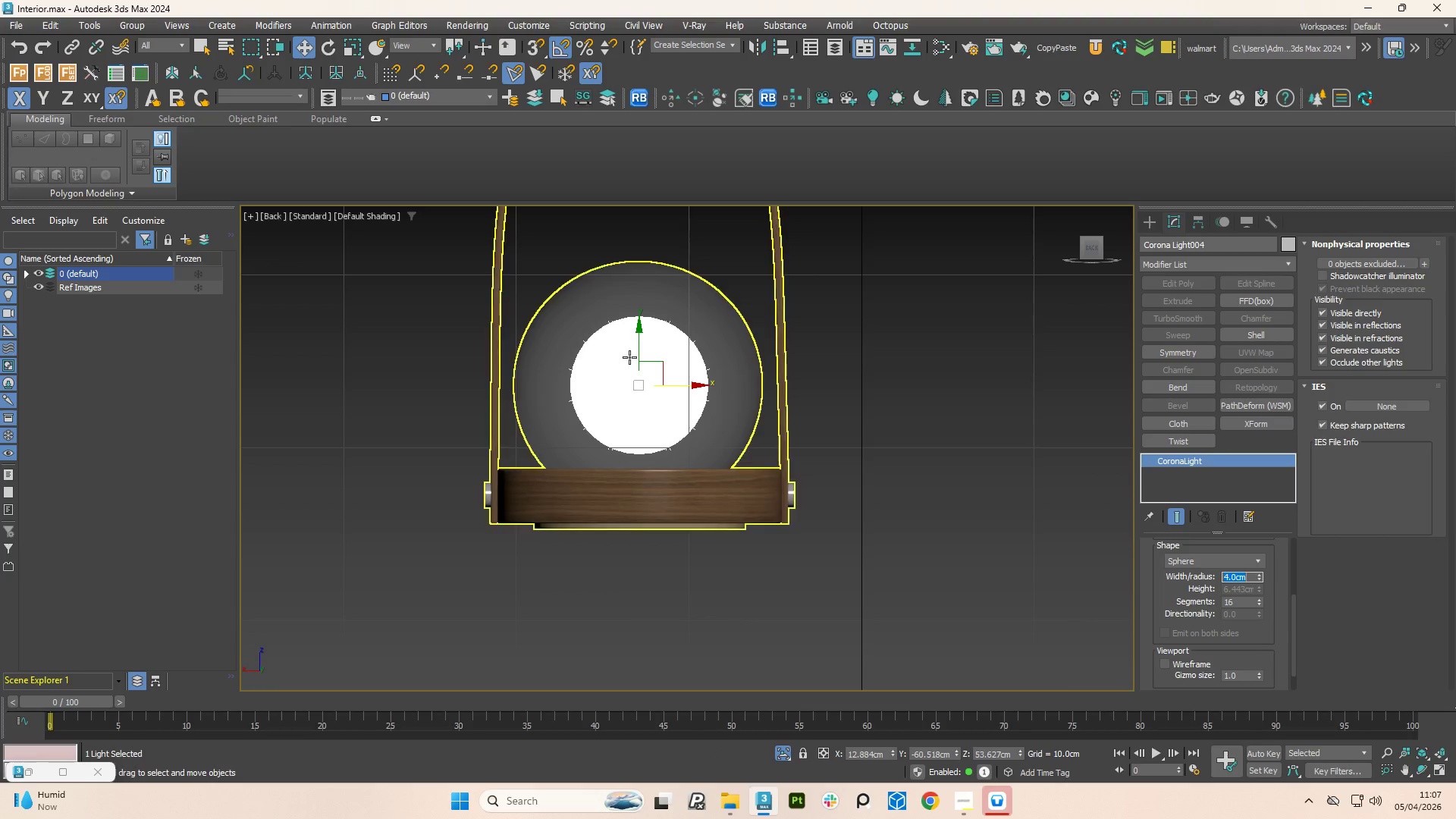 
left_click_drag(start_coordinate=[639, 348], to_coordinate=[643, 368])
 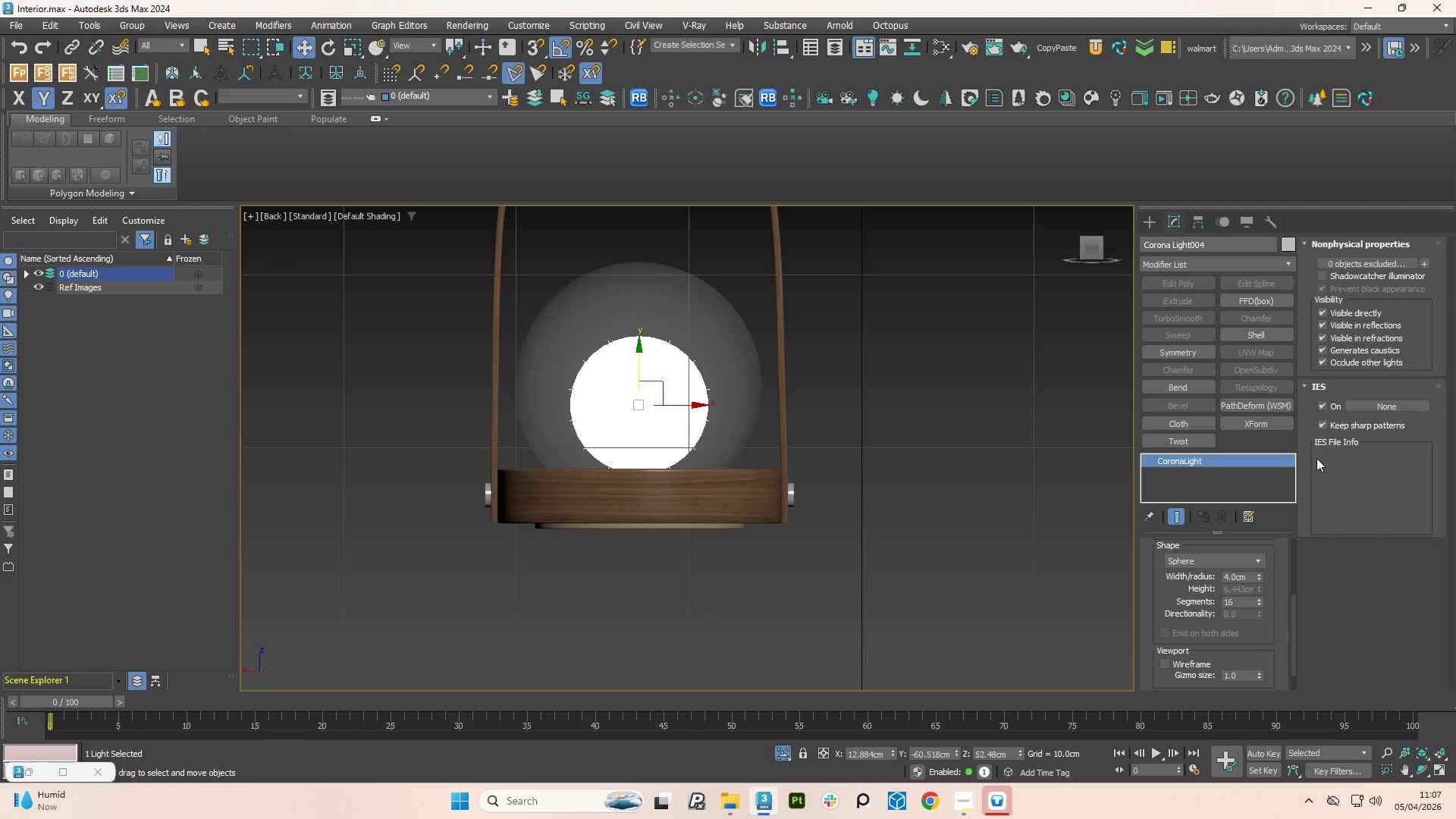 
scroll: coordinate [699, 554], scroll_direction: down, amount: 3.0
 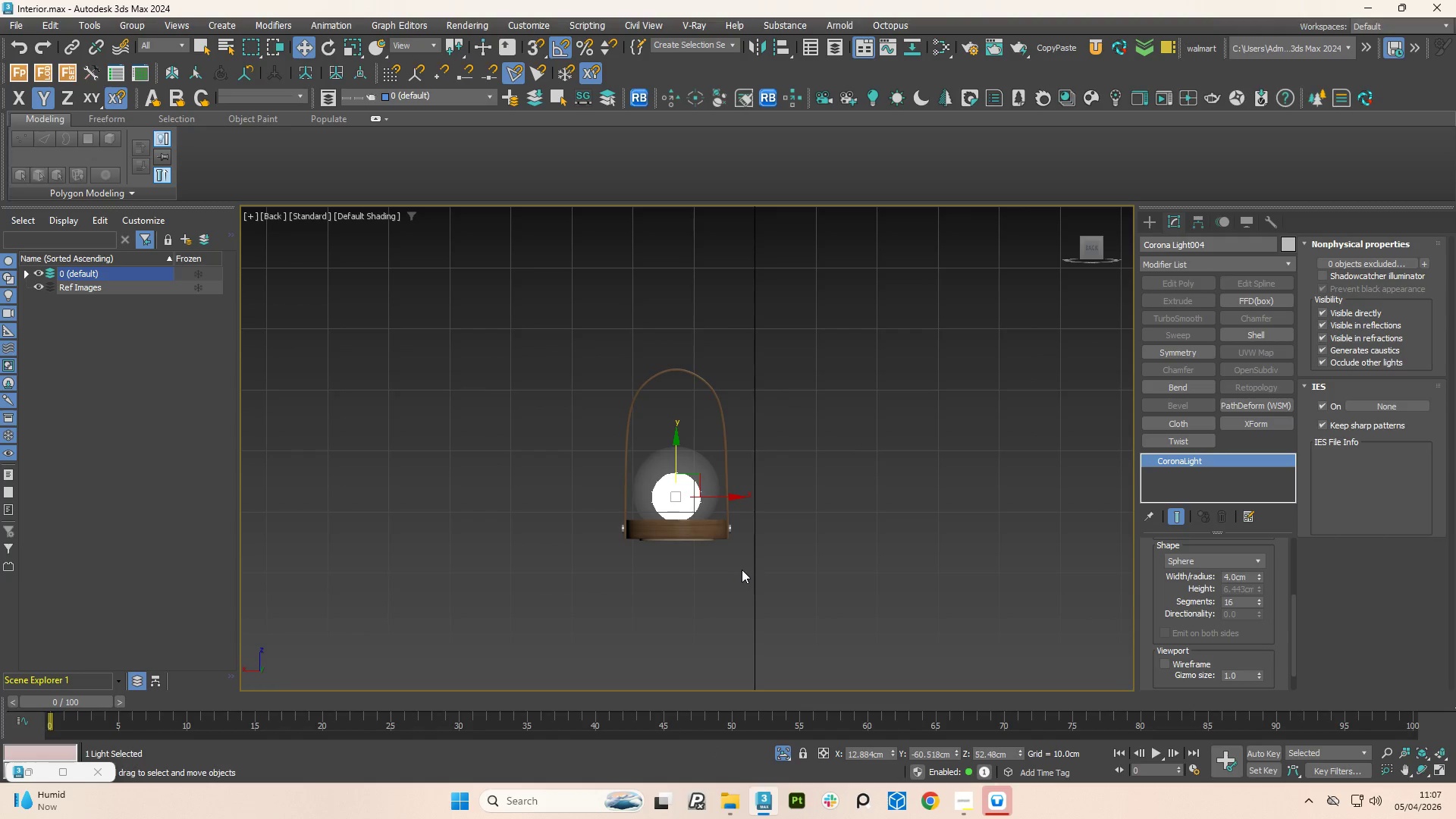 
hold_key(key=AltLeft, duration=1.0)
 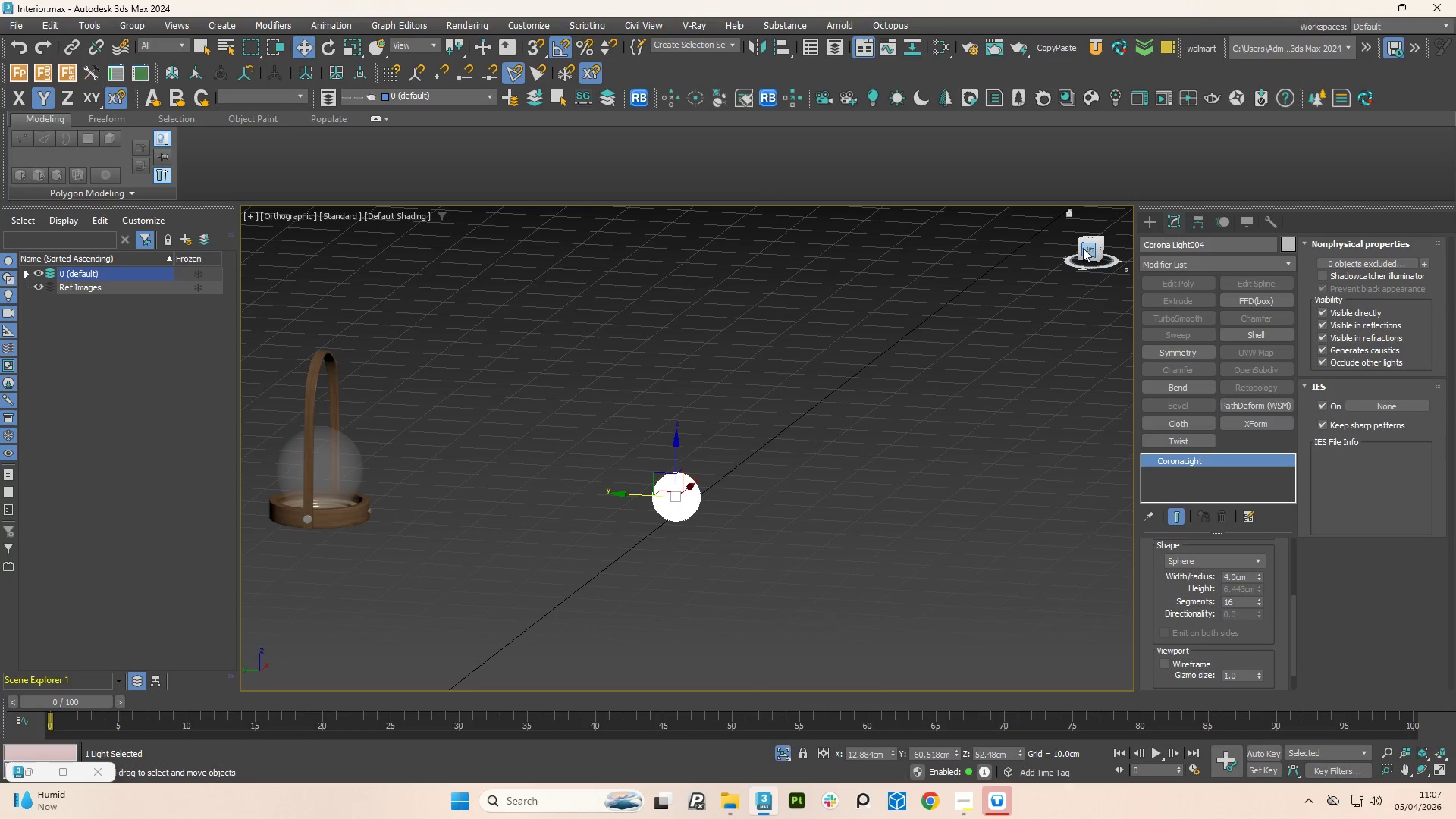 
left_click([1092, 246])
 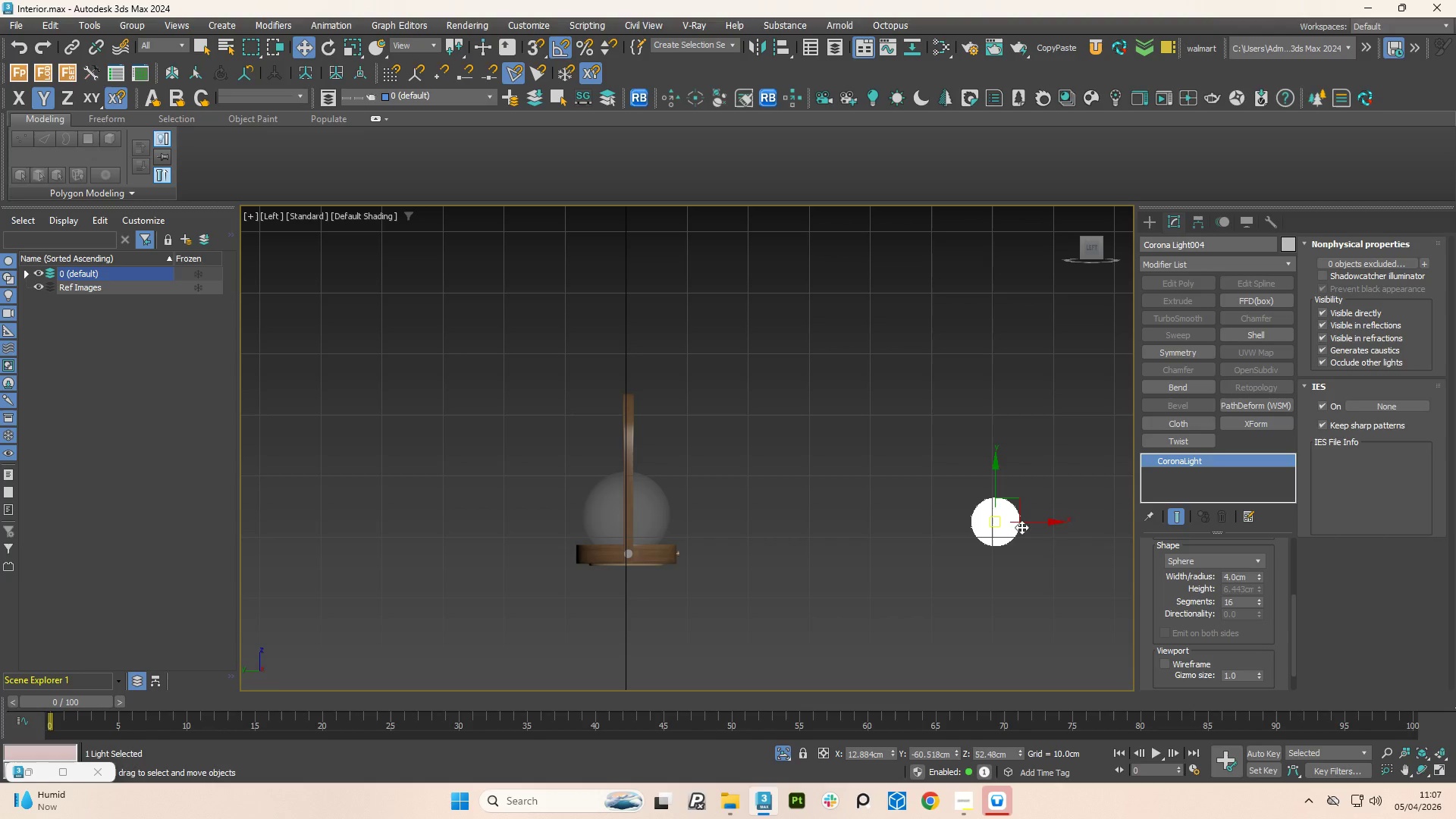 
left_click_drag(start_coordinate=[1040, 519], to_coordinate=[670, 531])
 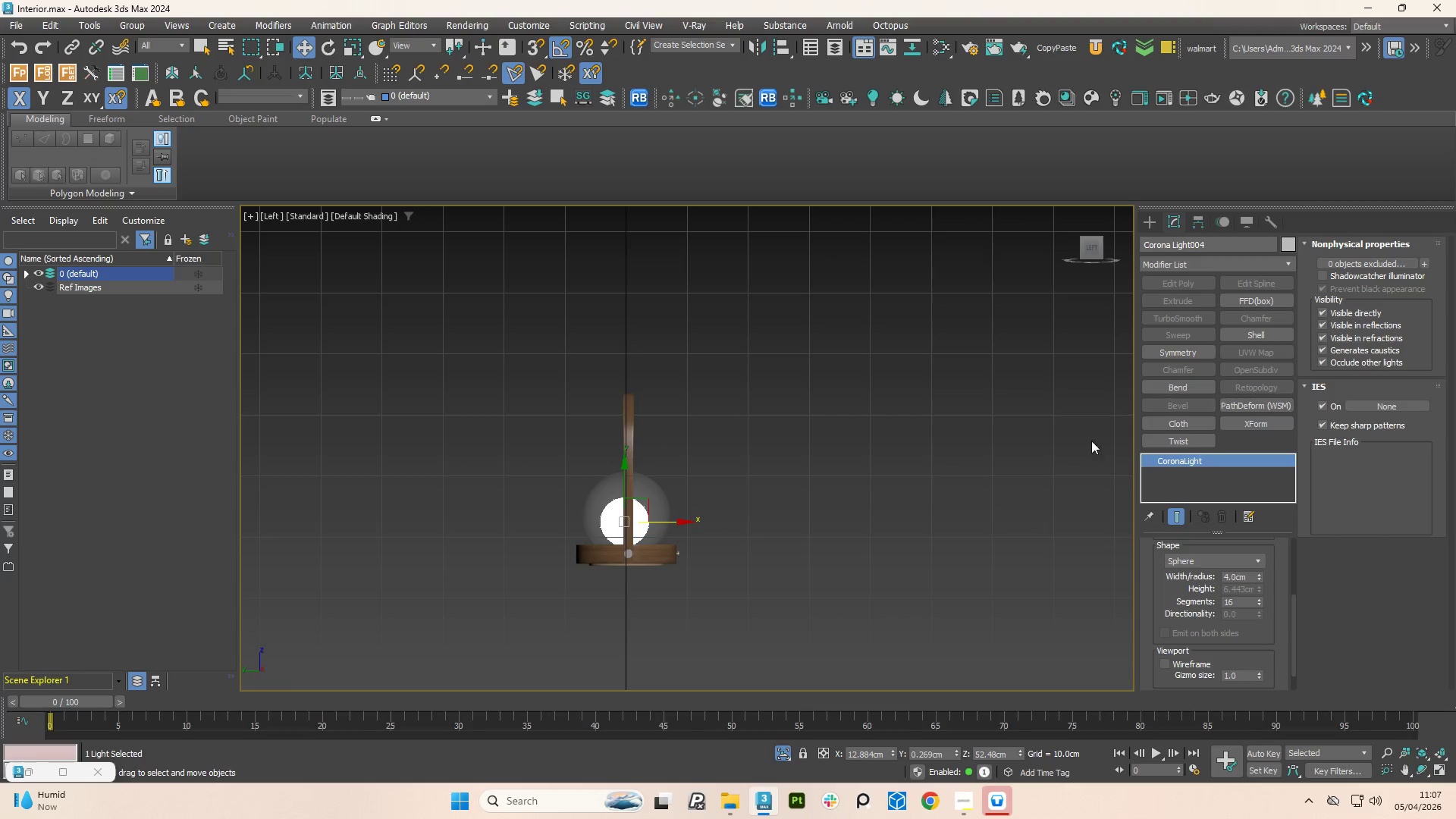 
hold_key(key=AltLeft, duration=1.5)
 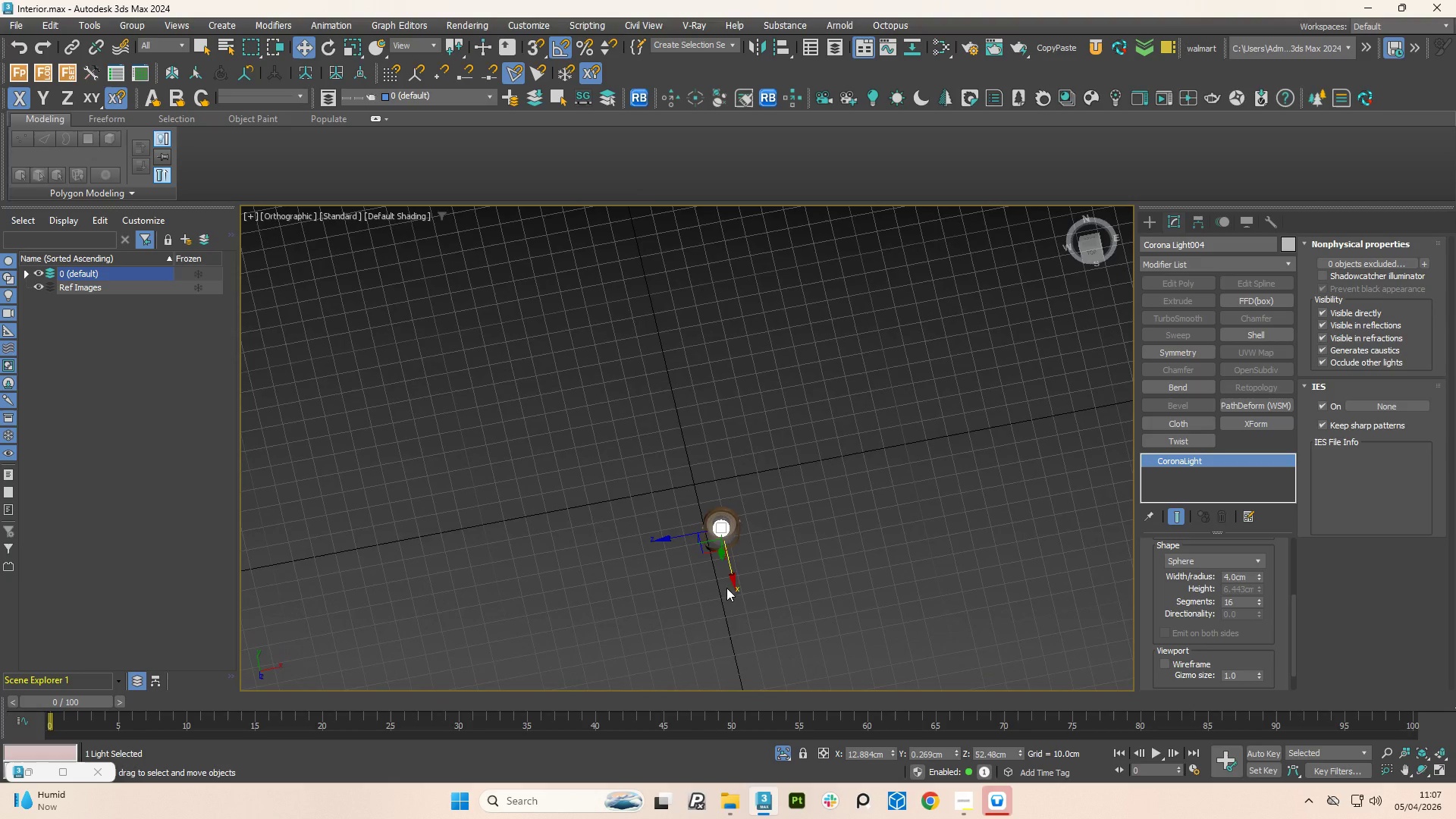 
scroll: coordinate [767, 552], scroll_direction: down, amount: 3.0
 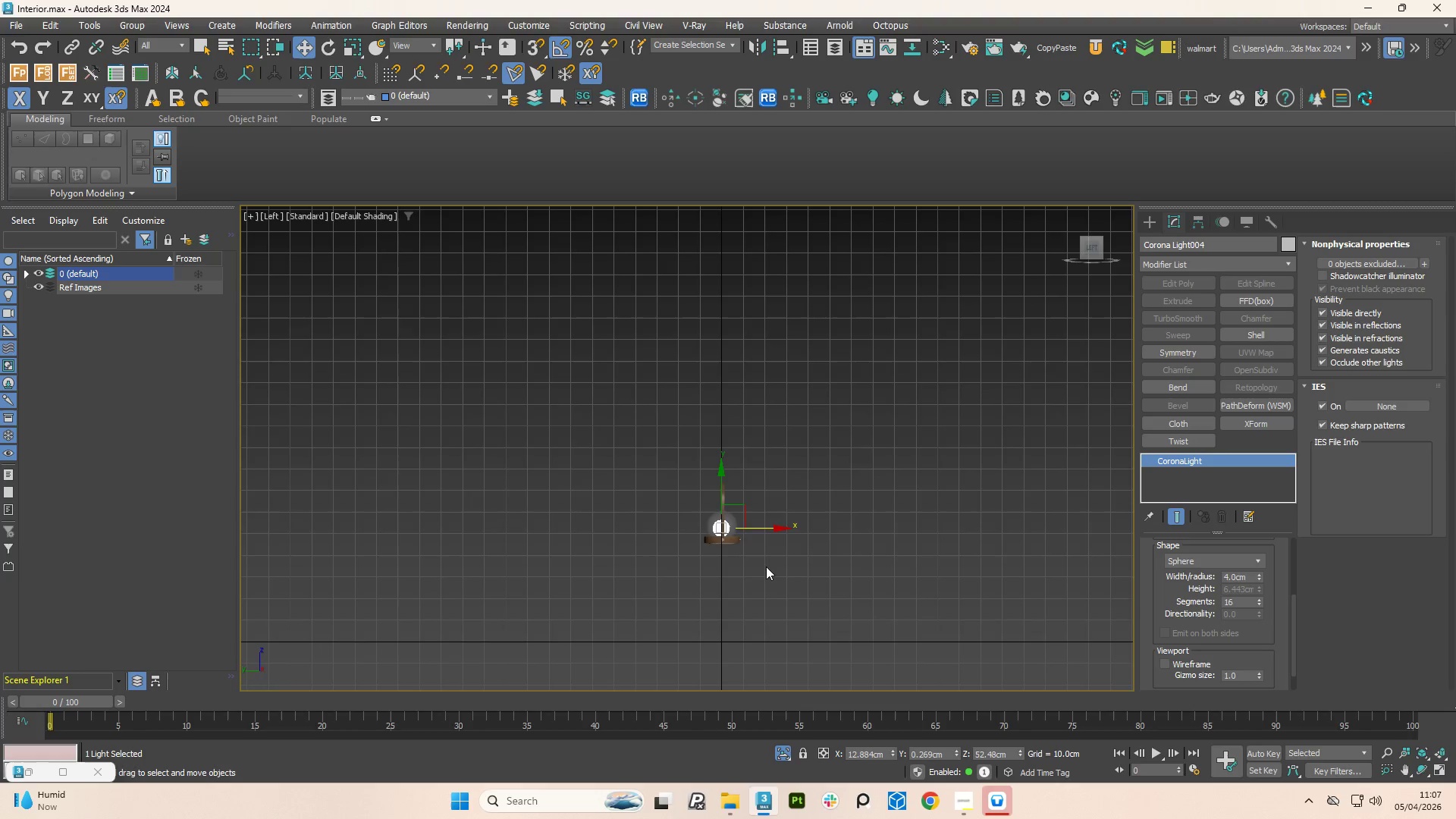 
scroll: coordinate [721, 532], scroll_direction: up, amount: 4.0
 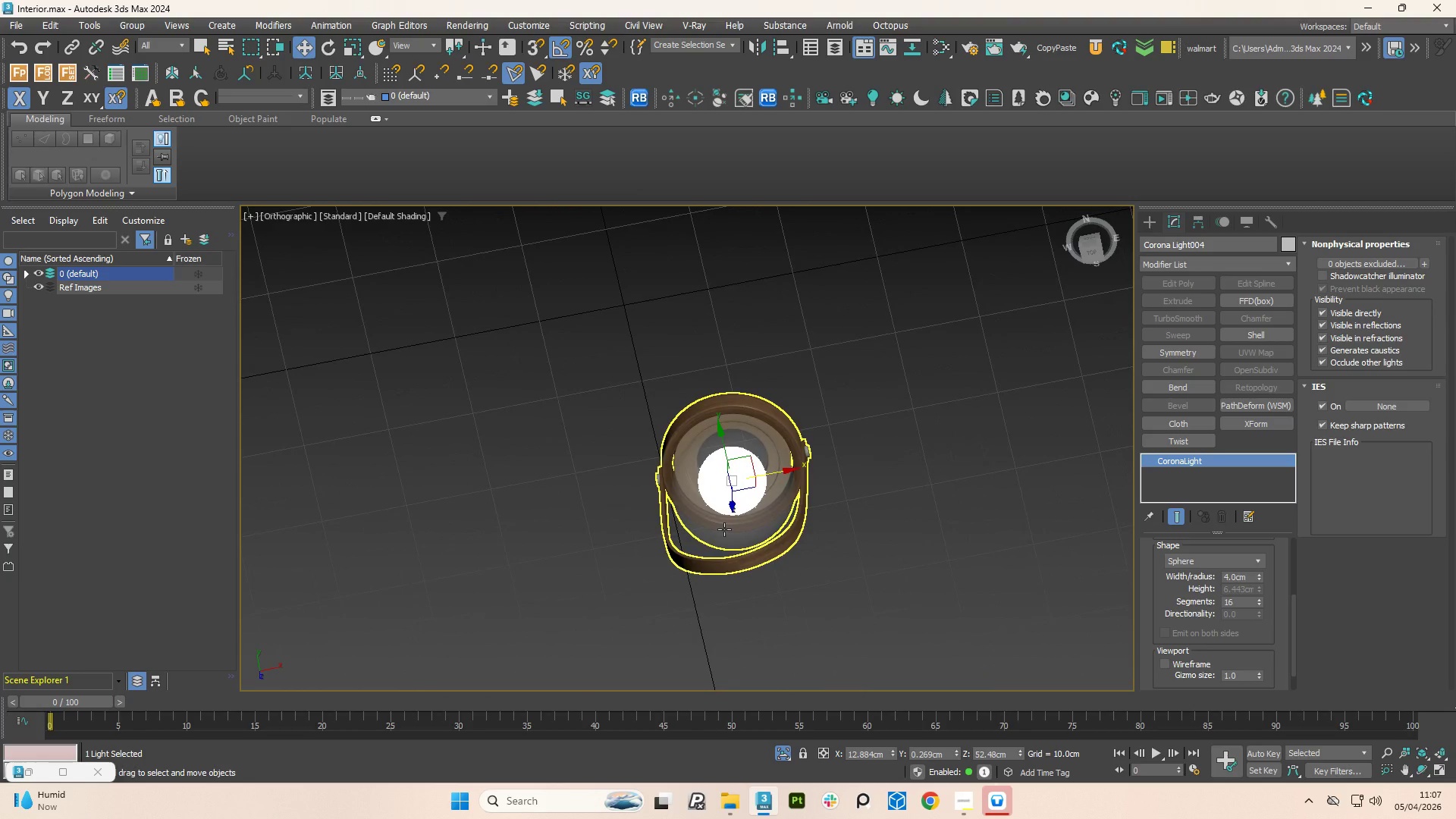 
hold_key(key=AltLeft, duration=1.49)
 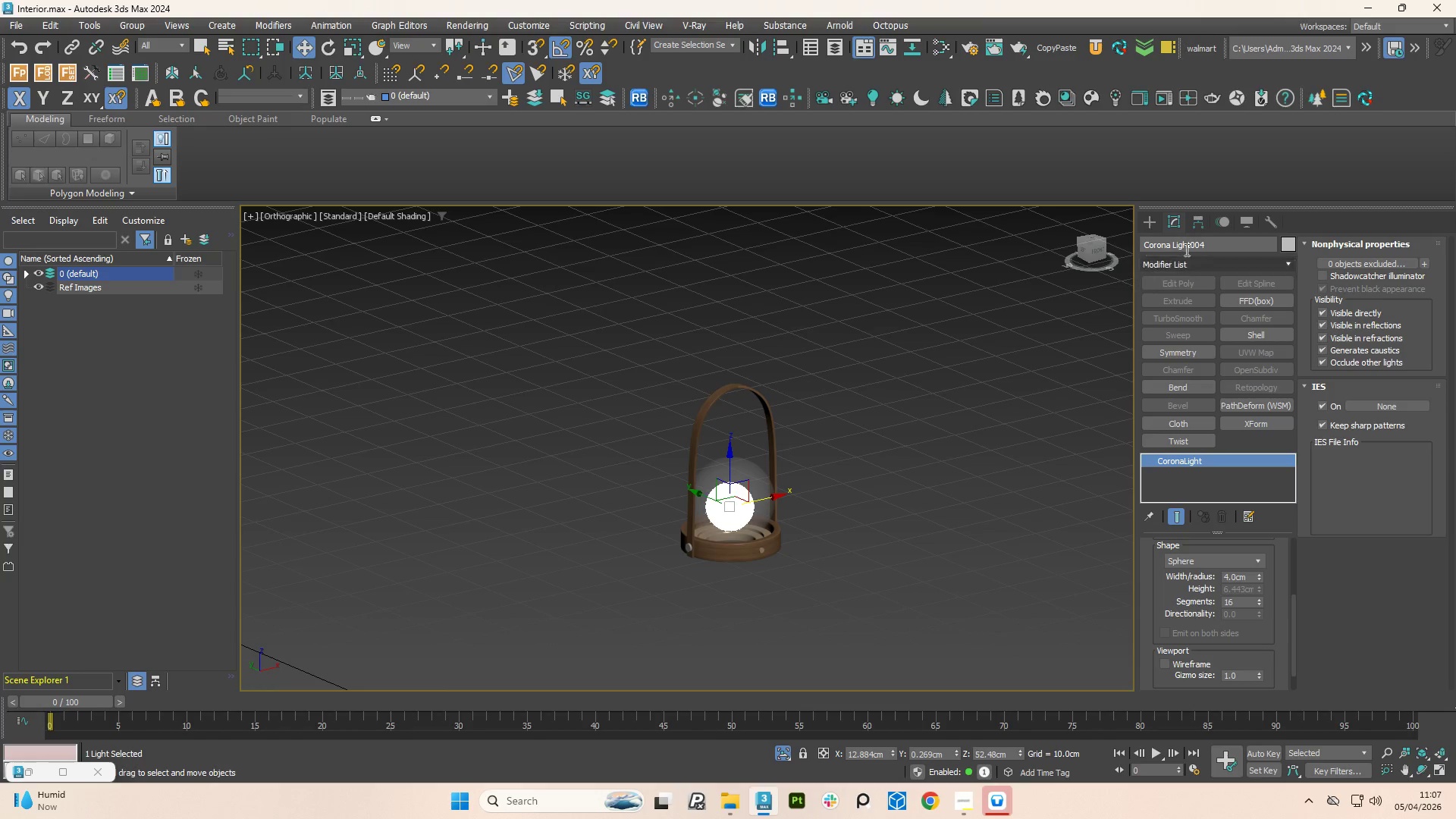 
scroll: coordinate [724, 564], scroll_direction: down, amount: 1.0
 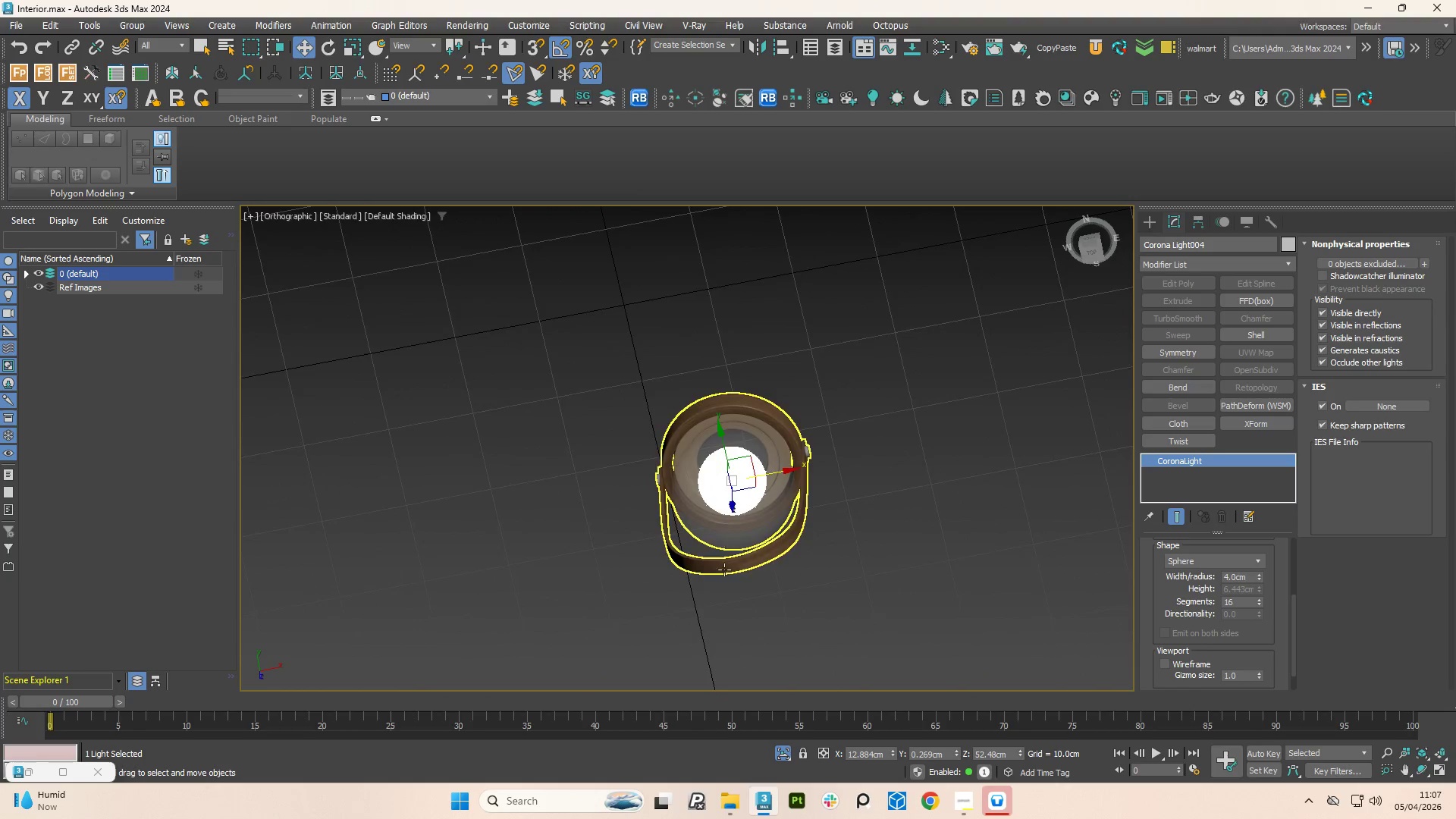 
scroll: coordinate [1254, 609], scroll_direction: up, amount: 4.0
 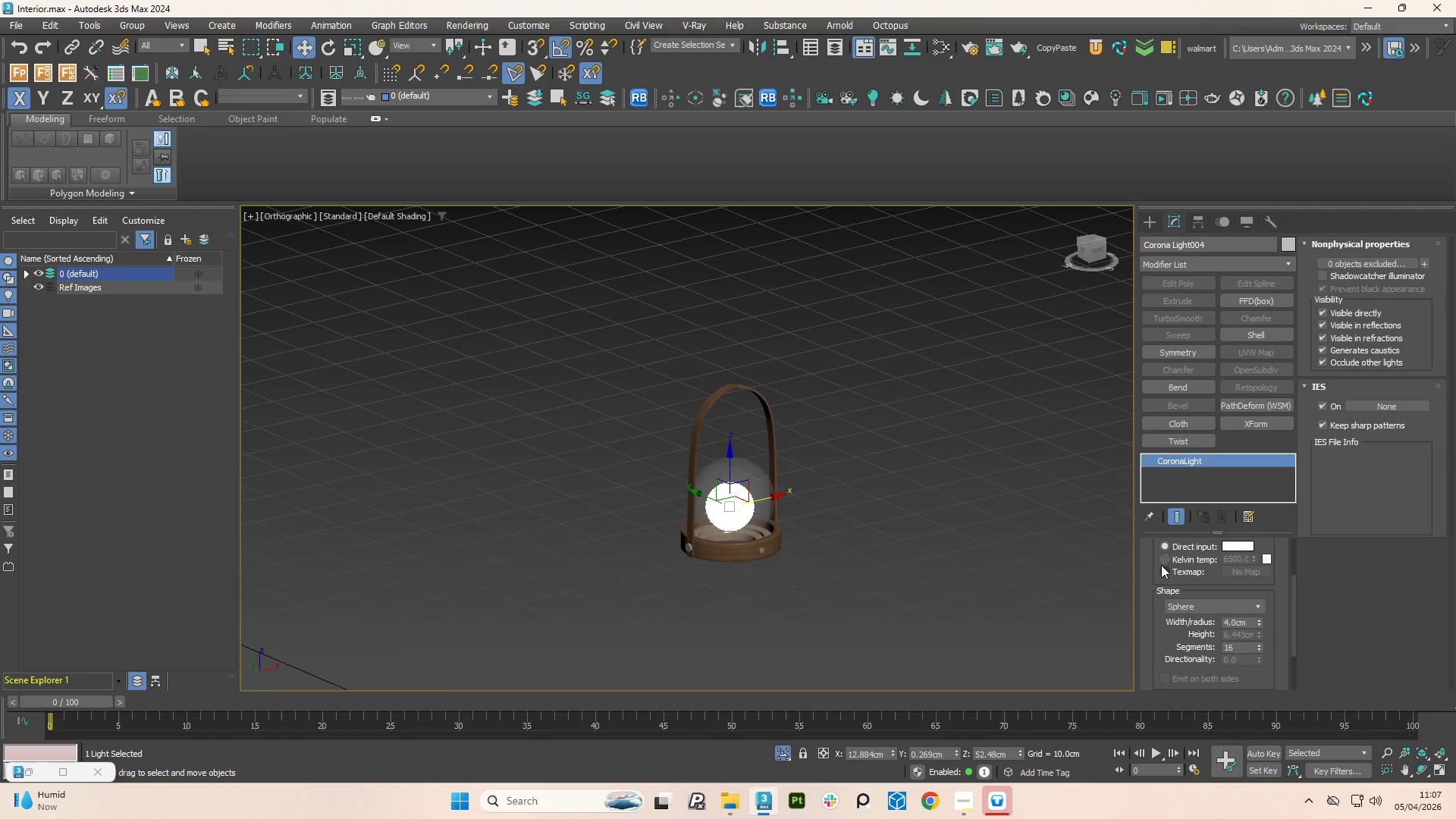 
double_click([1162, 560])
 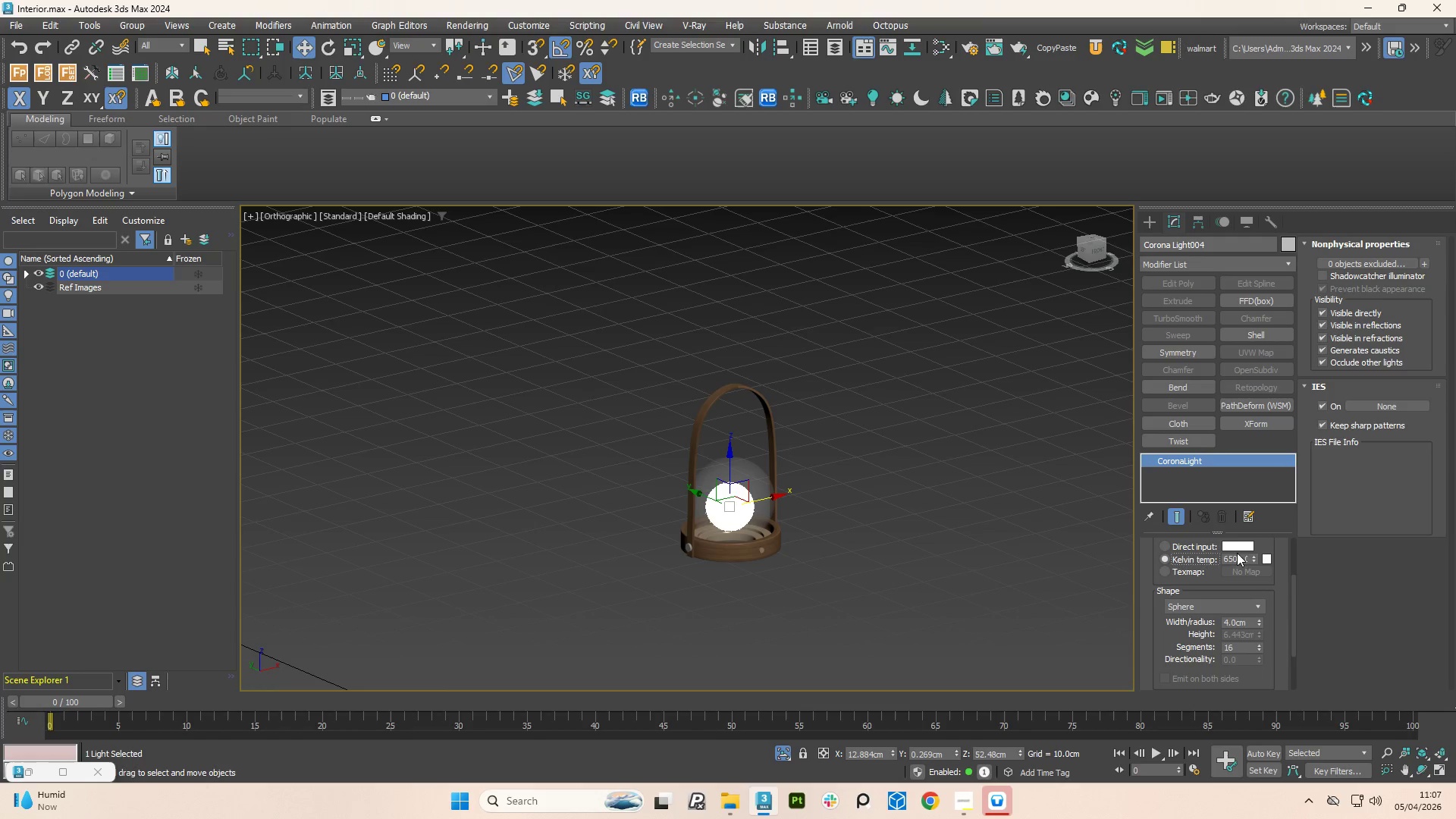 
double_click([1236, 556])
 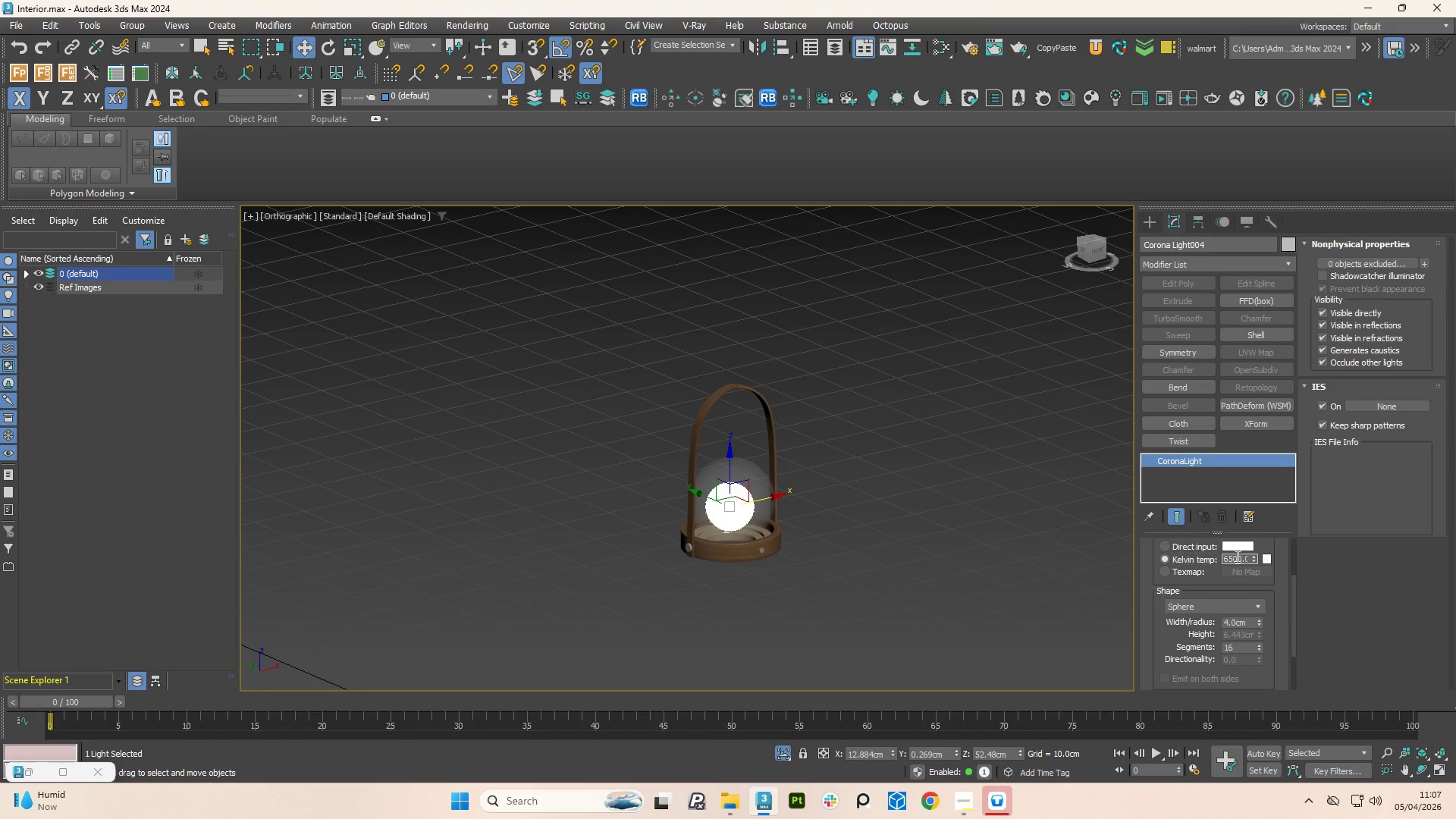 
triple_click([1236, 556])
 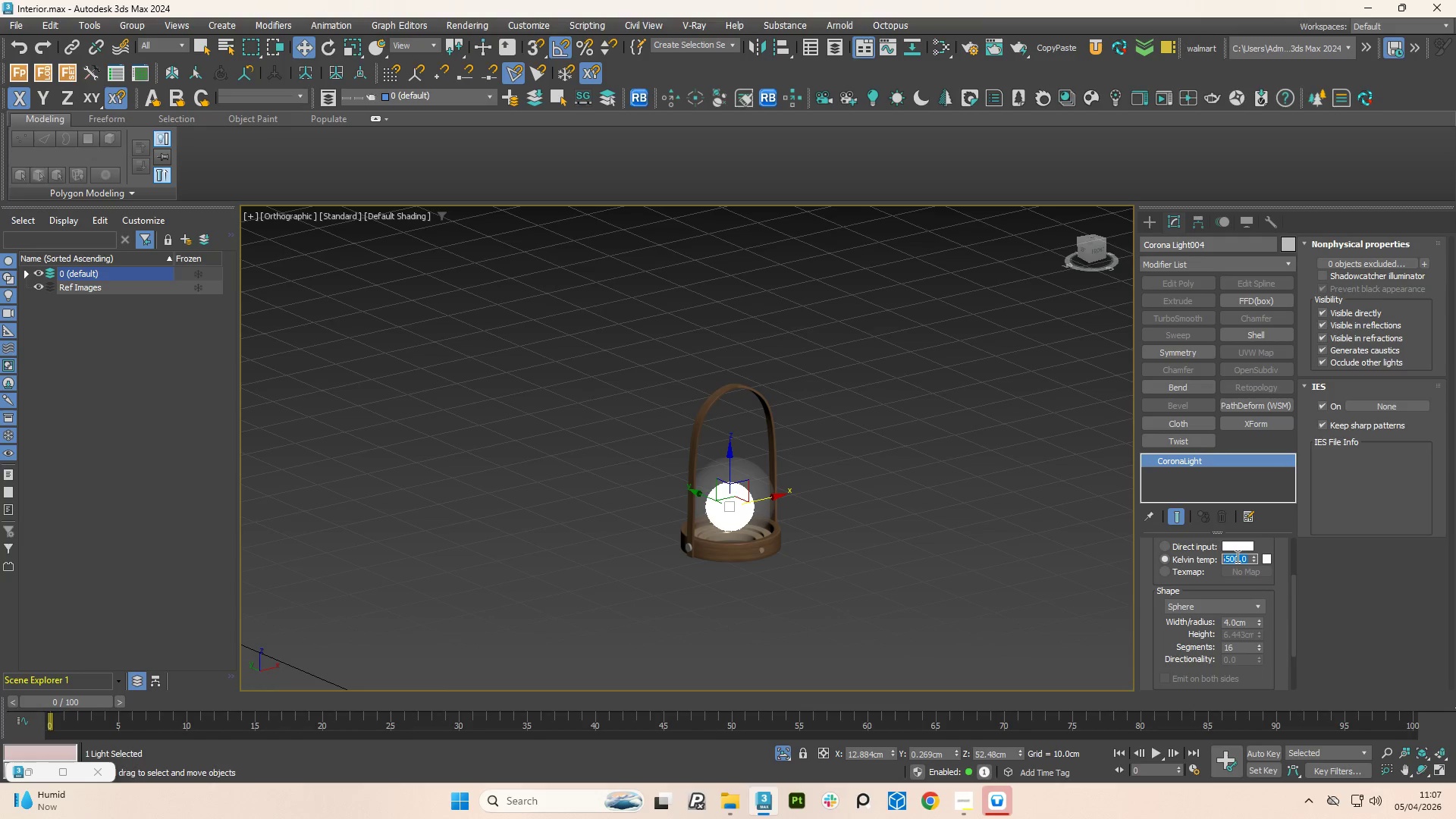 
key(Numpad2)
 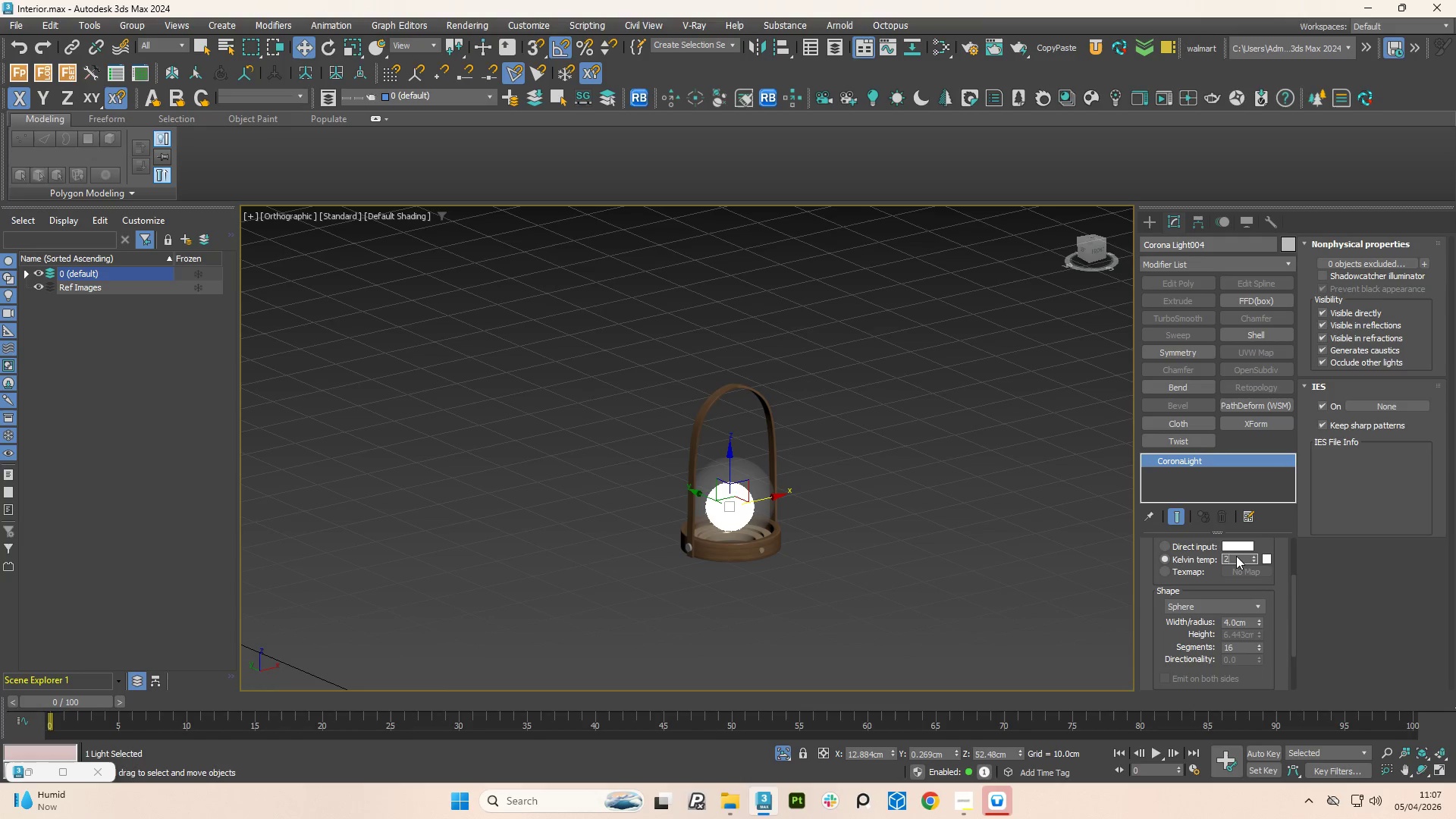 
key(Numpad8)
 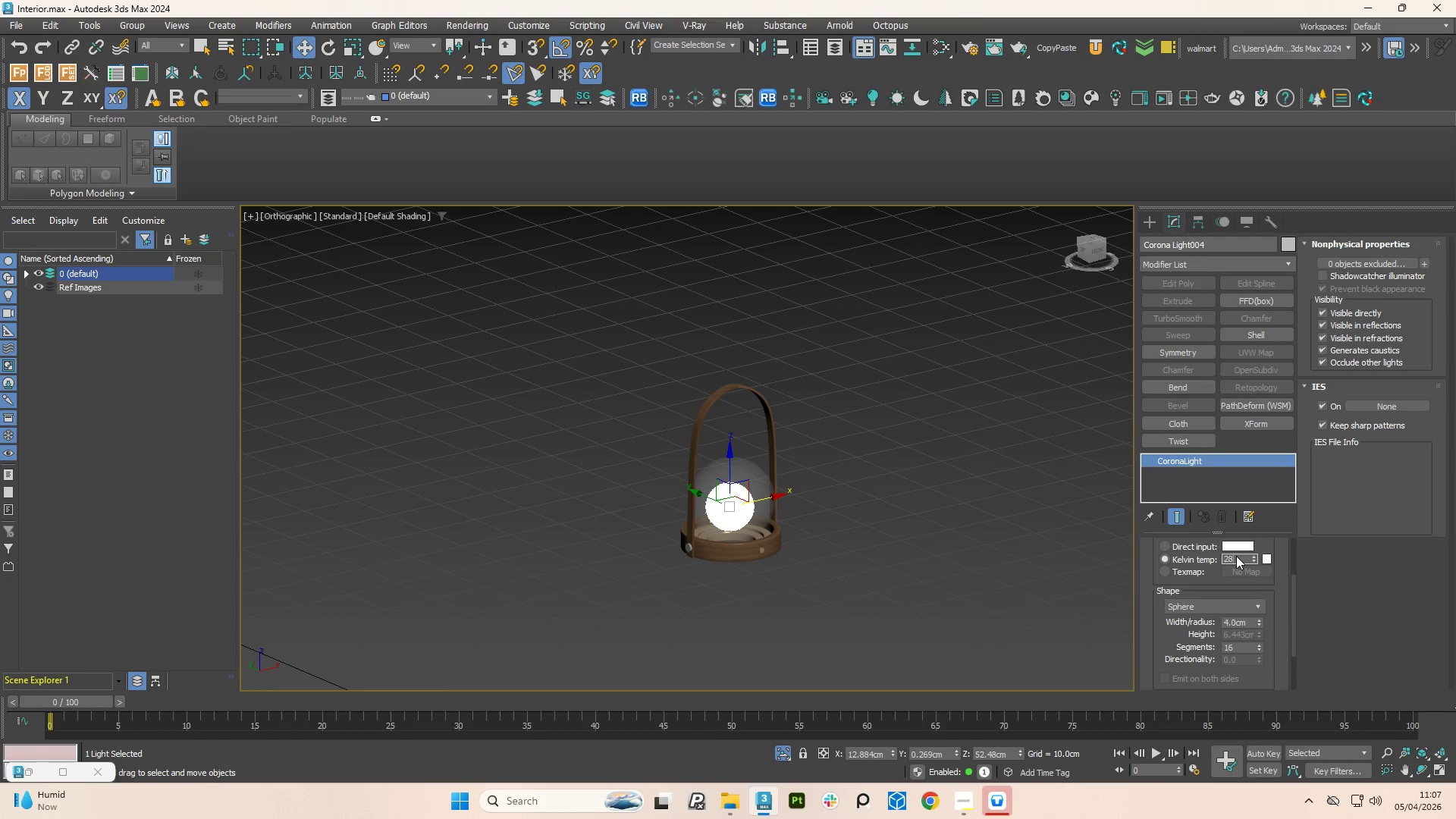 
key(Numpad0)
 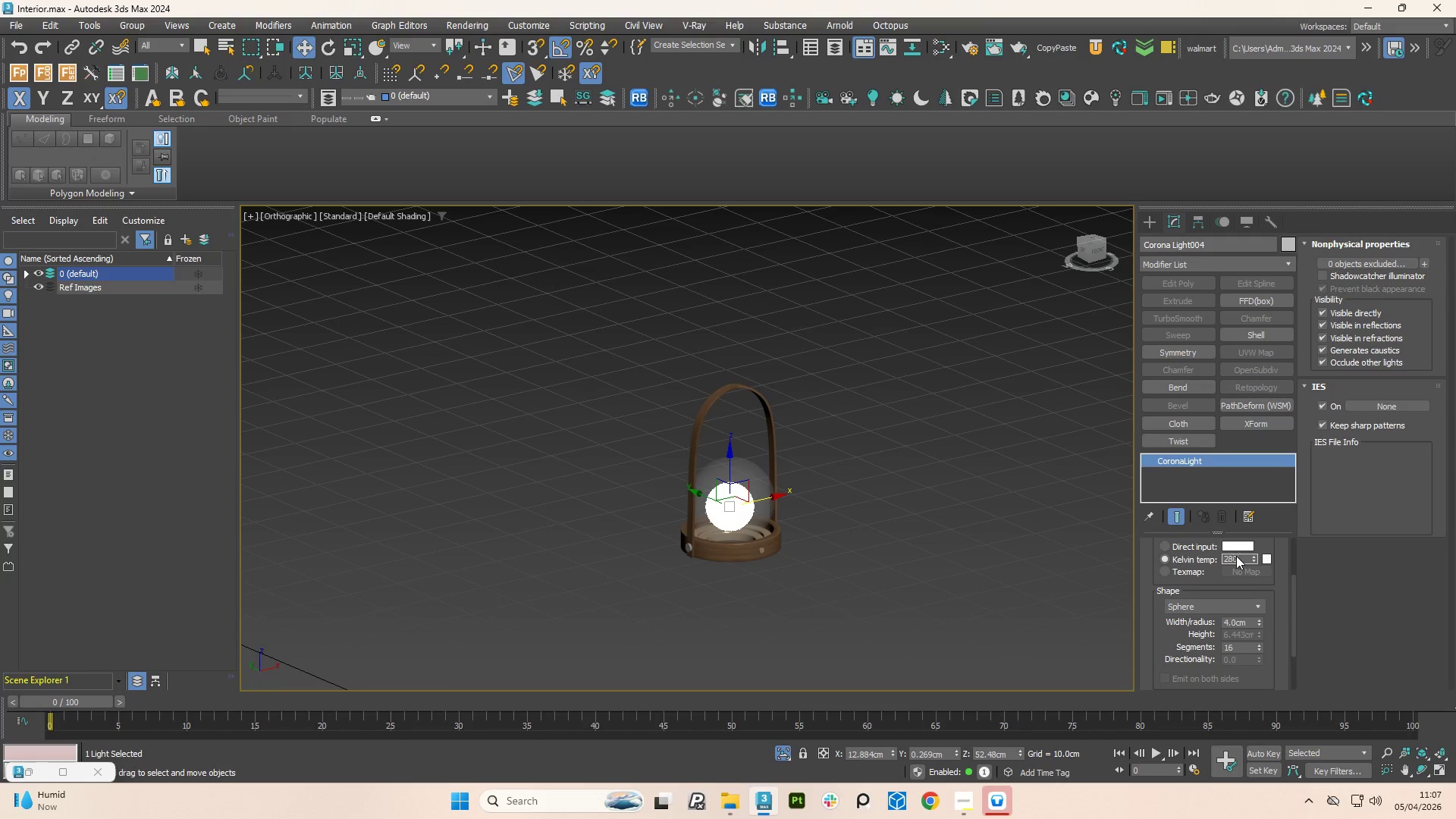 
key(Numpad0)
 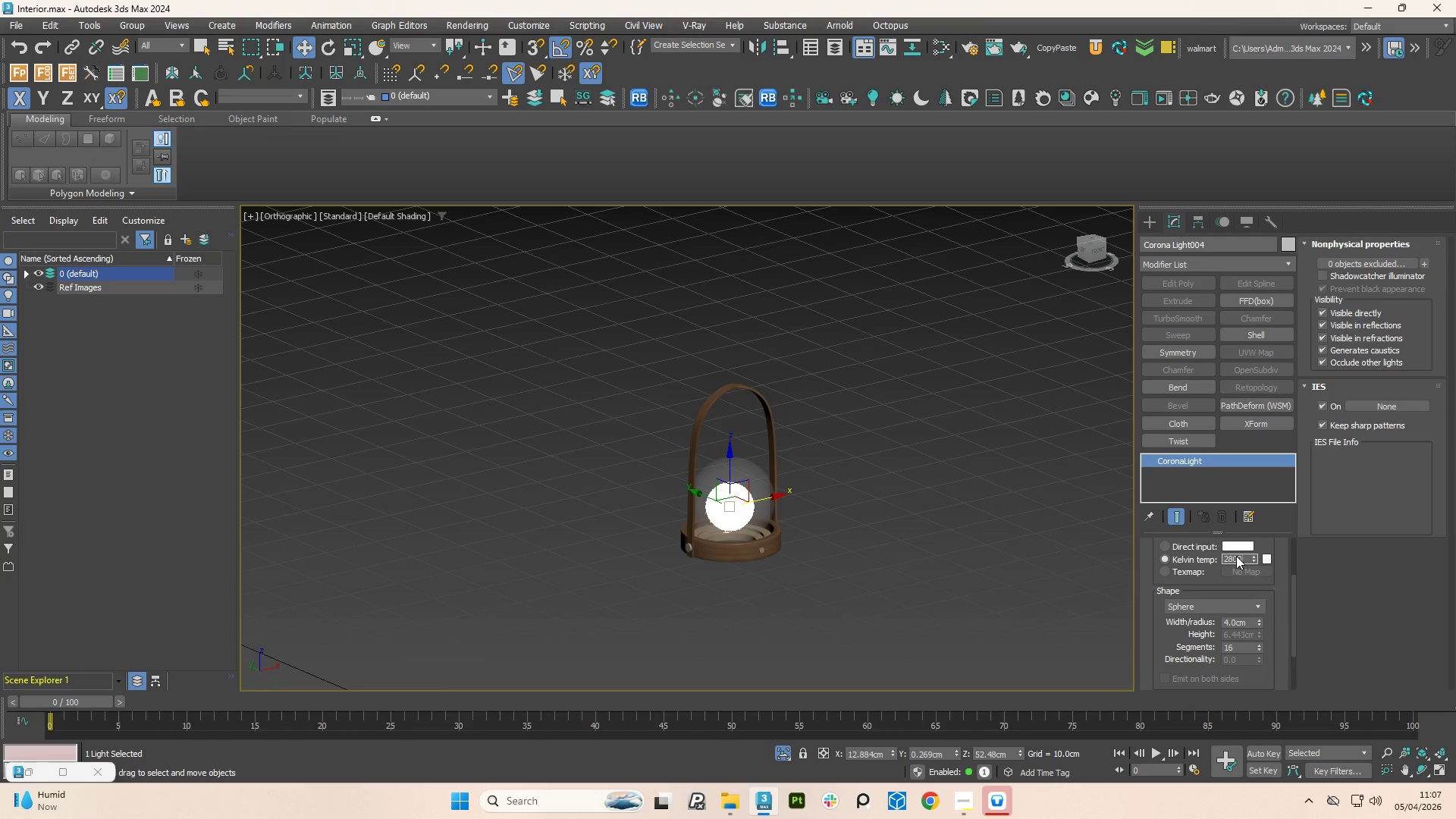 
key(NumpadEnter)
 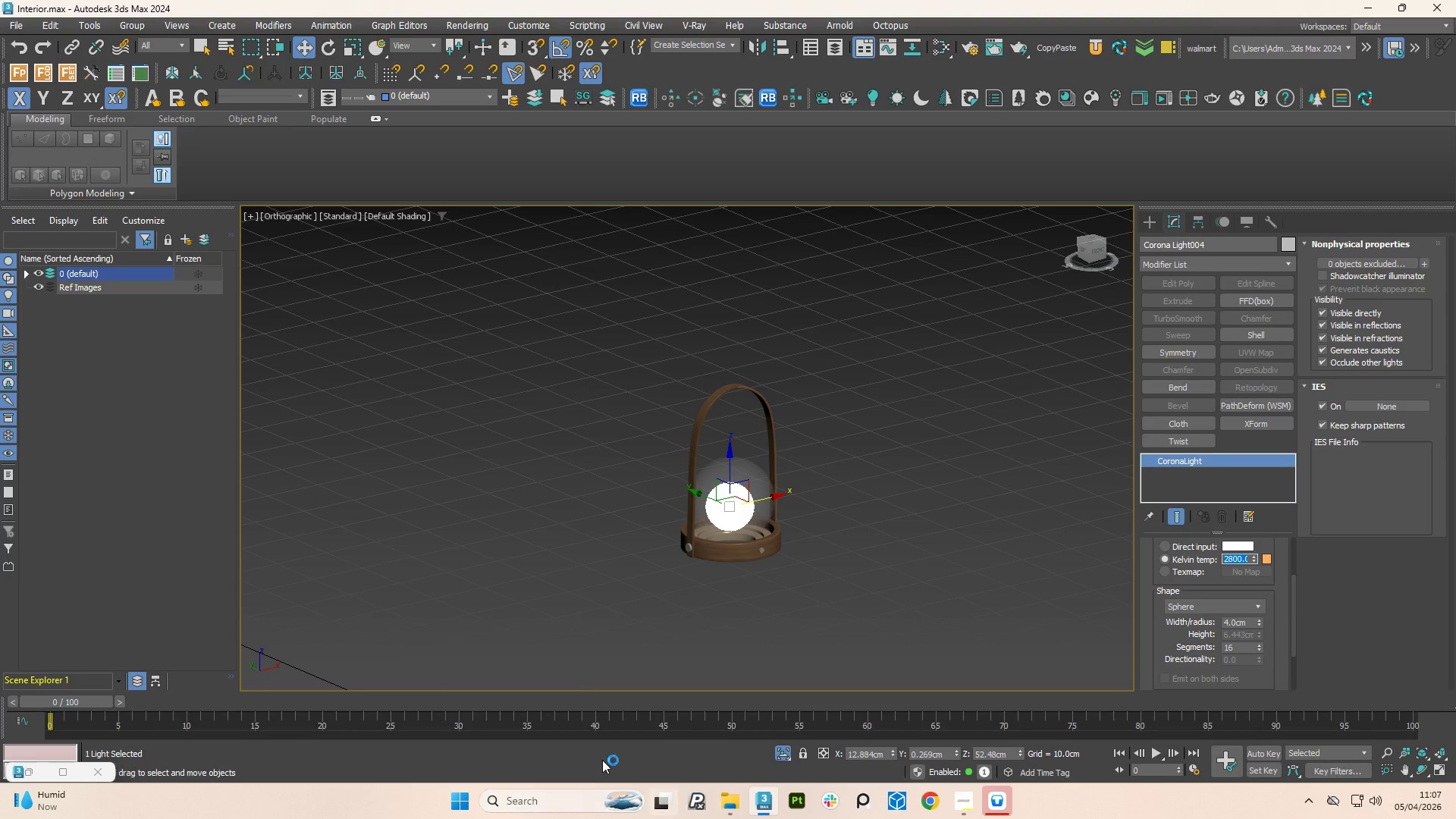 
scroll: coordinate [767, 523], scroll_direction: up, amount: 4.0
 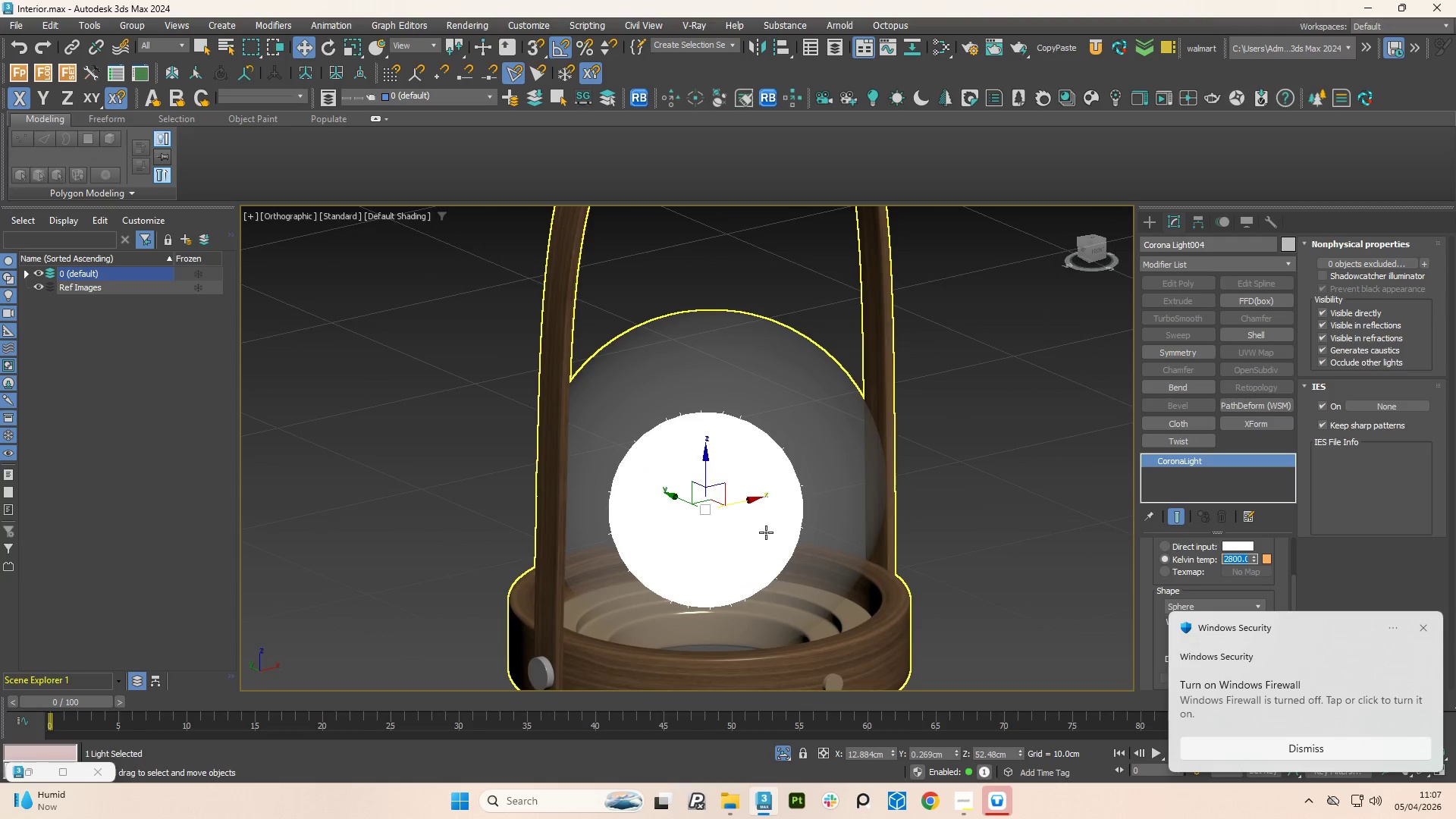 
scroll: coordinate [766, 532], scroll_direction: down, amount: 1.0
 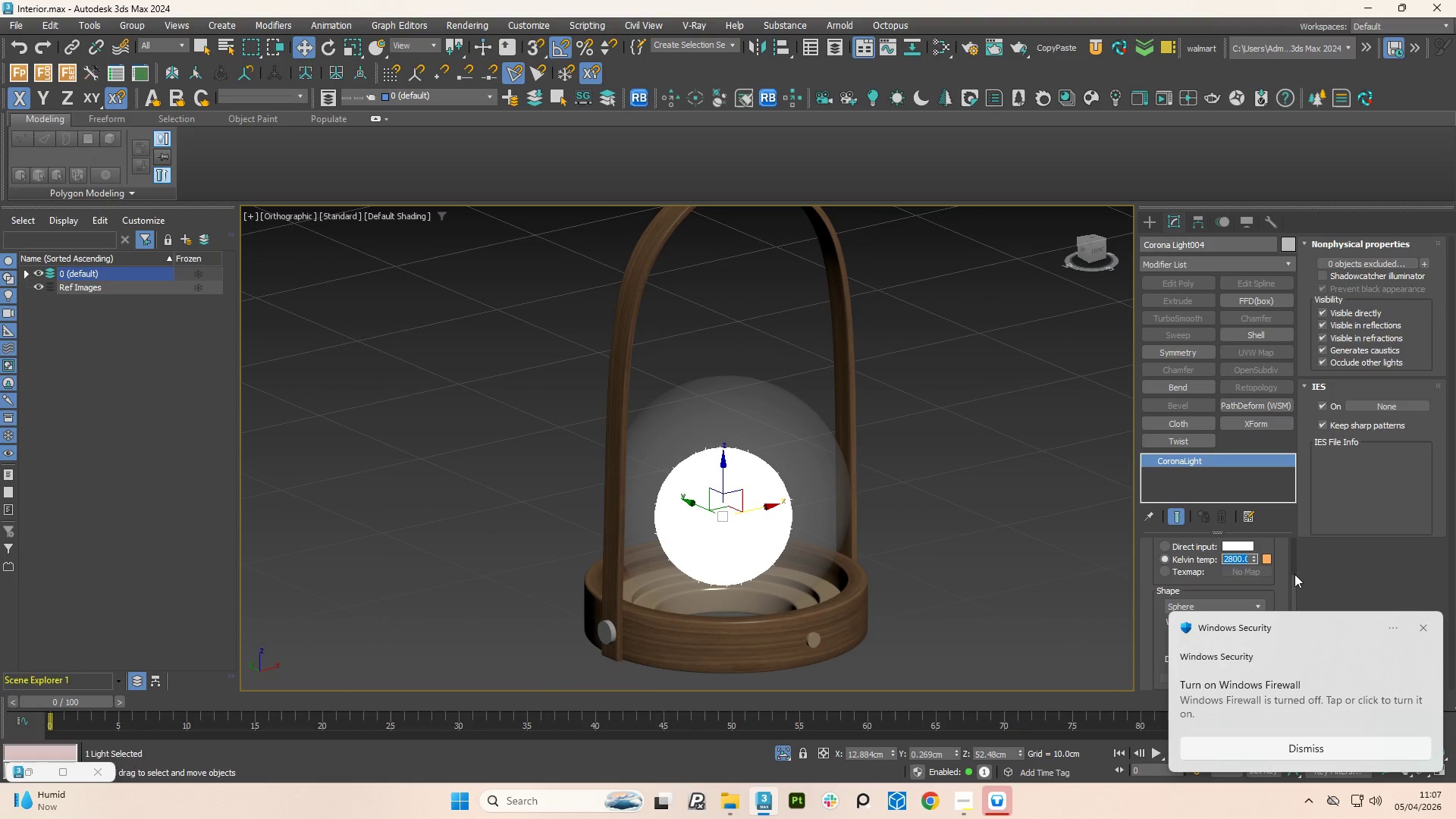 
left_click_drag(start_coordinate=[1294, 582], to_coordinate=[1298, 541])
 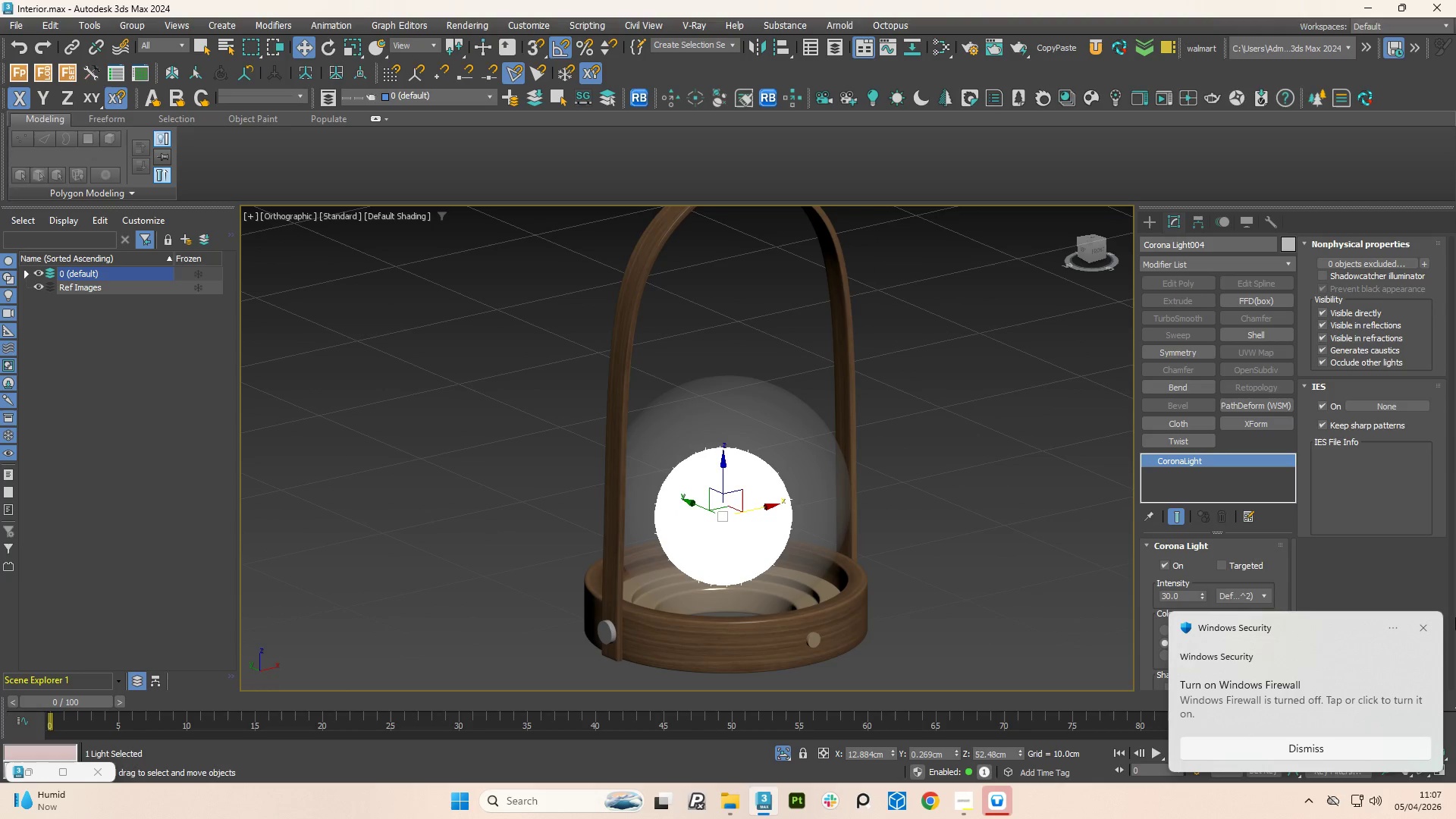 
left_click([1425, 629])
 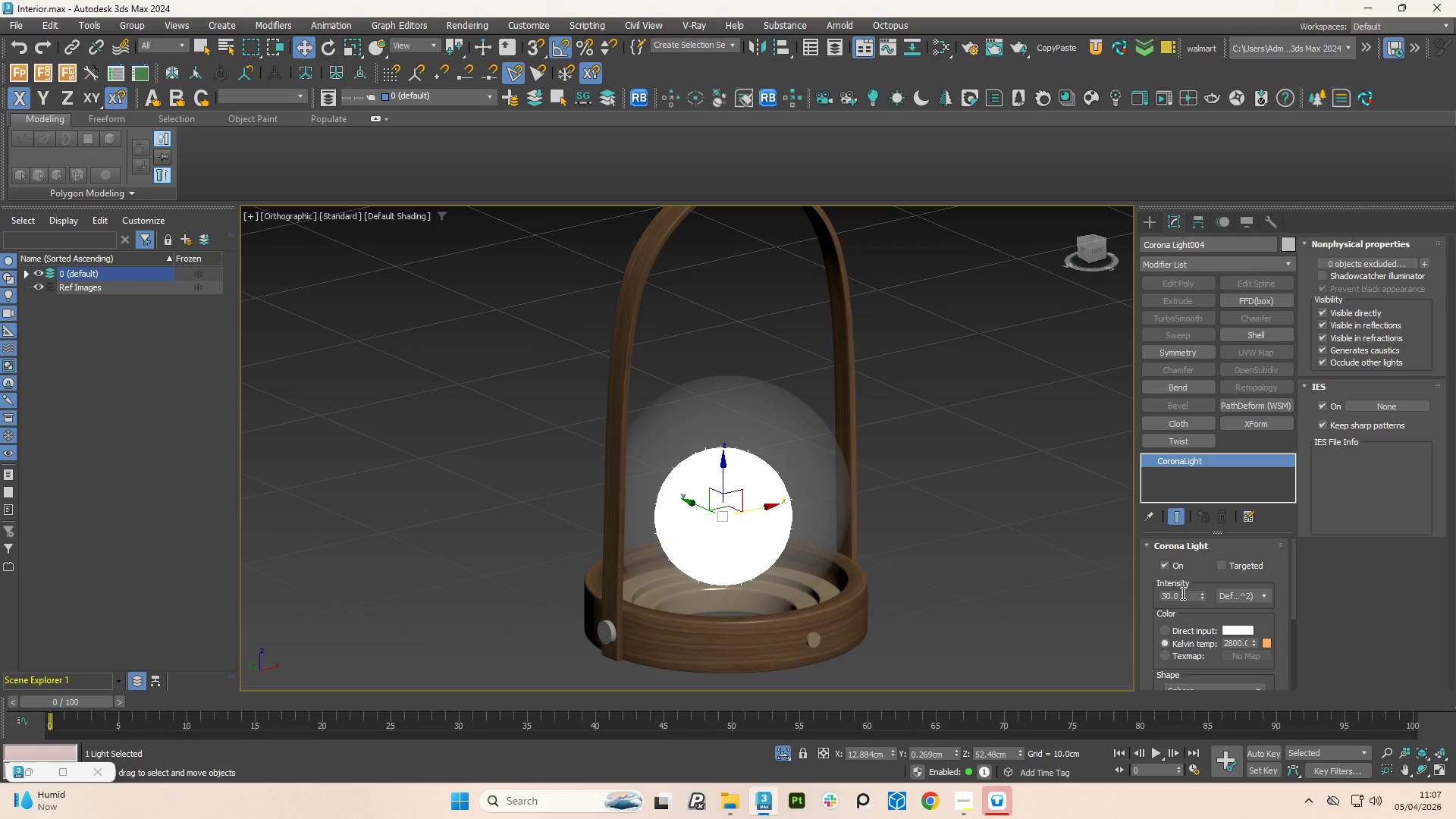 
double_click([1181, 593])
 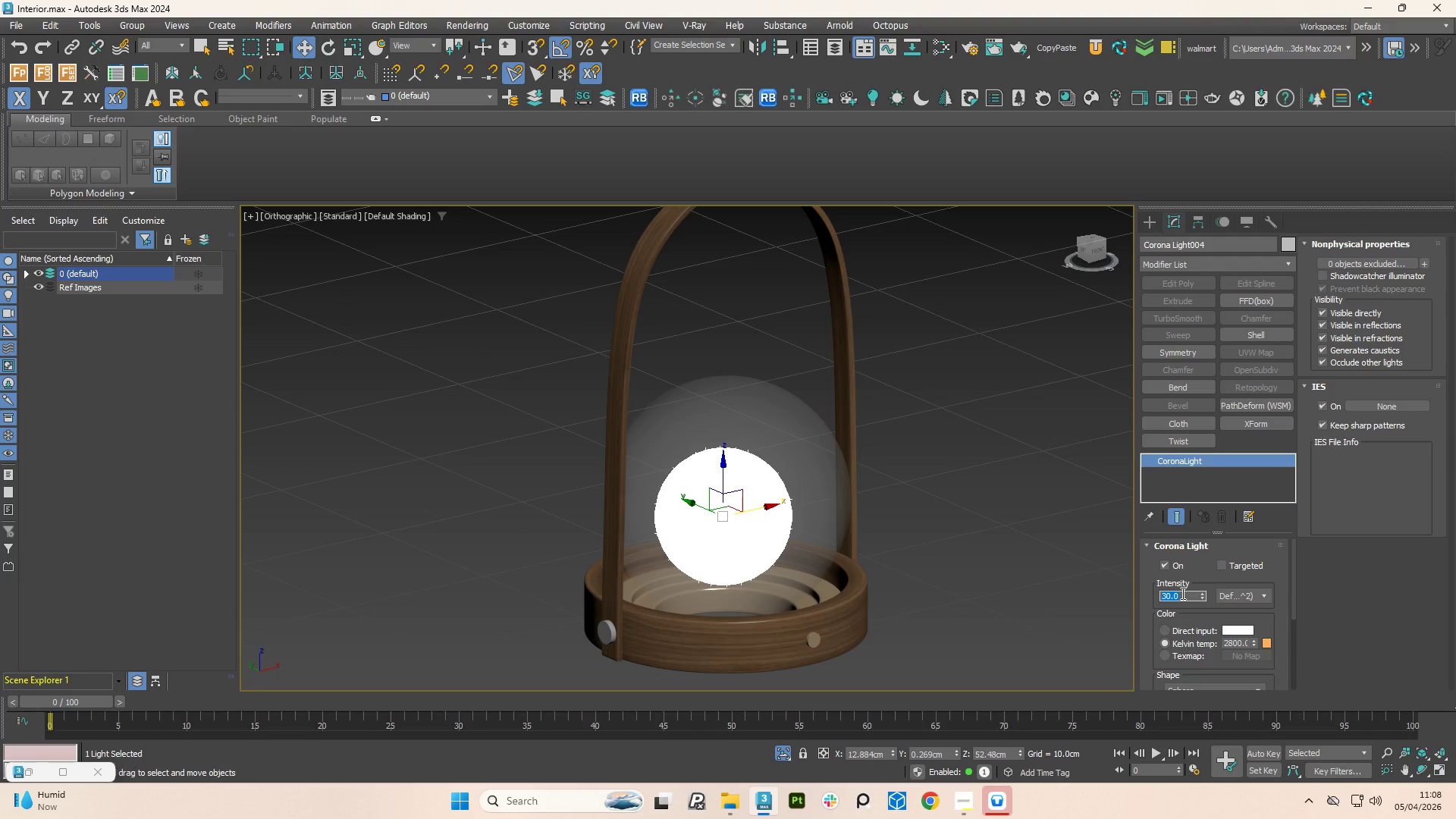 
key(Numpad4)
 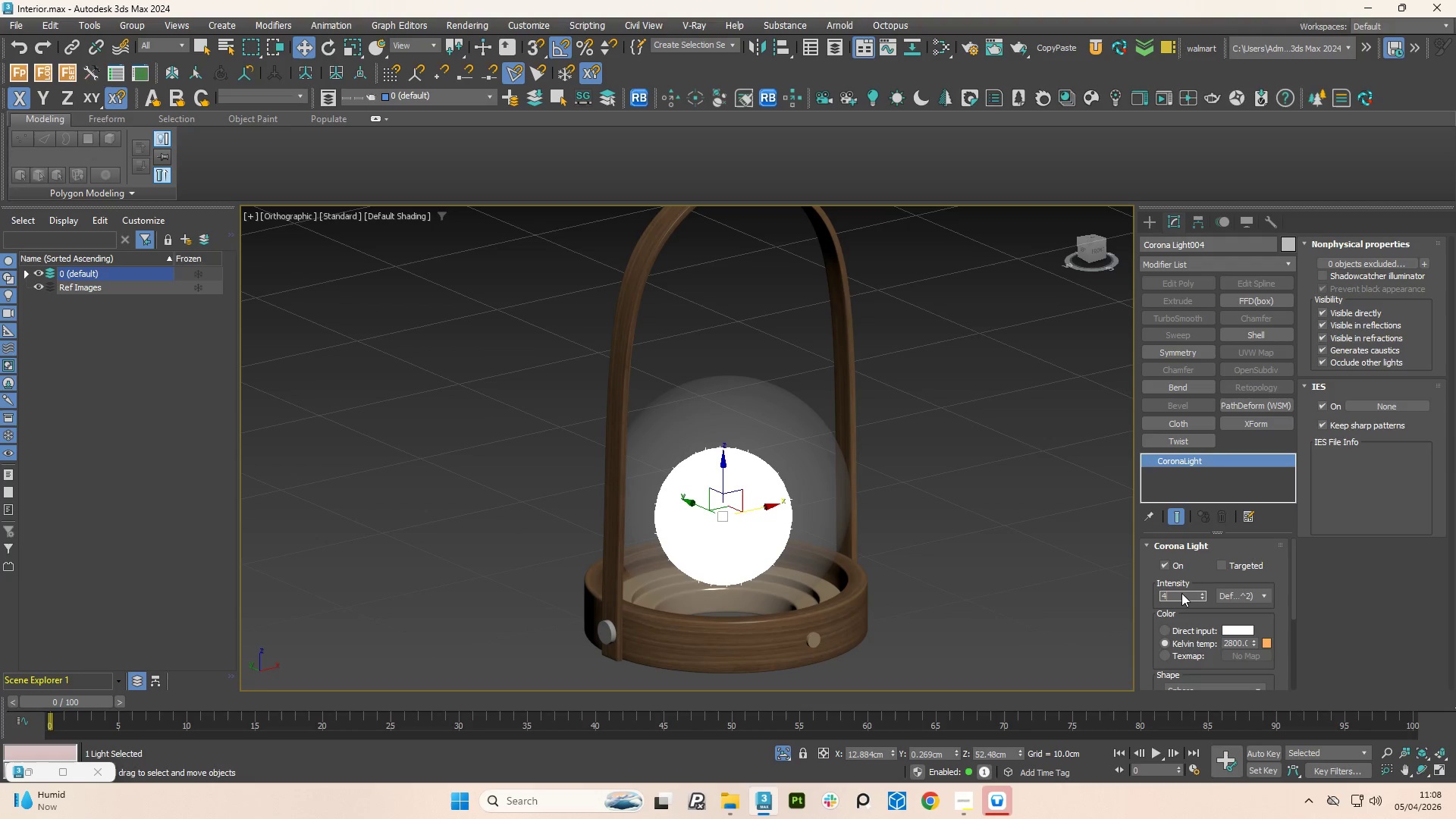 
key(Numpad0)
 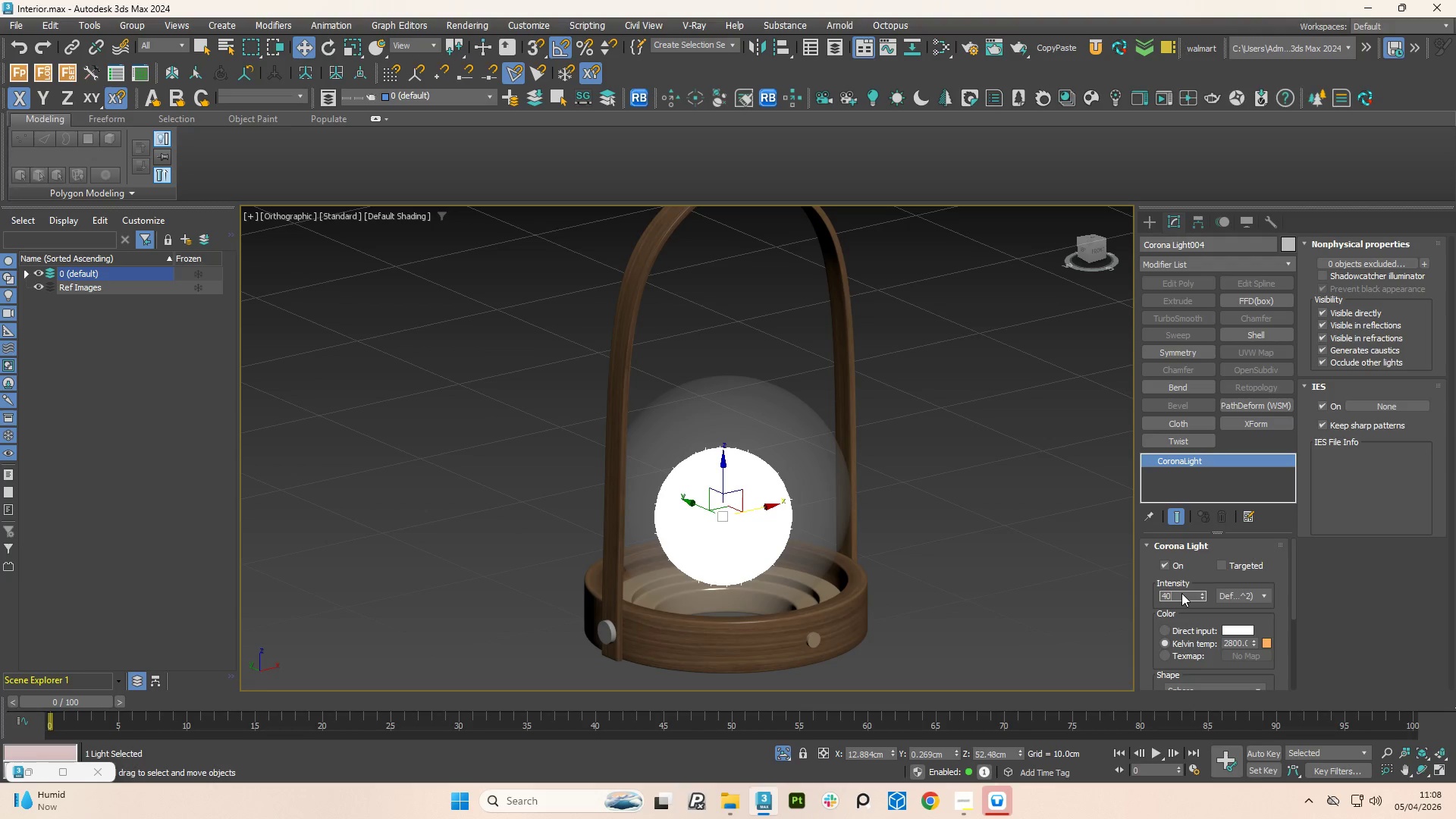 
key(NumpadEnter)
 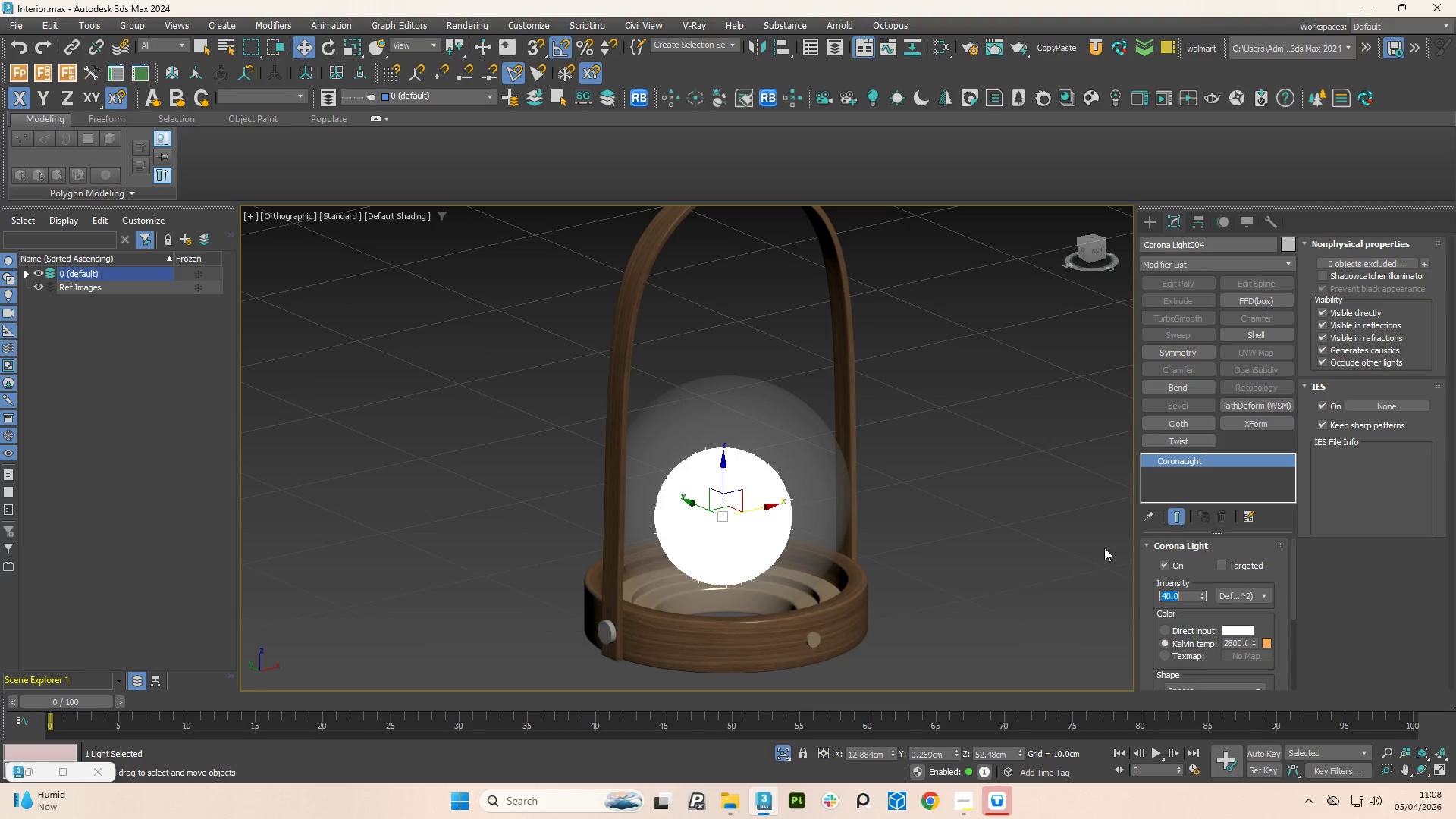 
wait(5.12)
 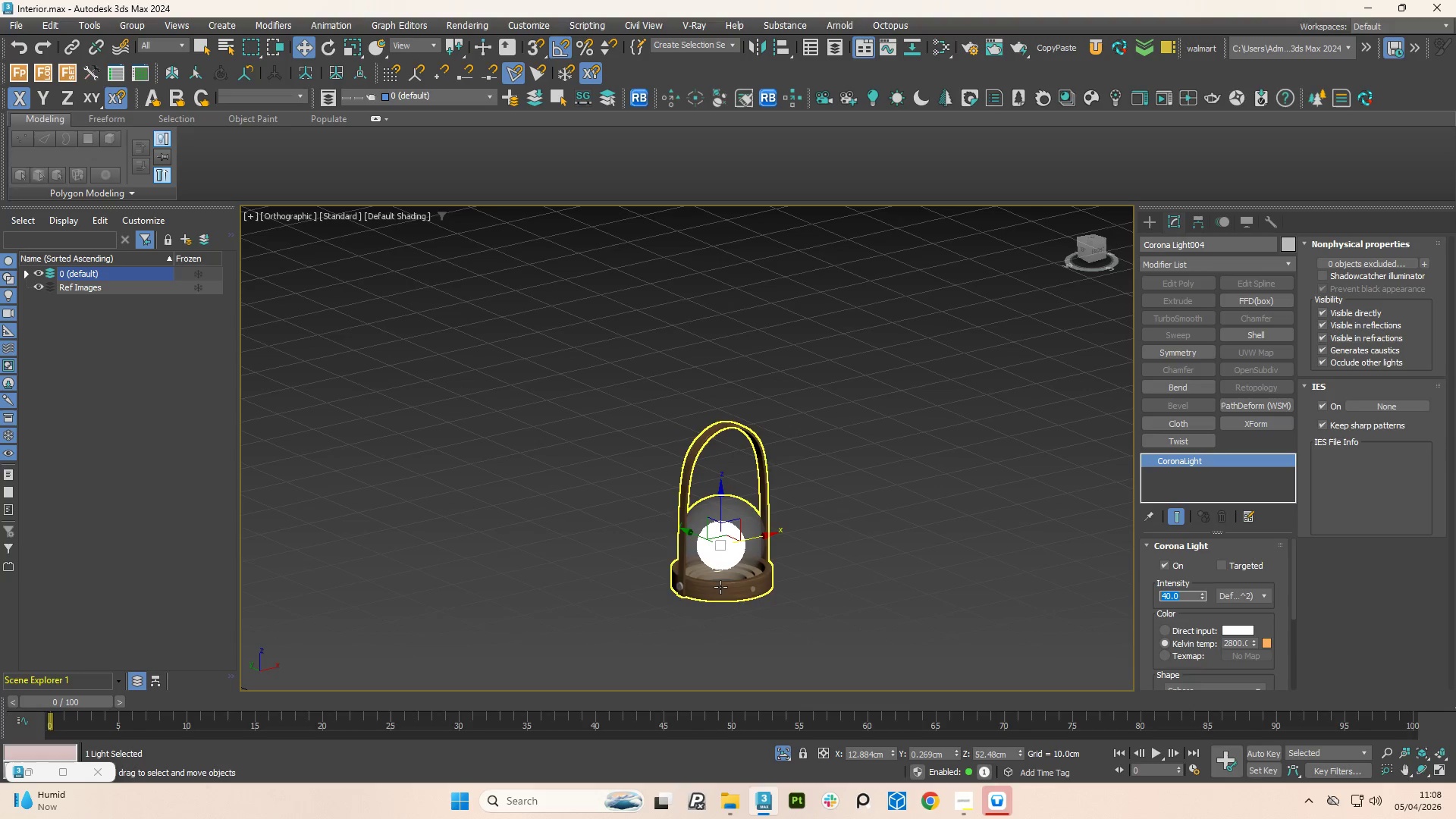 
hold_key(key=AltLeft, duration=1.5)
 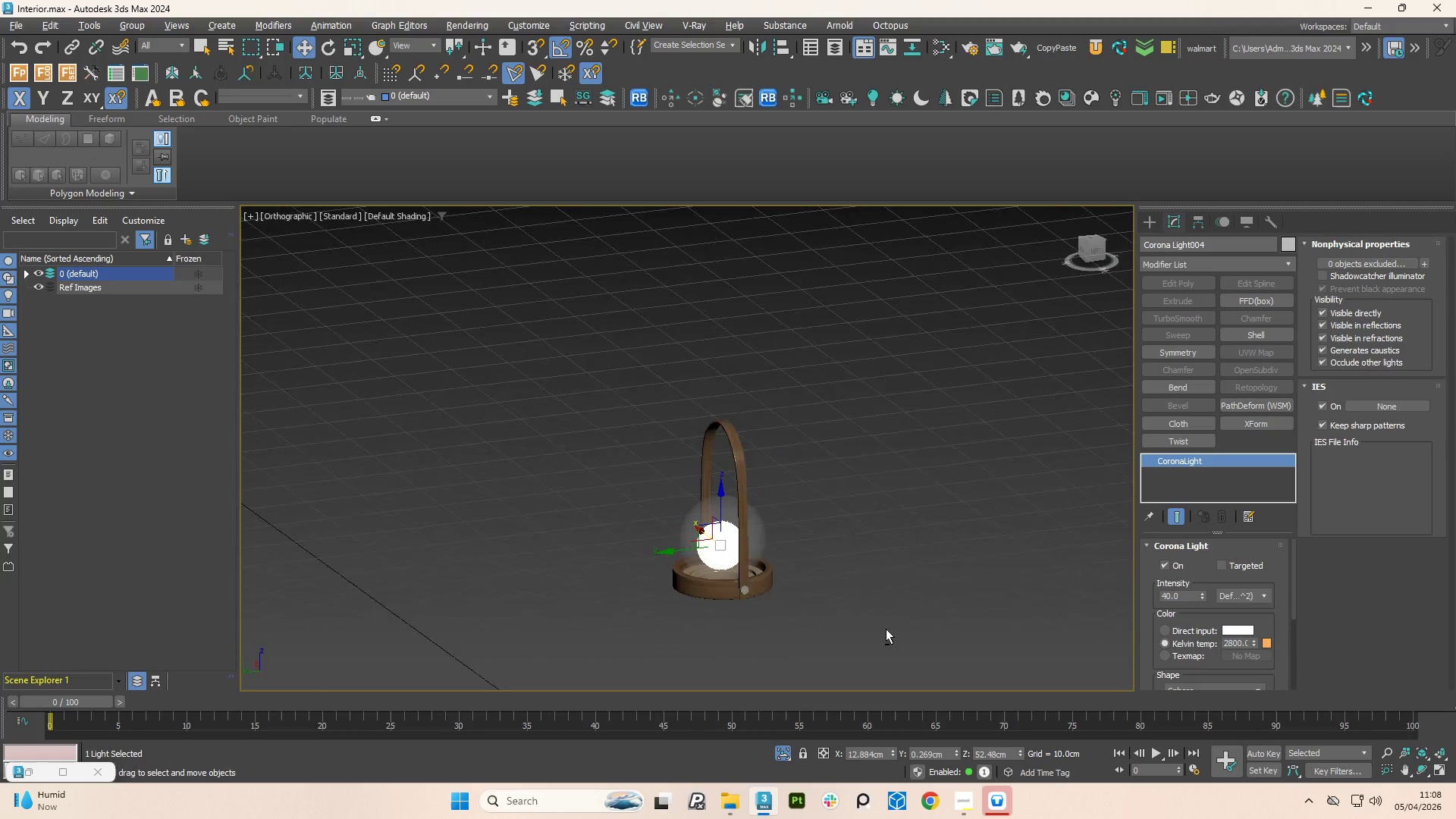 
scroll: coordinate [719, 573], scroll_direction: down, amount: 3.0
 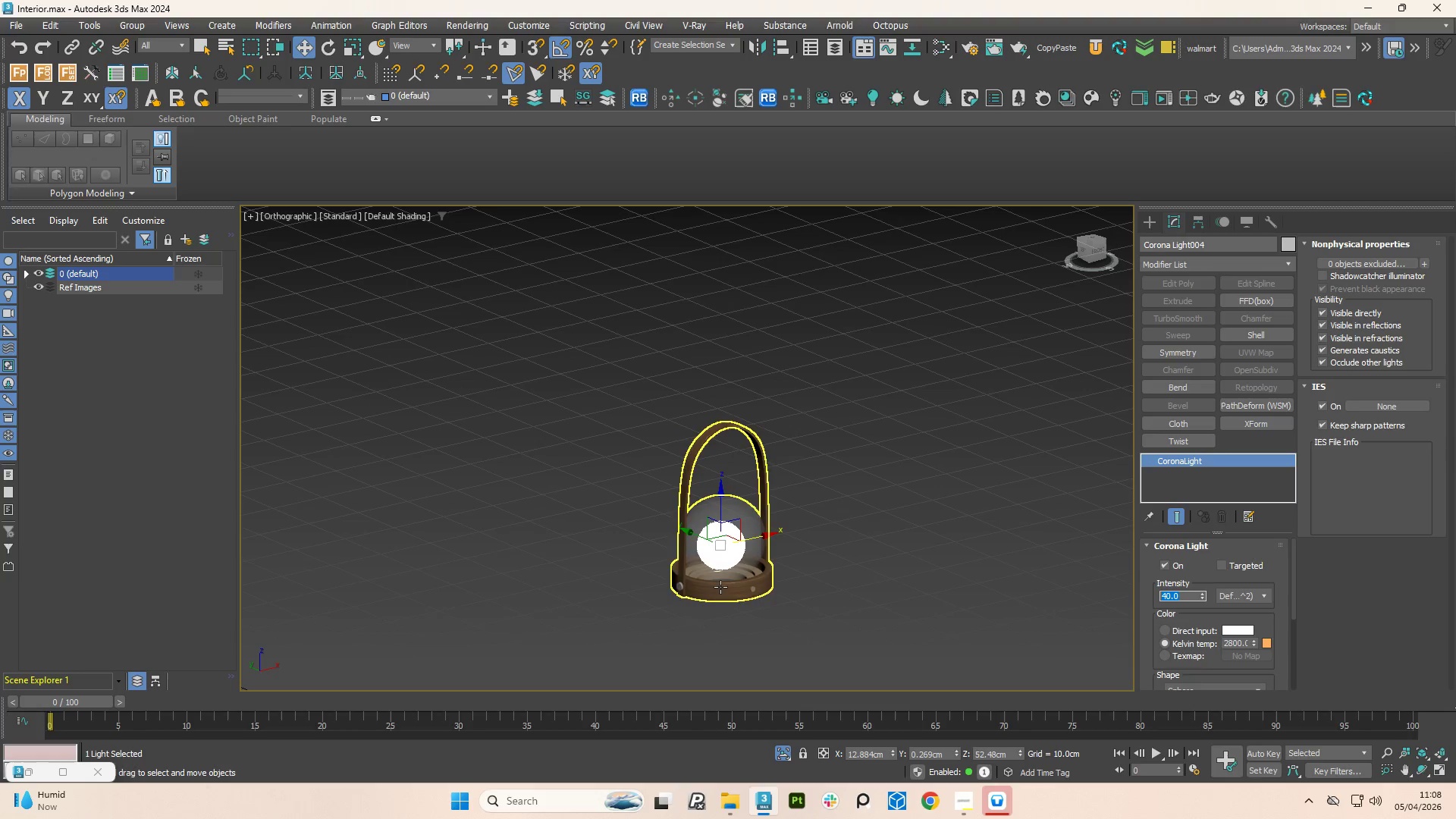 
key(Alt+AltLeft)
 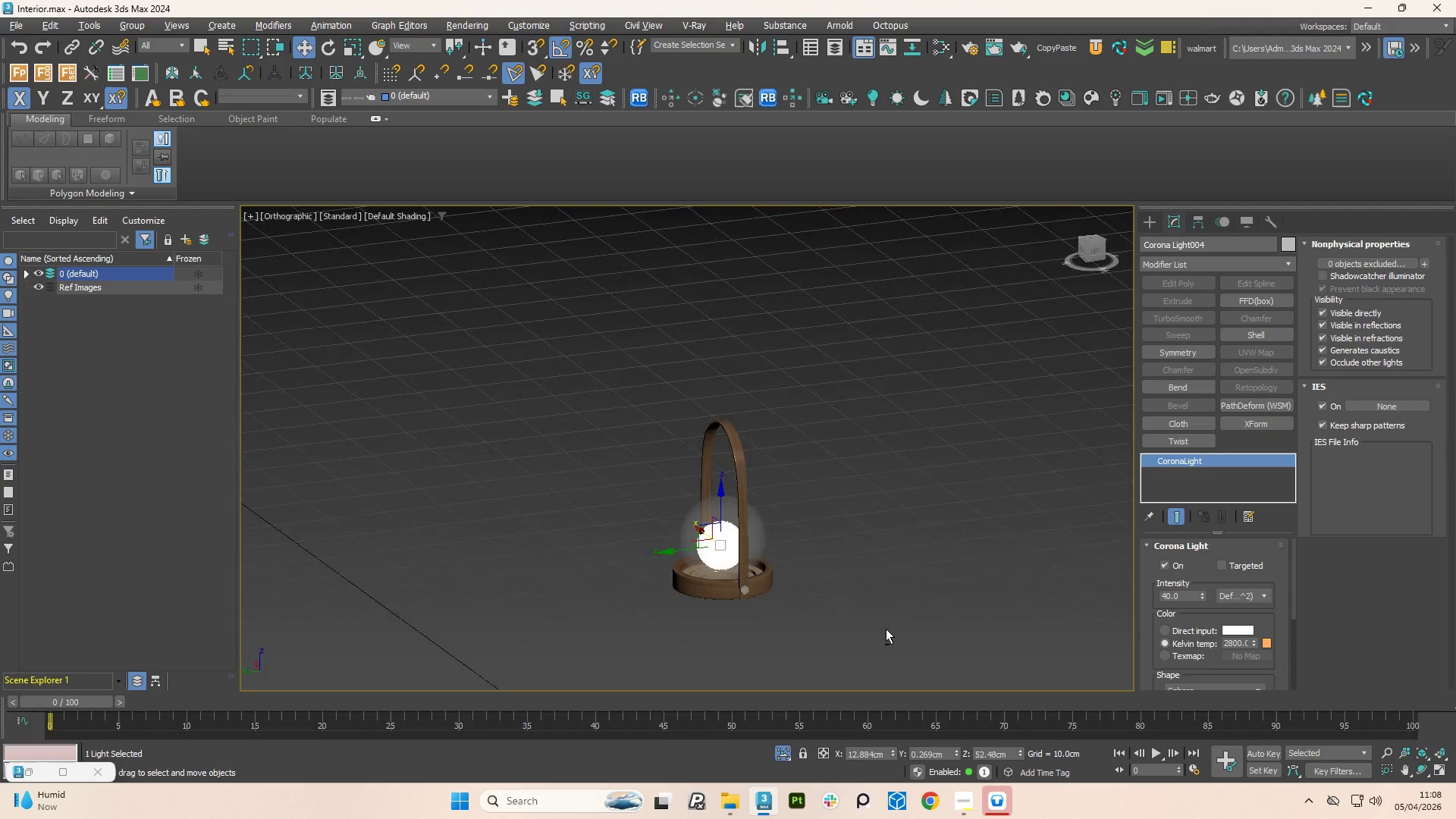 
key(Alt+AltLeft)
 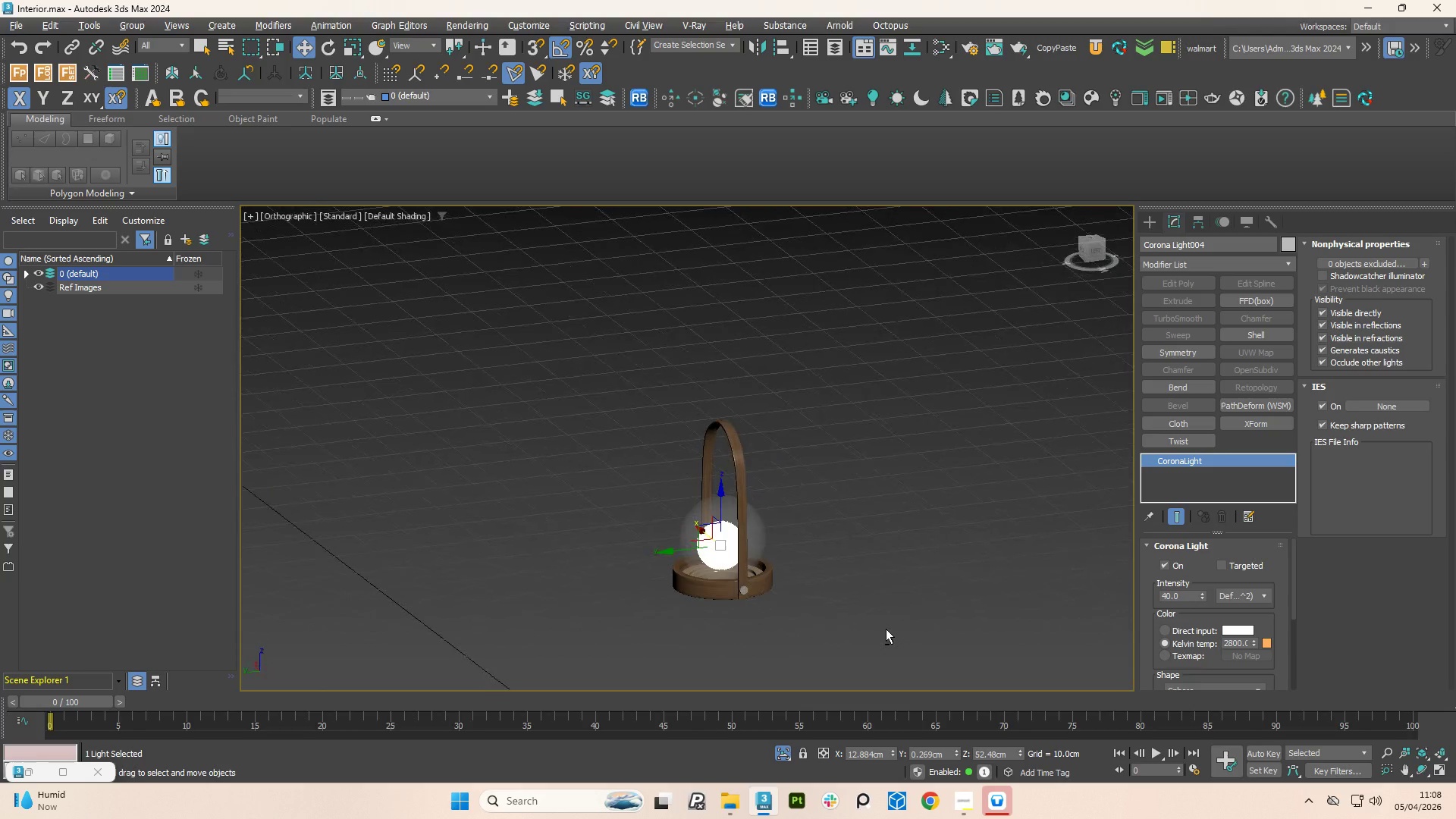 
key(Alt+AltLeft)
 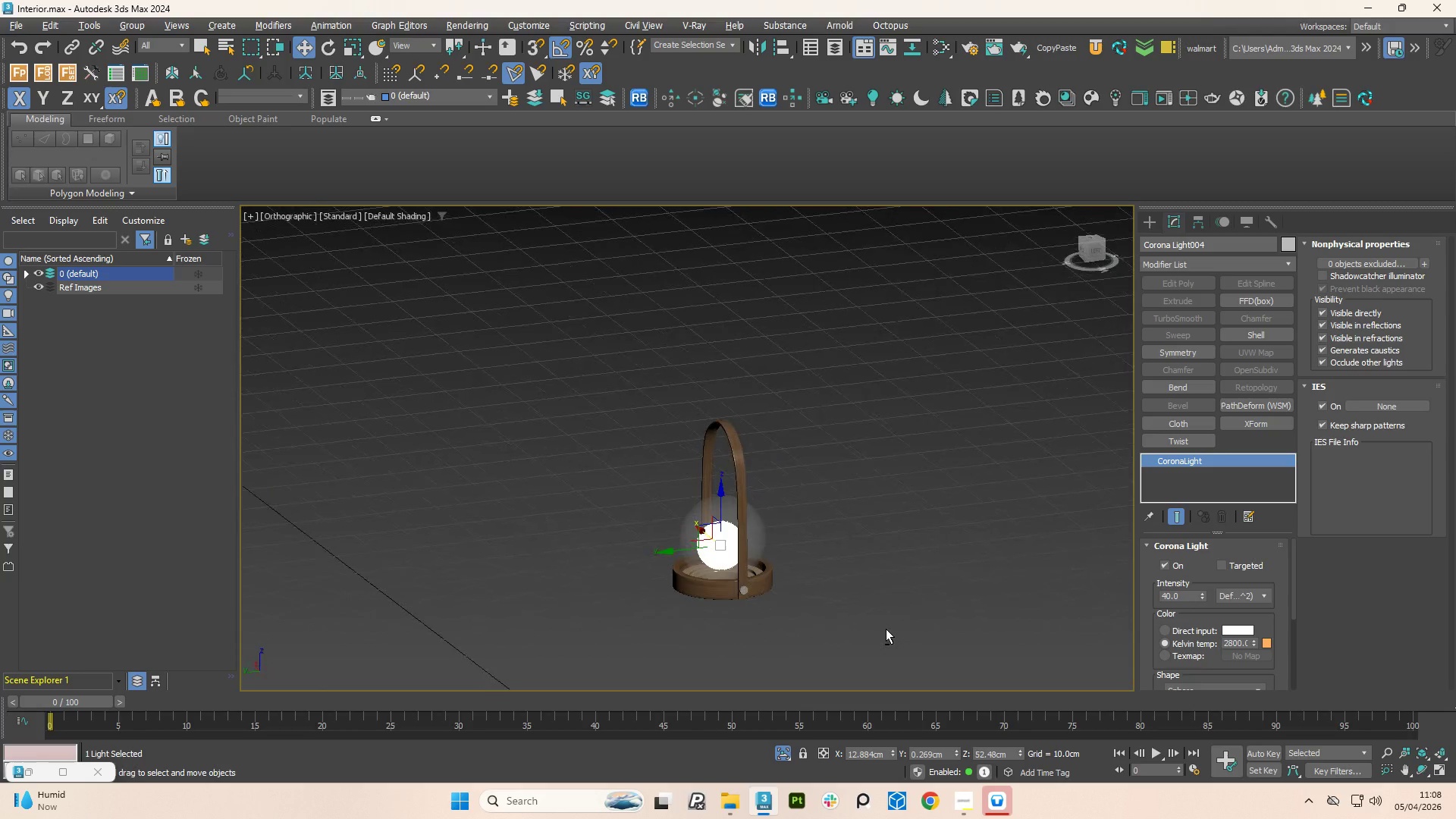 
key(Alt+AltLeft)
 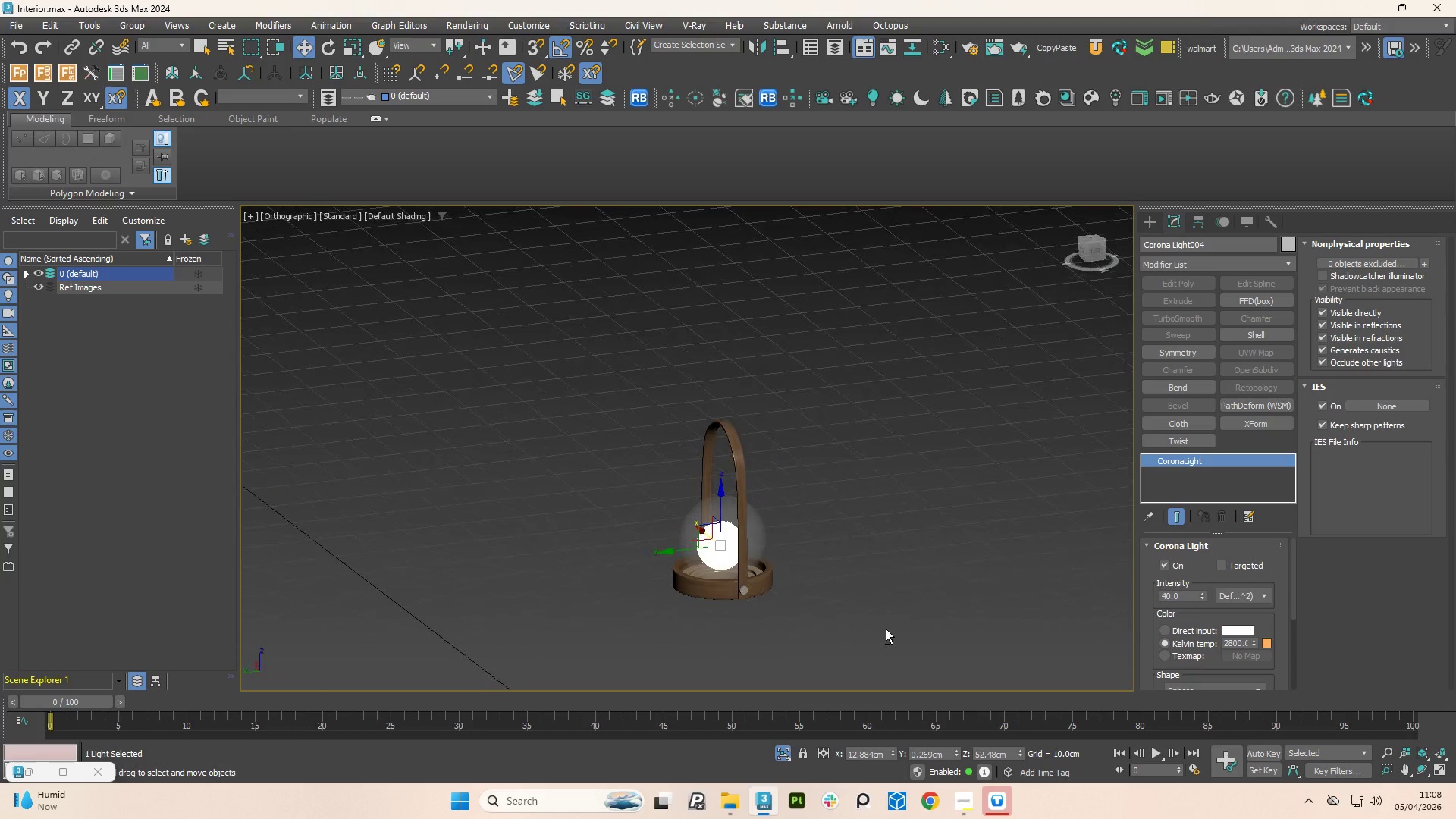 
key(Alt+AltLeft)
 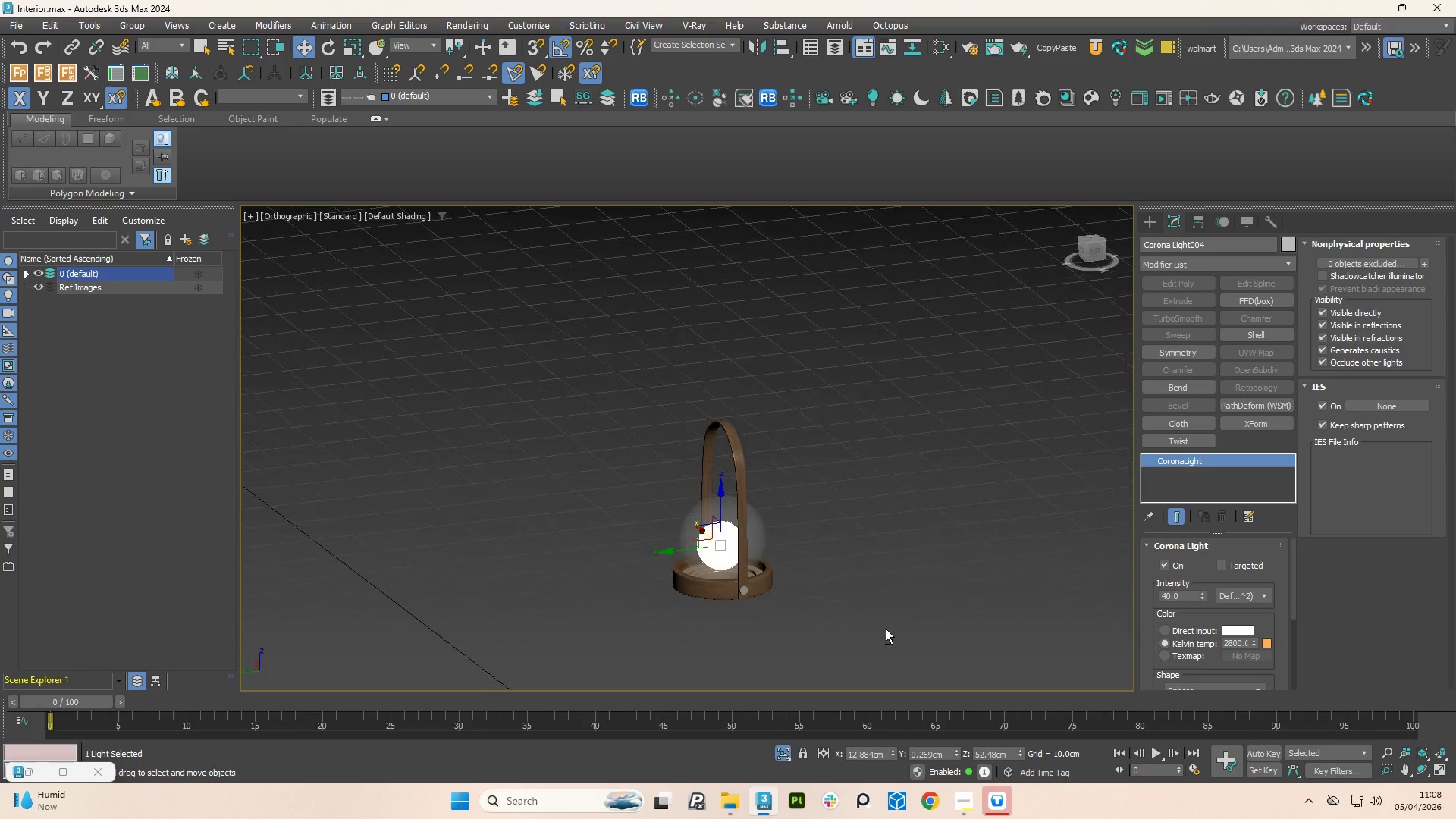 
key(Alt+AltLeft)
 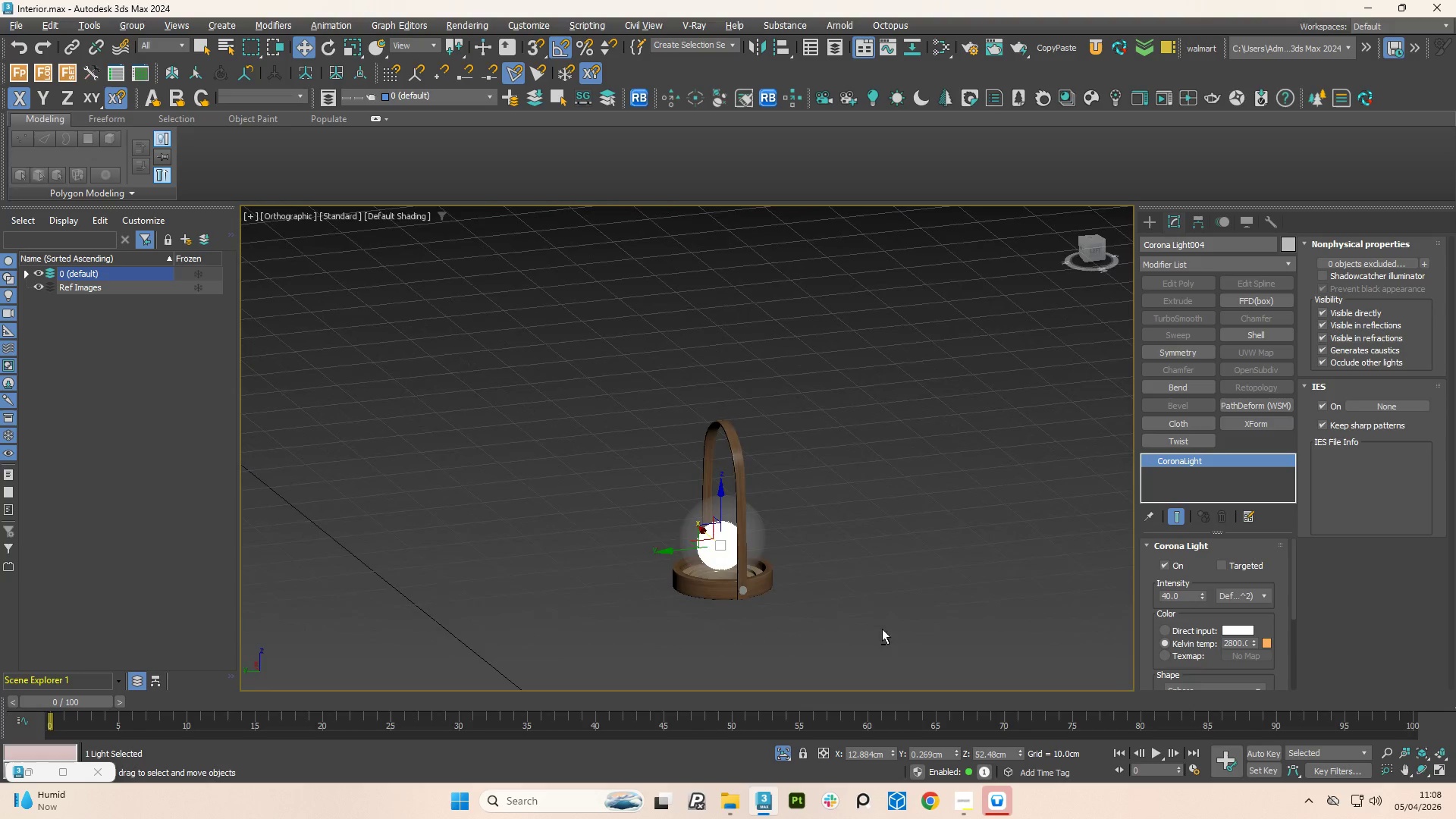 
key(Alt+AltLeft)
 